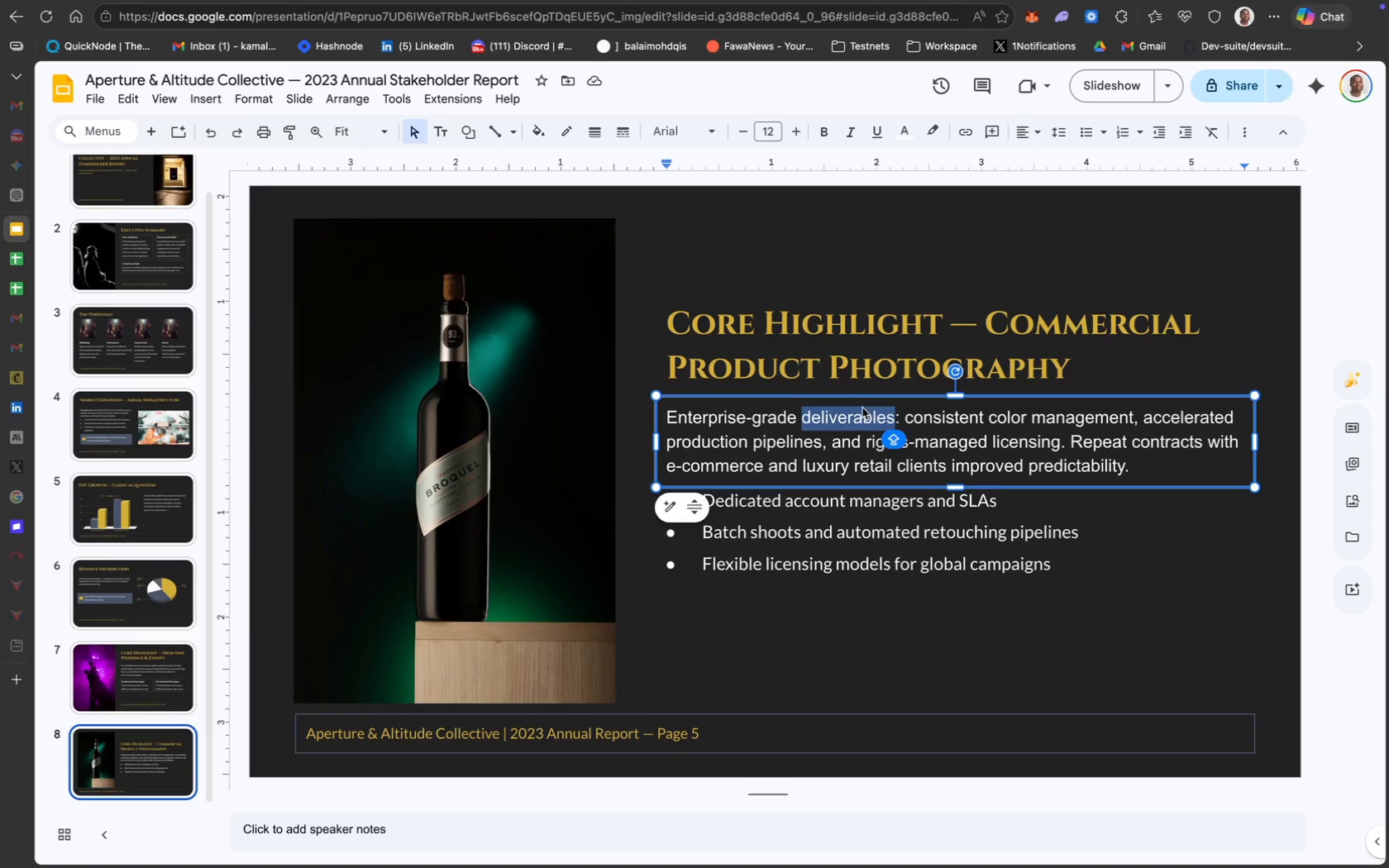 
wait(7.53)
 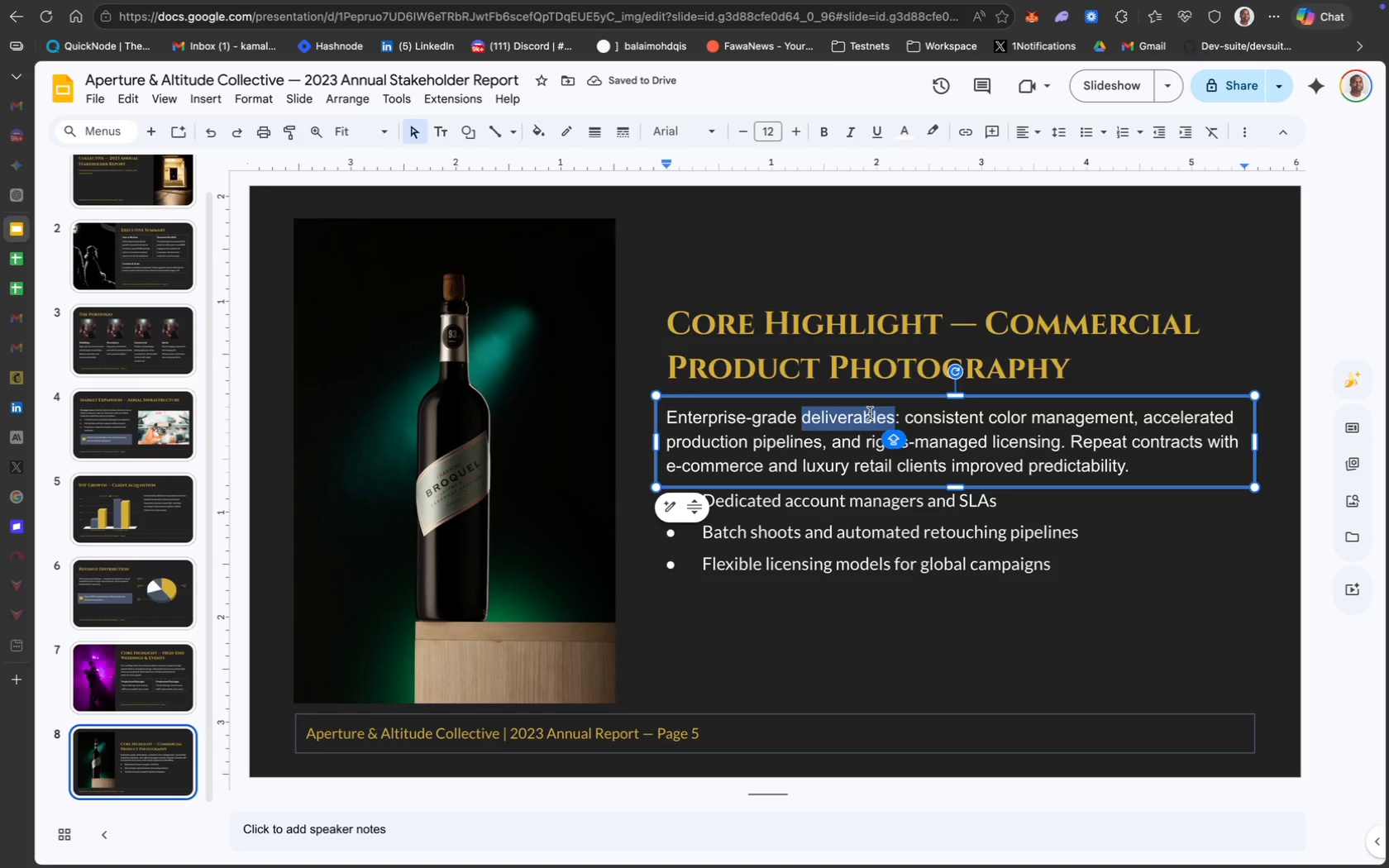 
key(Meta+A)
 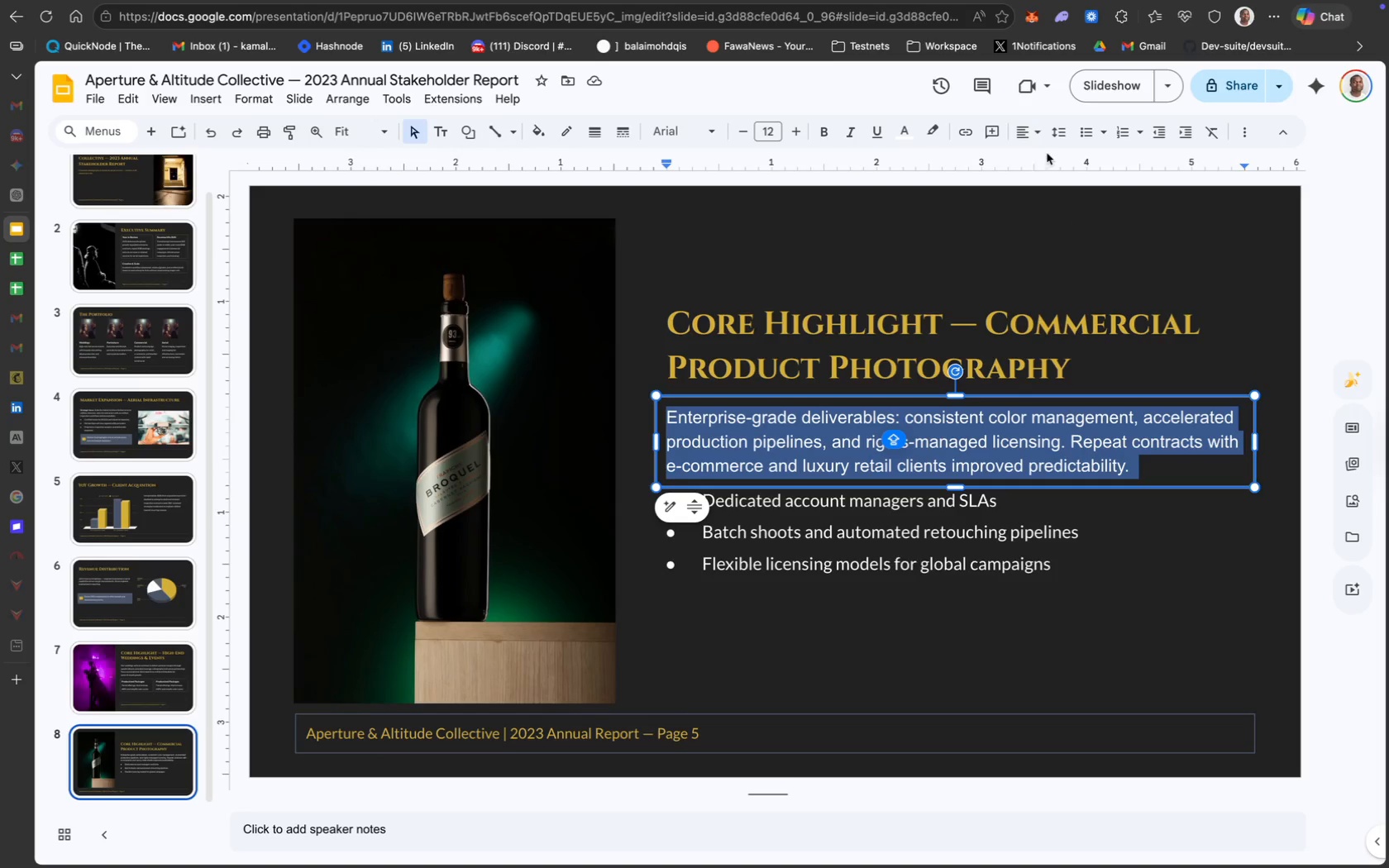 
left_click([1066, 136])
 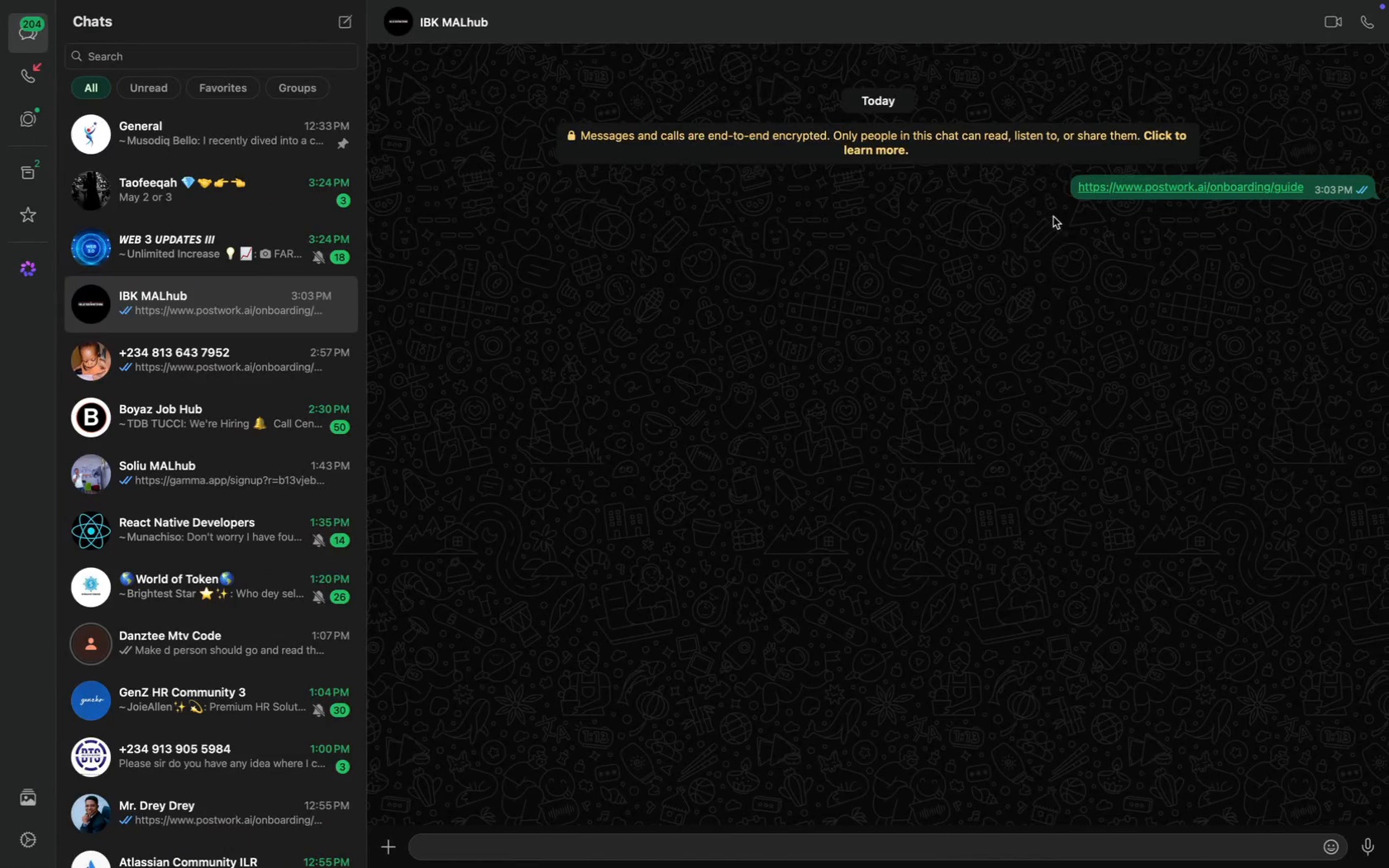 
wait(5.25)
 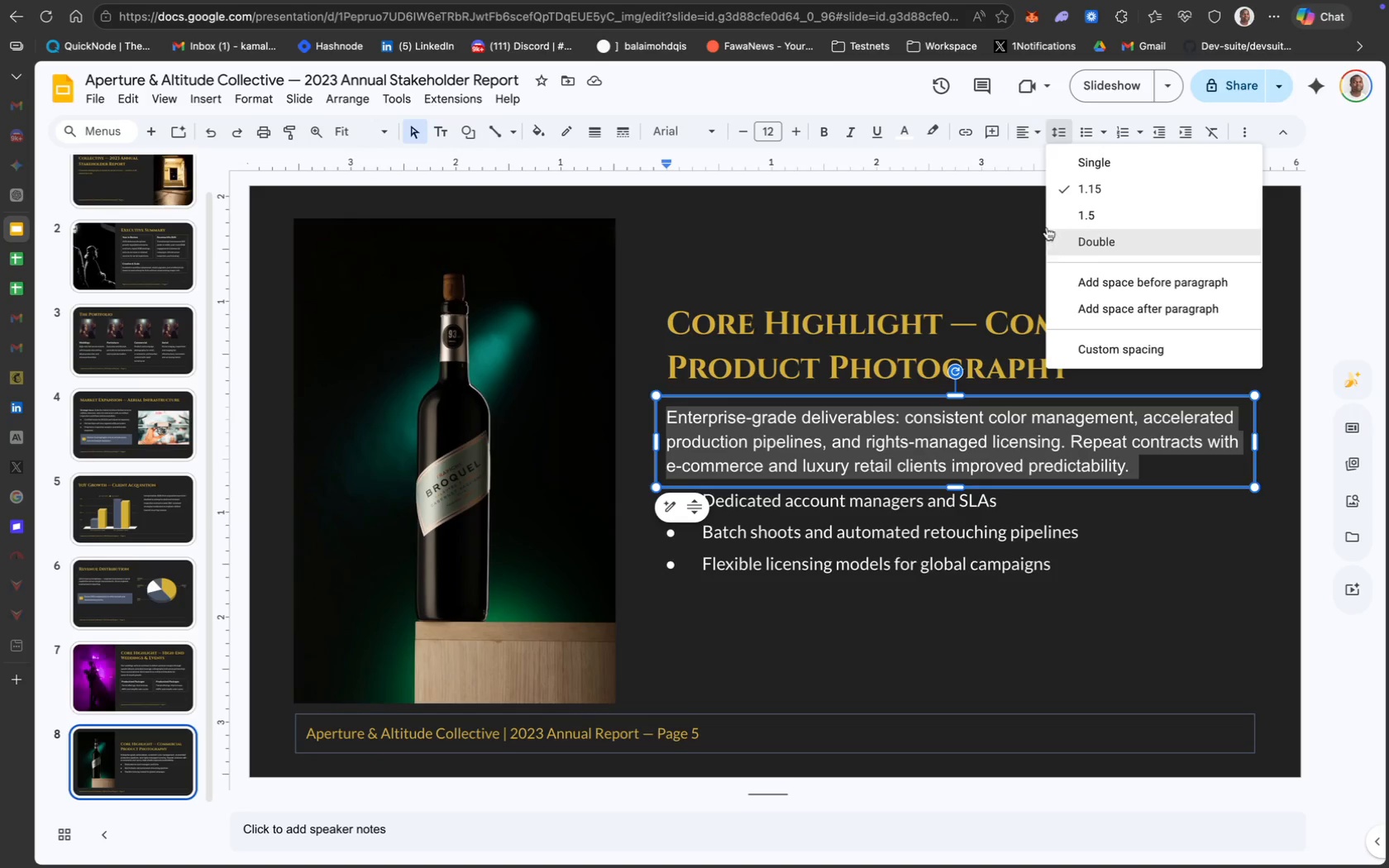 
left_click([269, 183])
 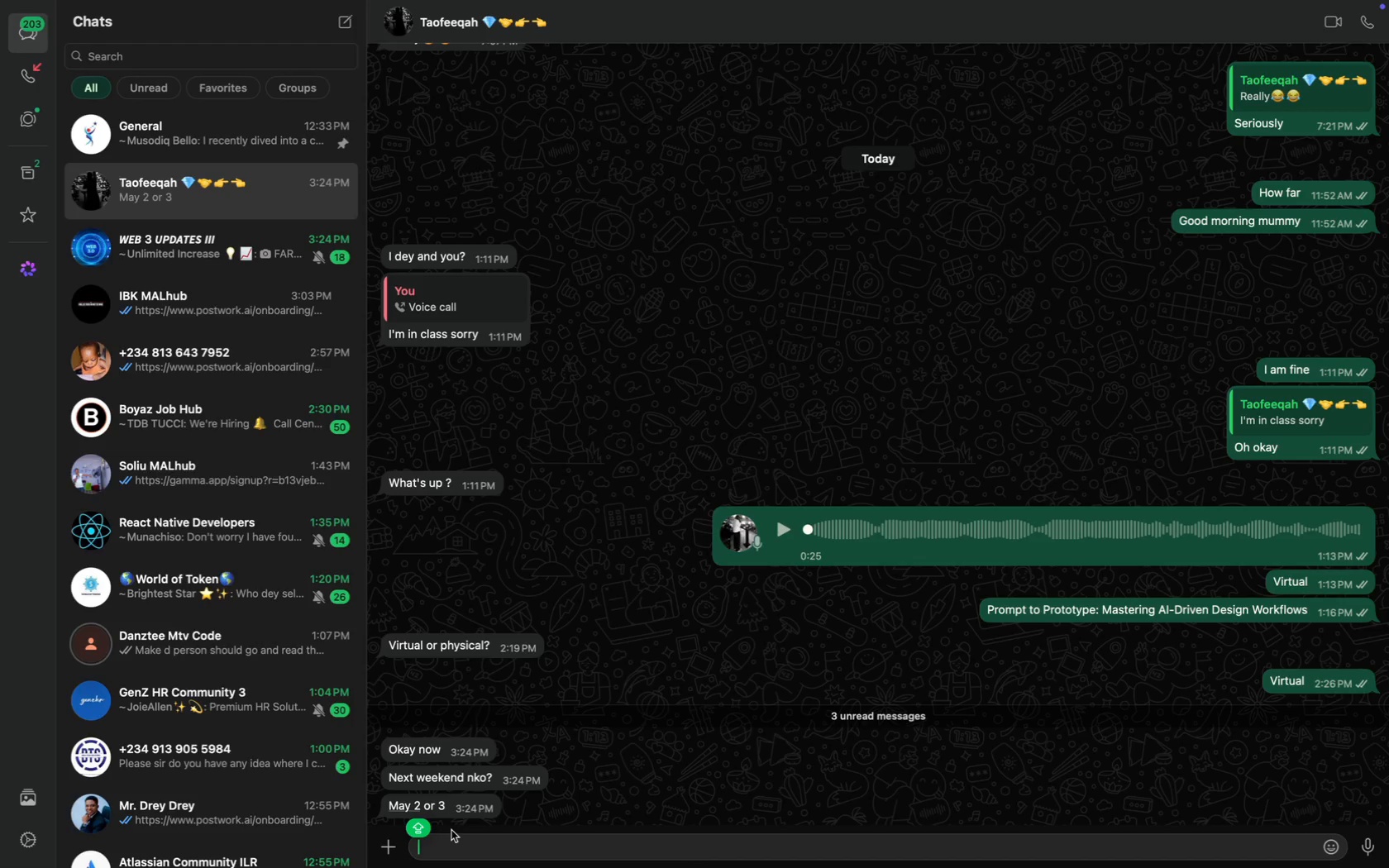 
wait(20.54)
 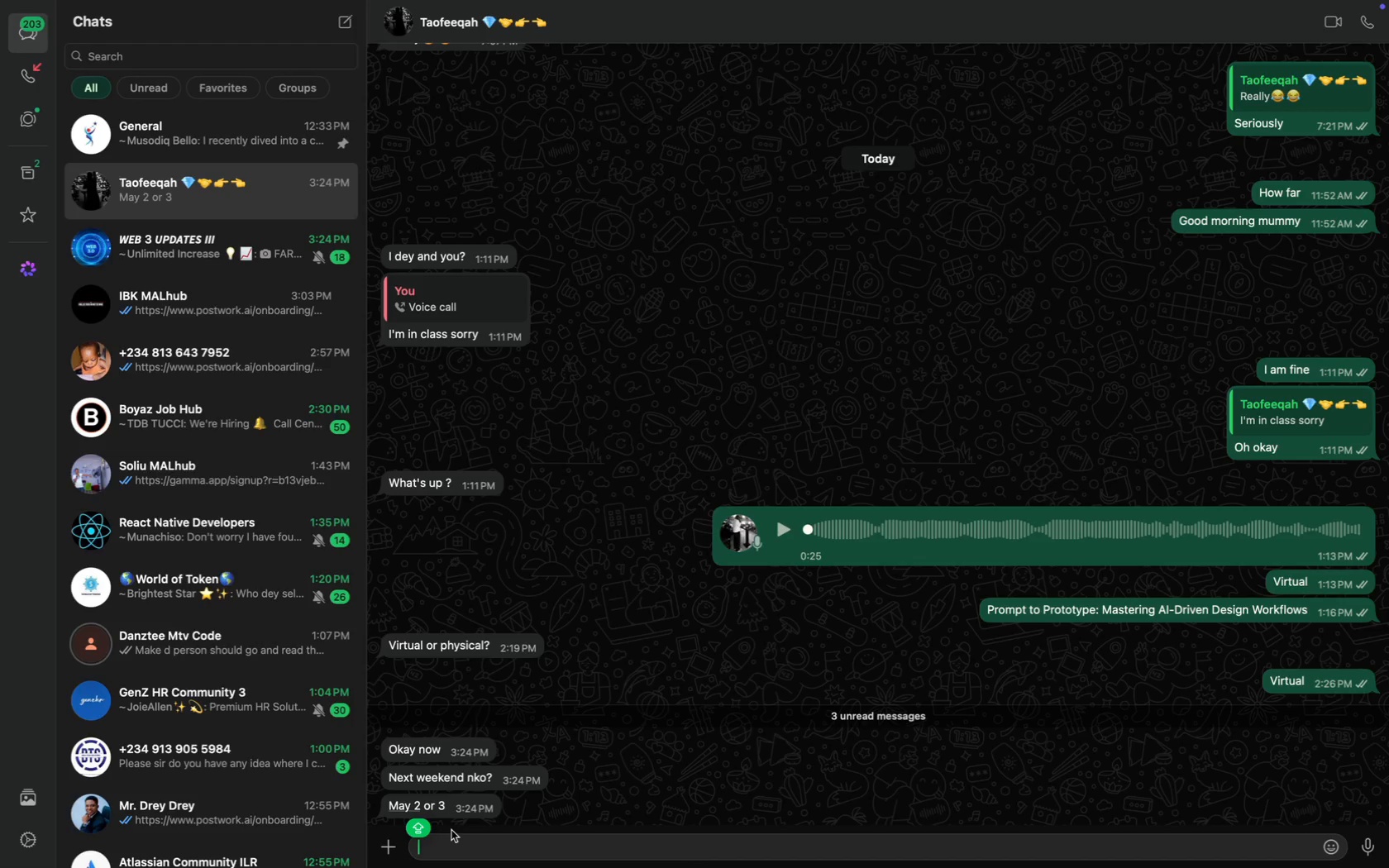 
left_click([1, 169])
 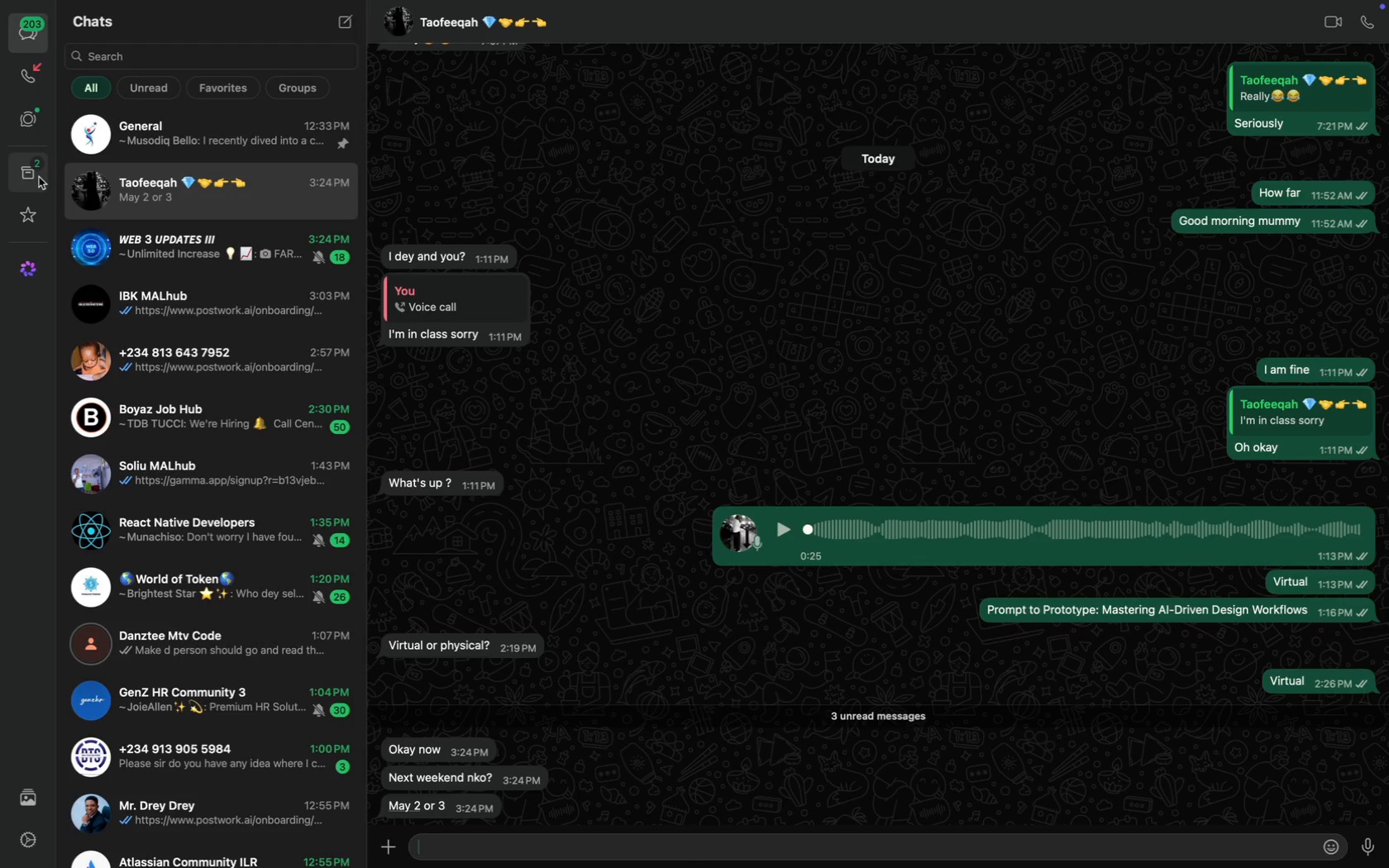 
left_click([42, 178])
 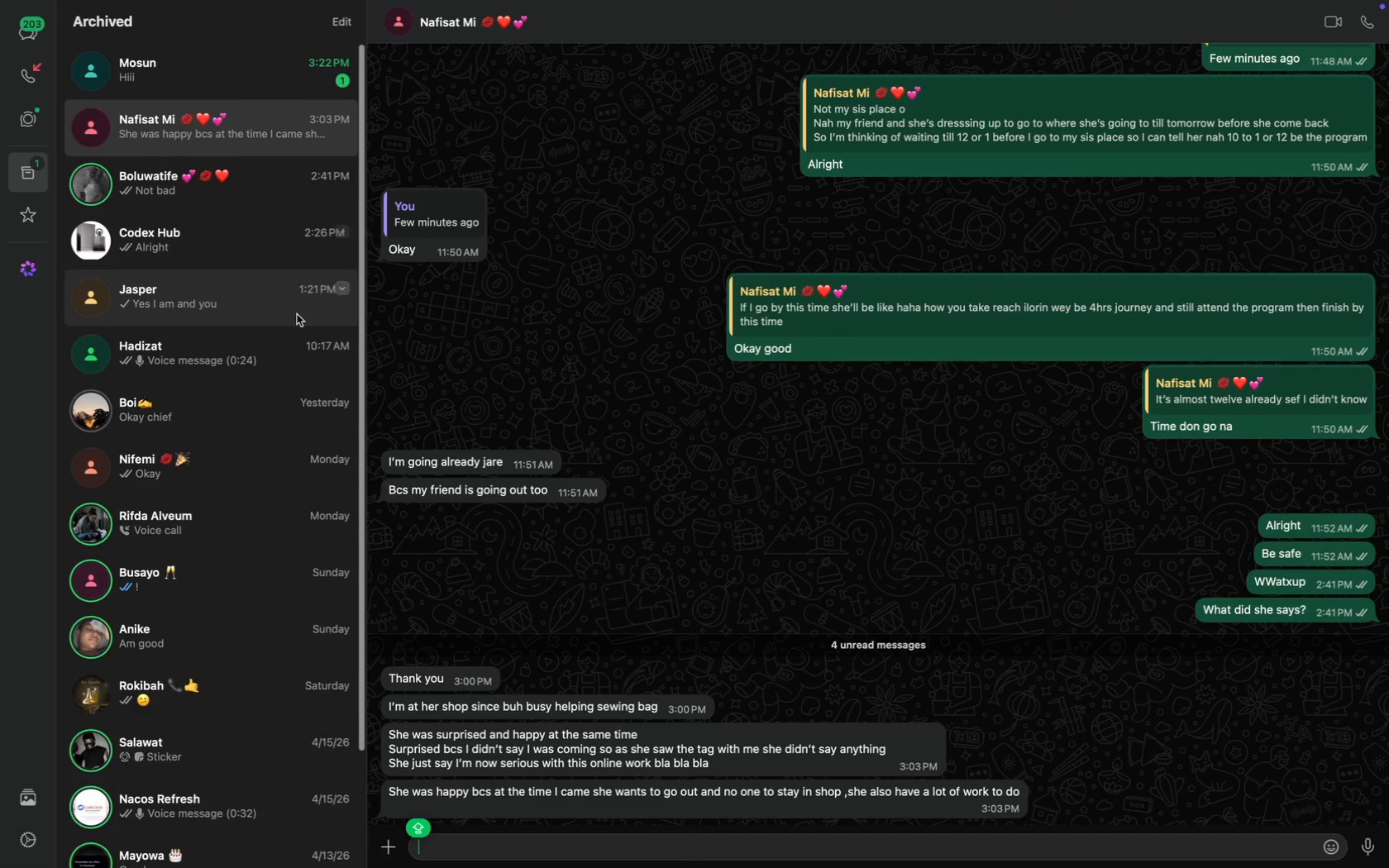 
scroll: coordinate [472, 447], scroll_direction: down, amount: 27.0
 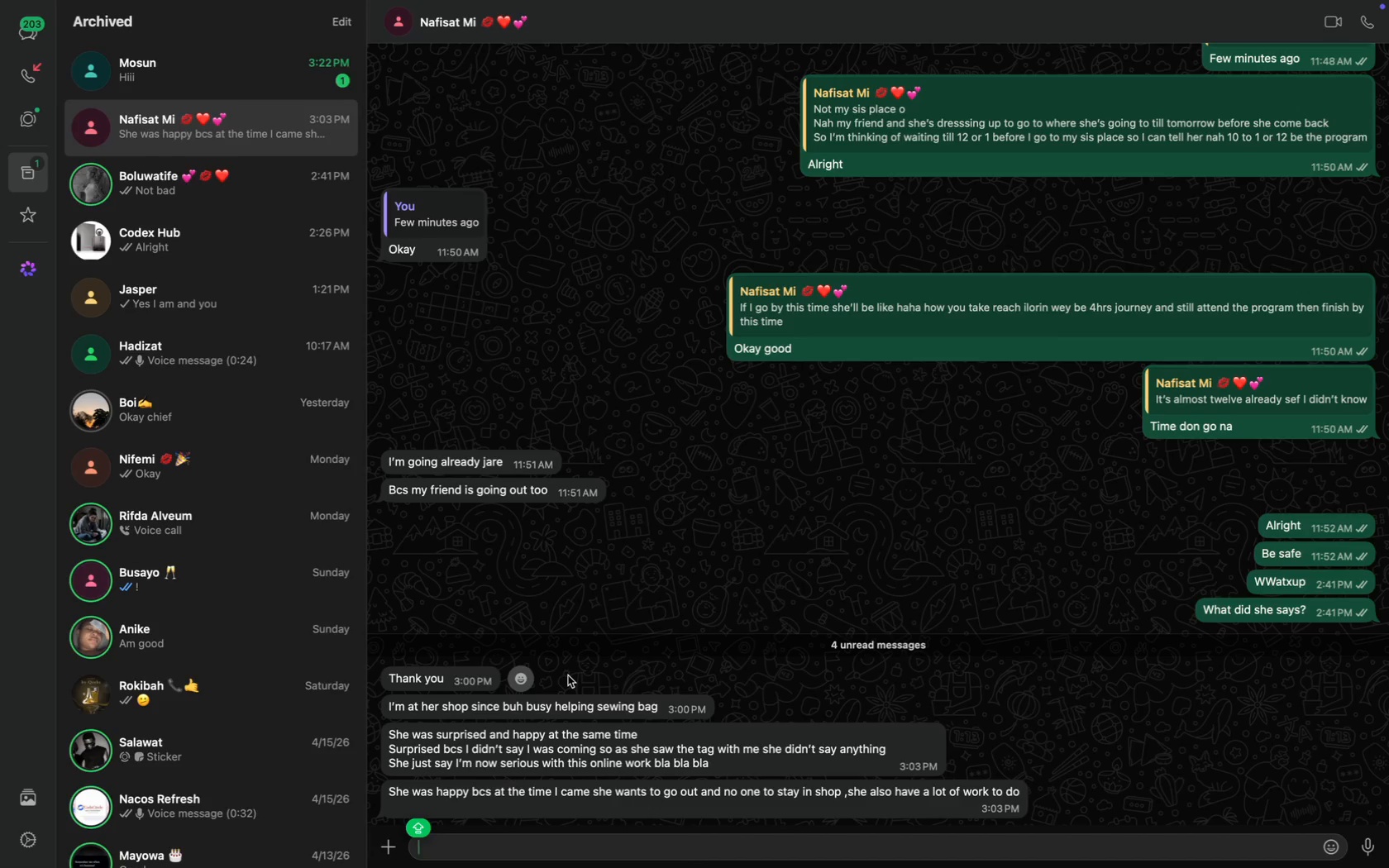 
wait(23.6)
 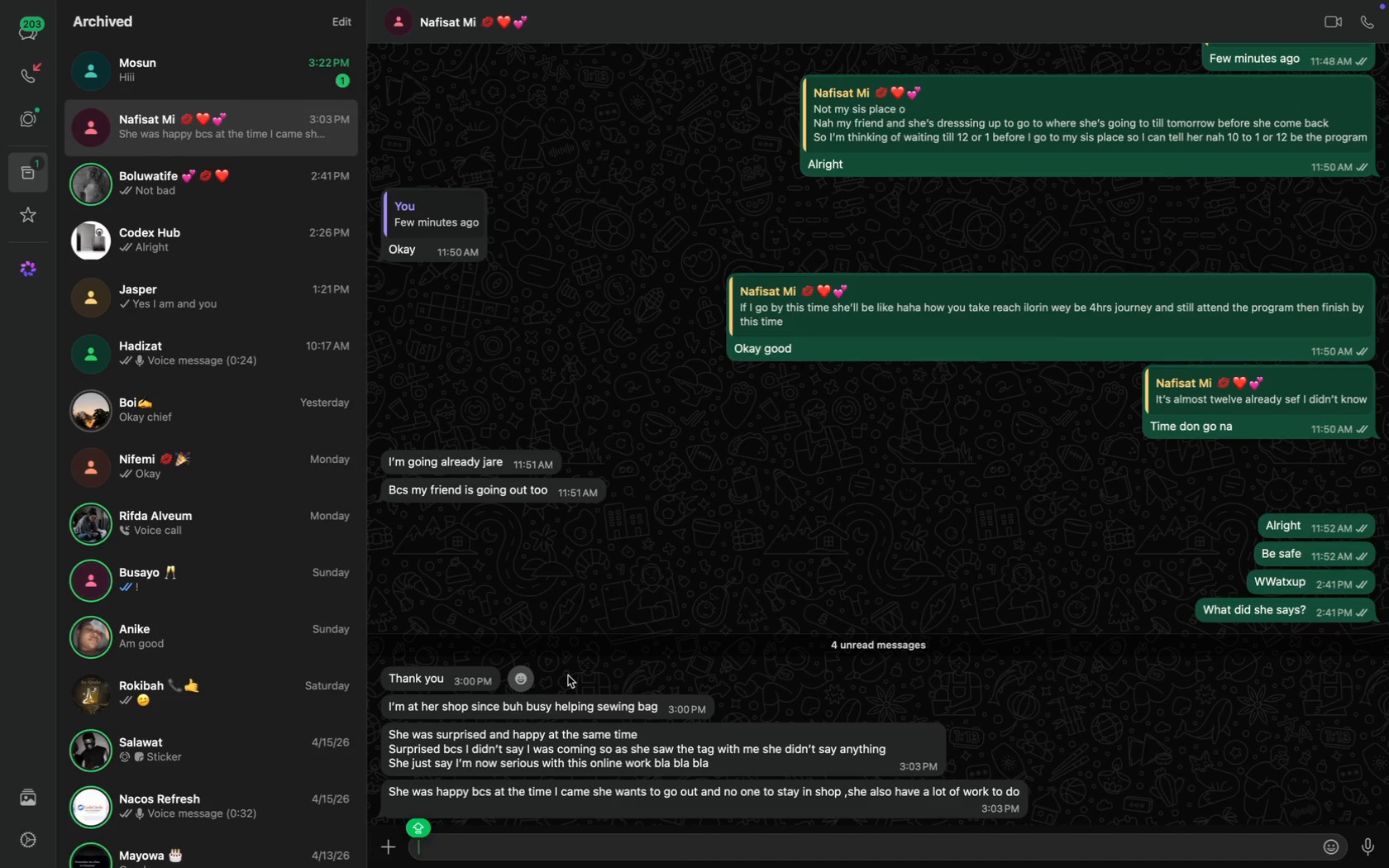 
left_click([36, 44])
 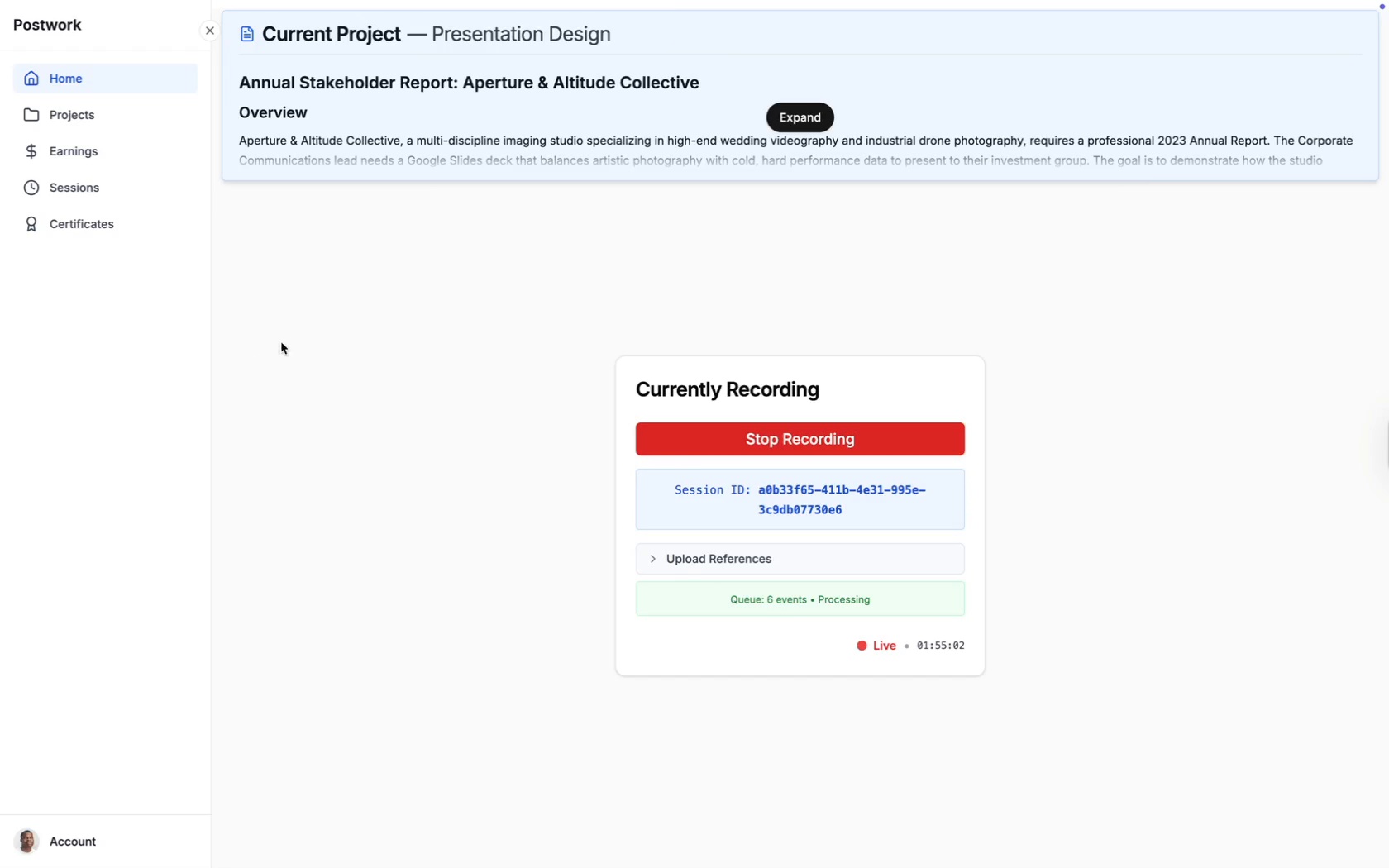 
wait(13.08)
 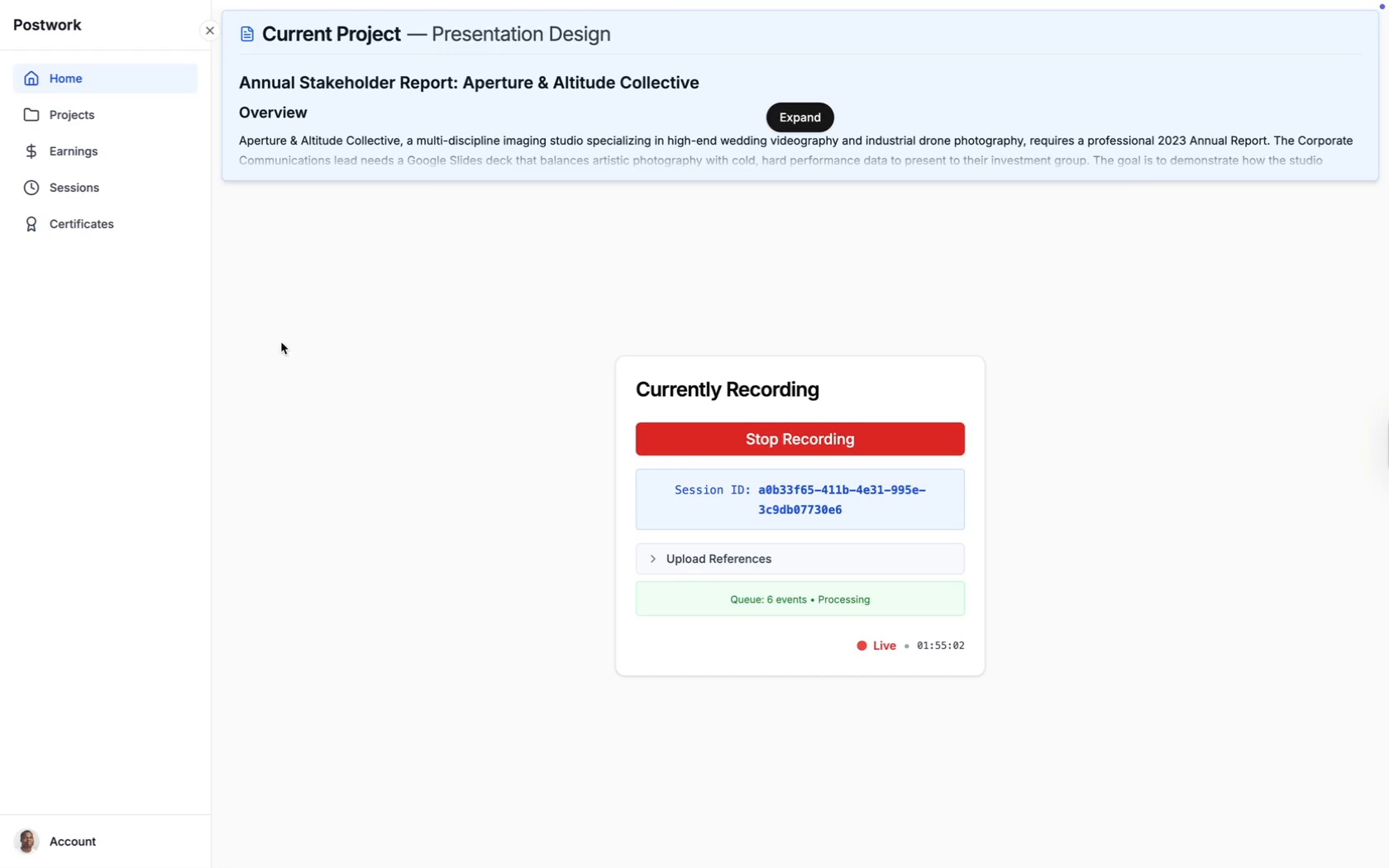 
key(ArrowDown)
 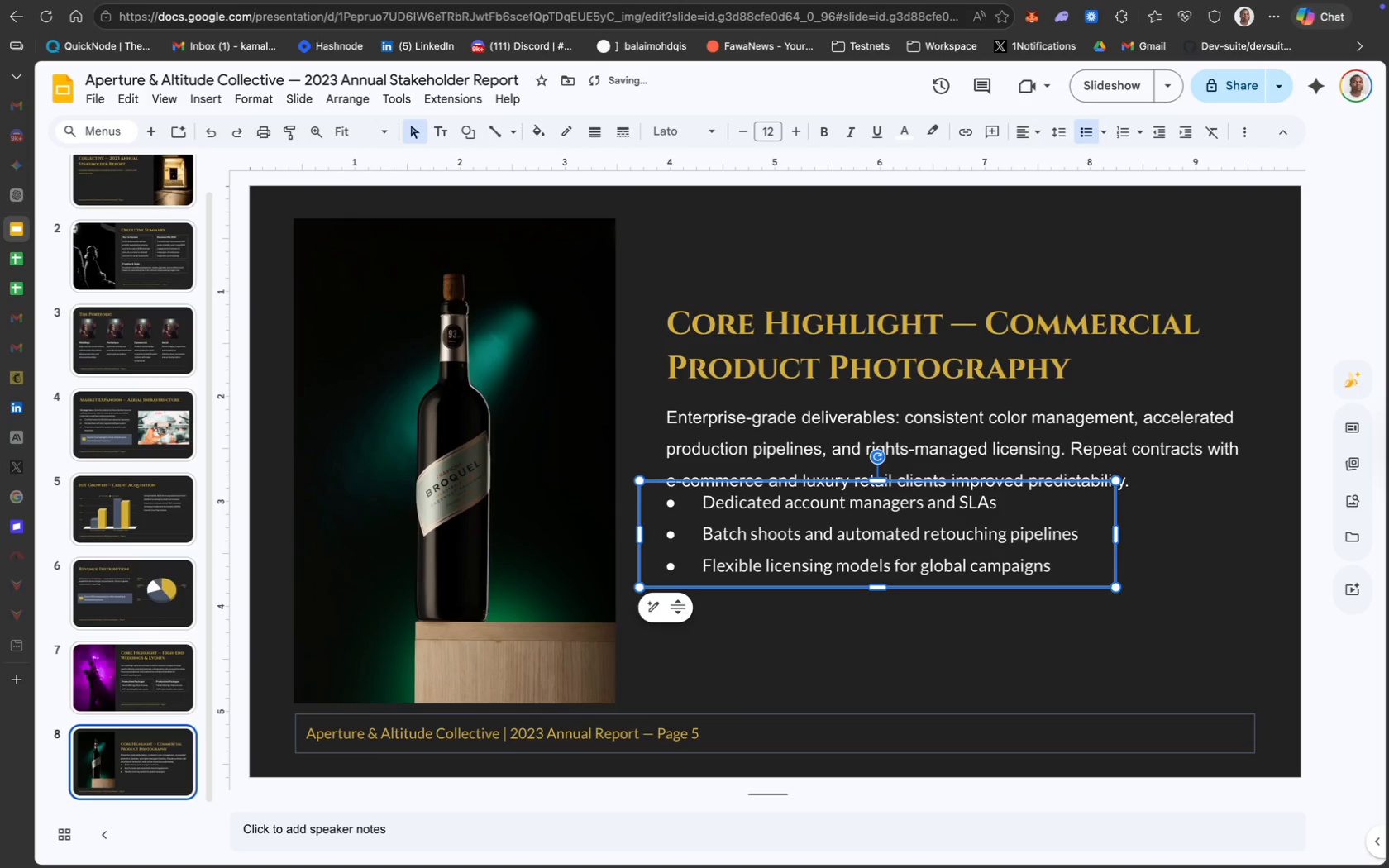 
hold_key(key=ArrowDown, duration=0.3)
 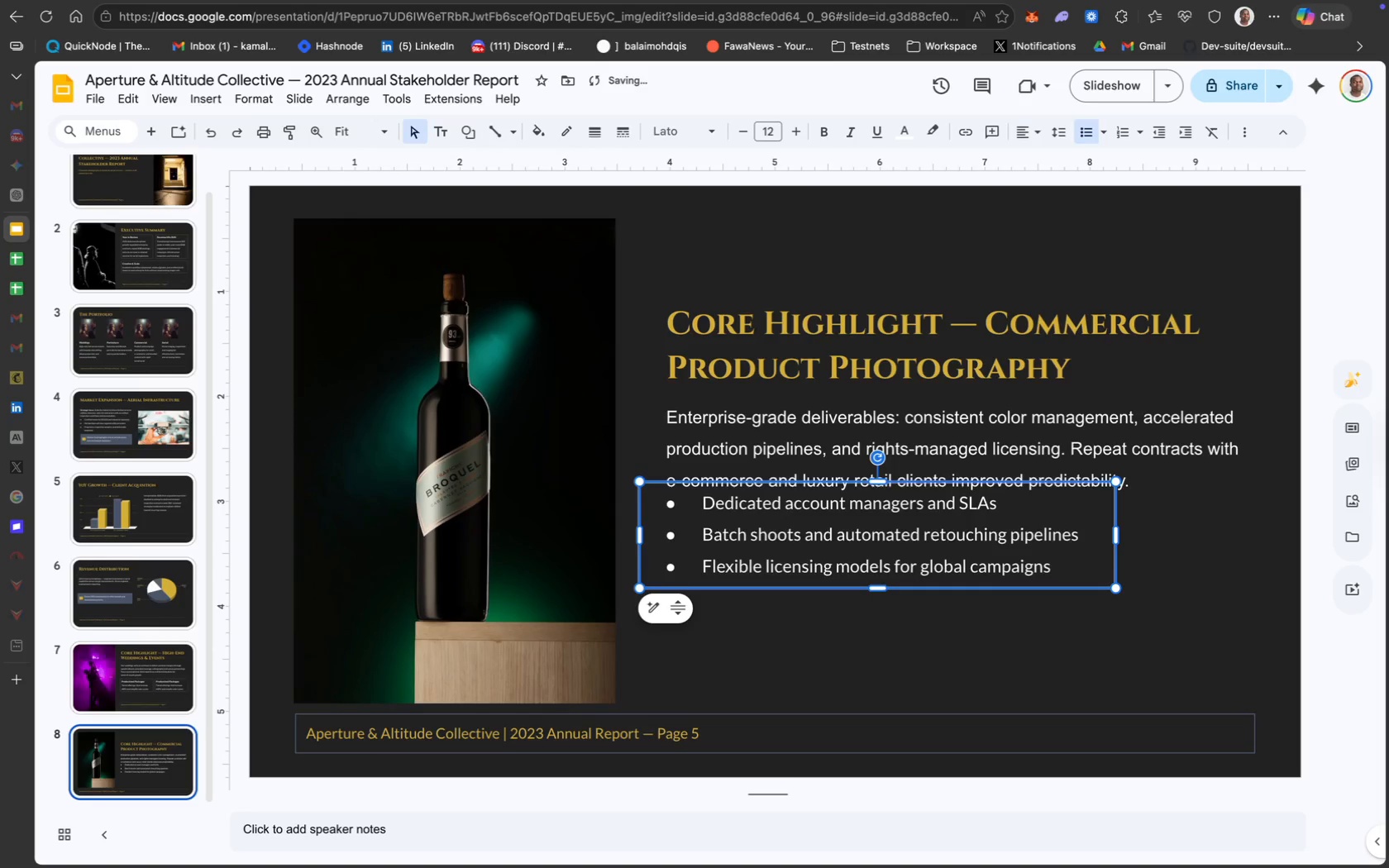 
hold_key(key=ArrowDown, duration=1.36)
 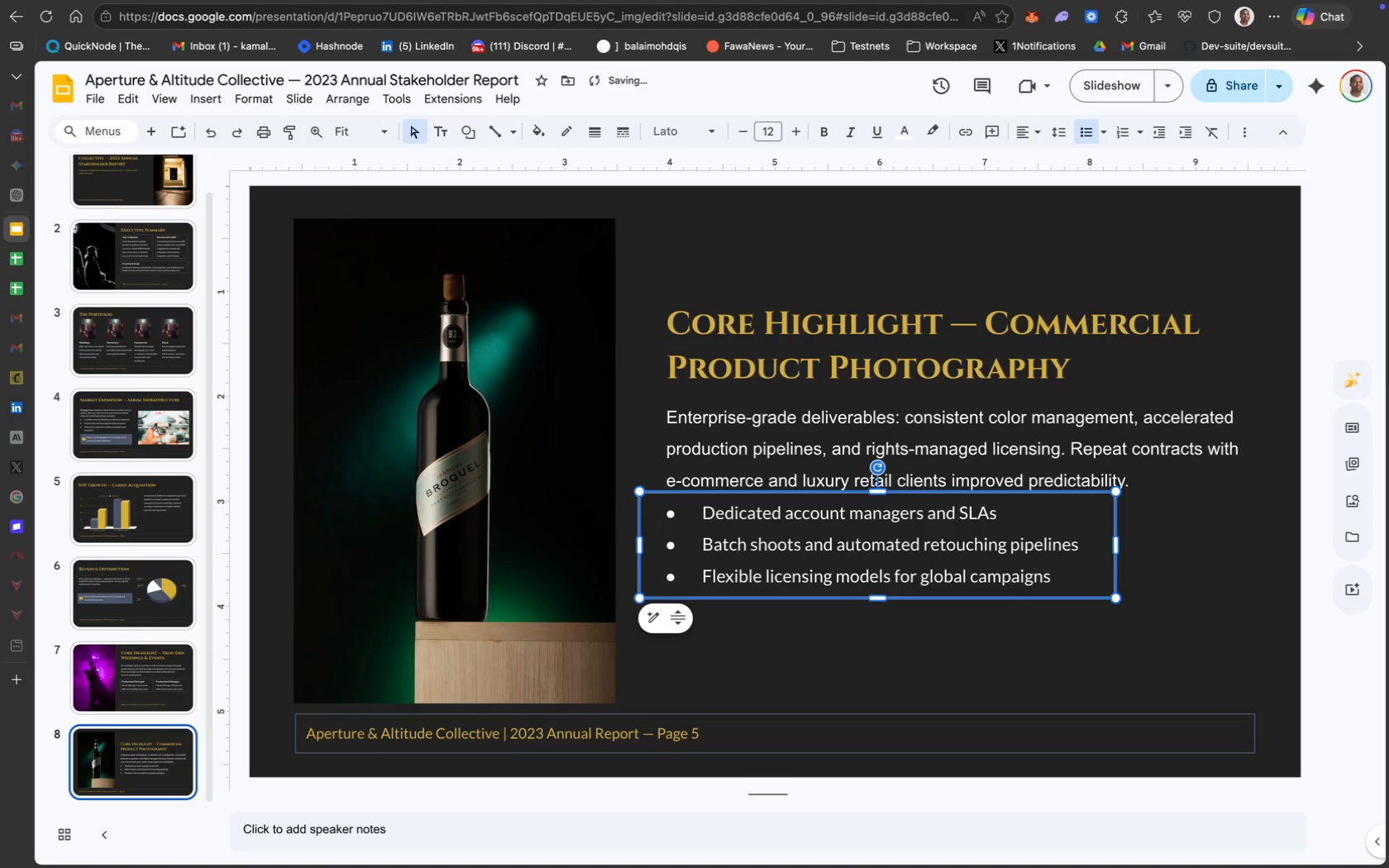 
key(ArrowDown)
 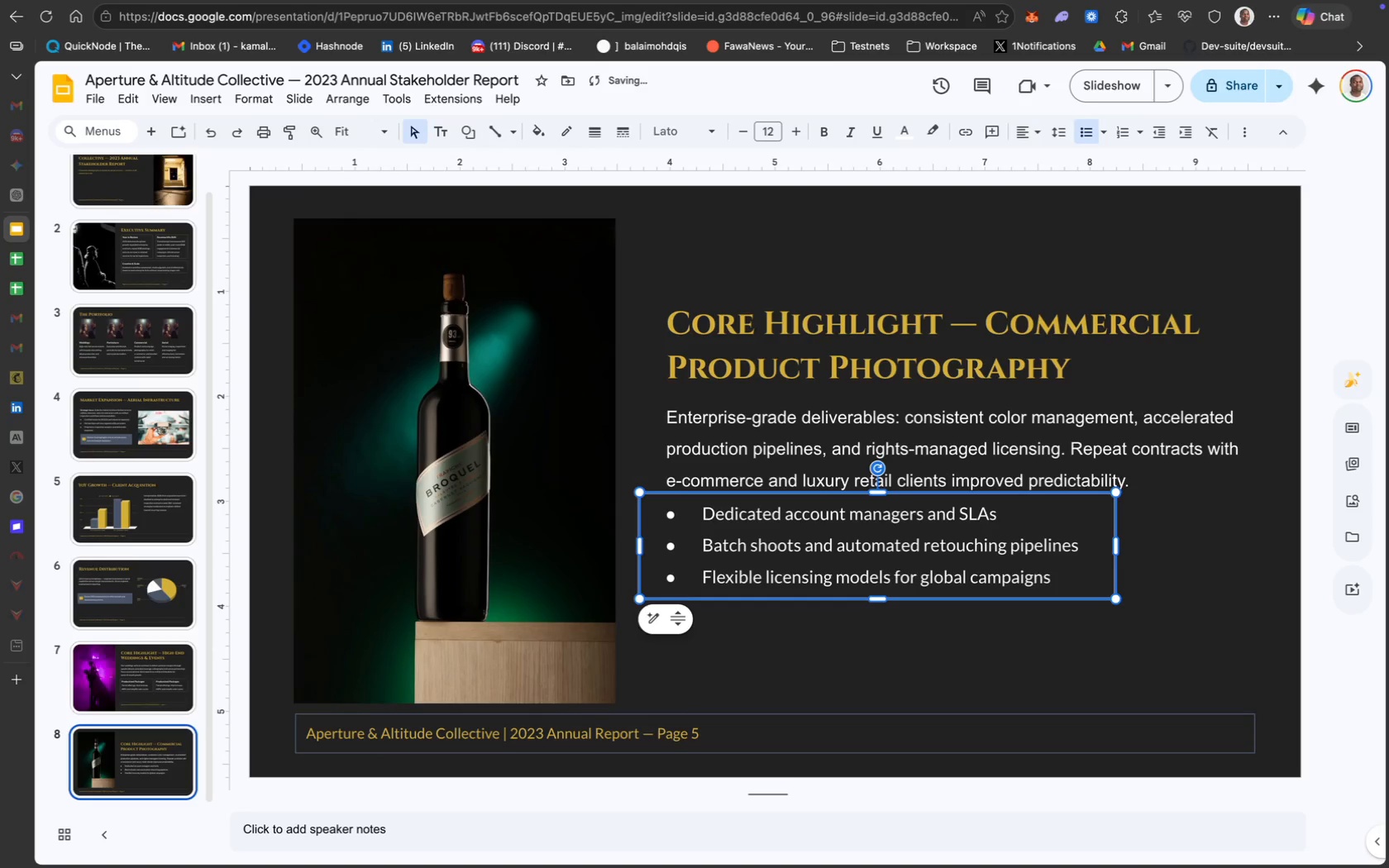 
key(ArrowDown)
 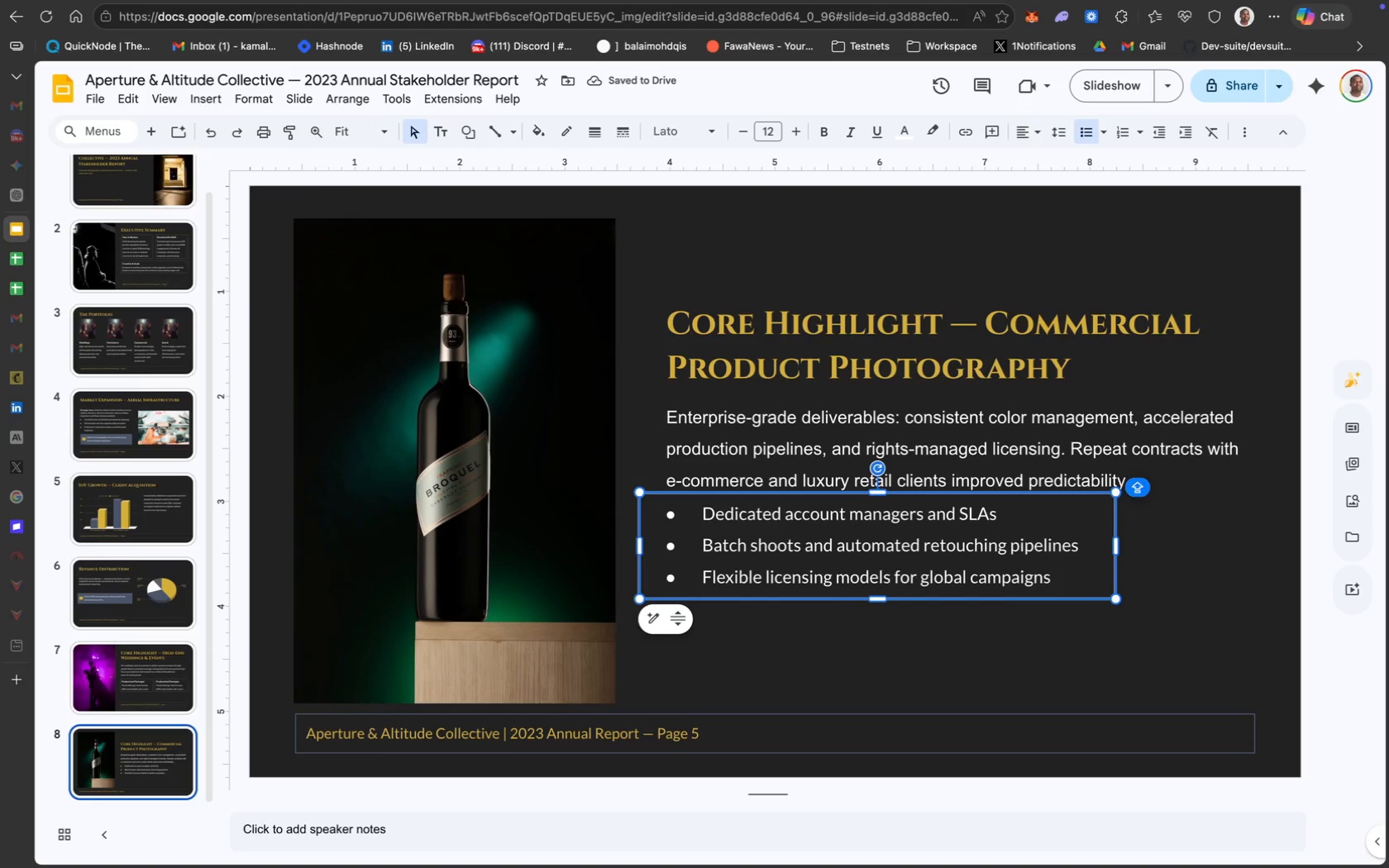 
key(ArrowDown)
 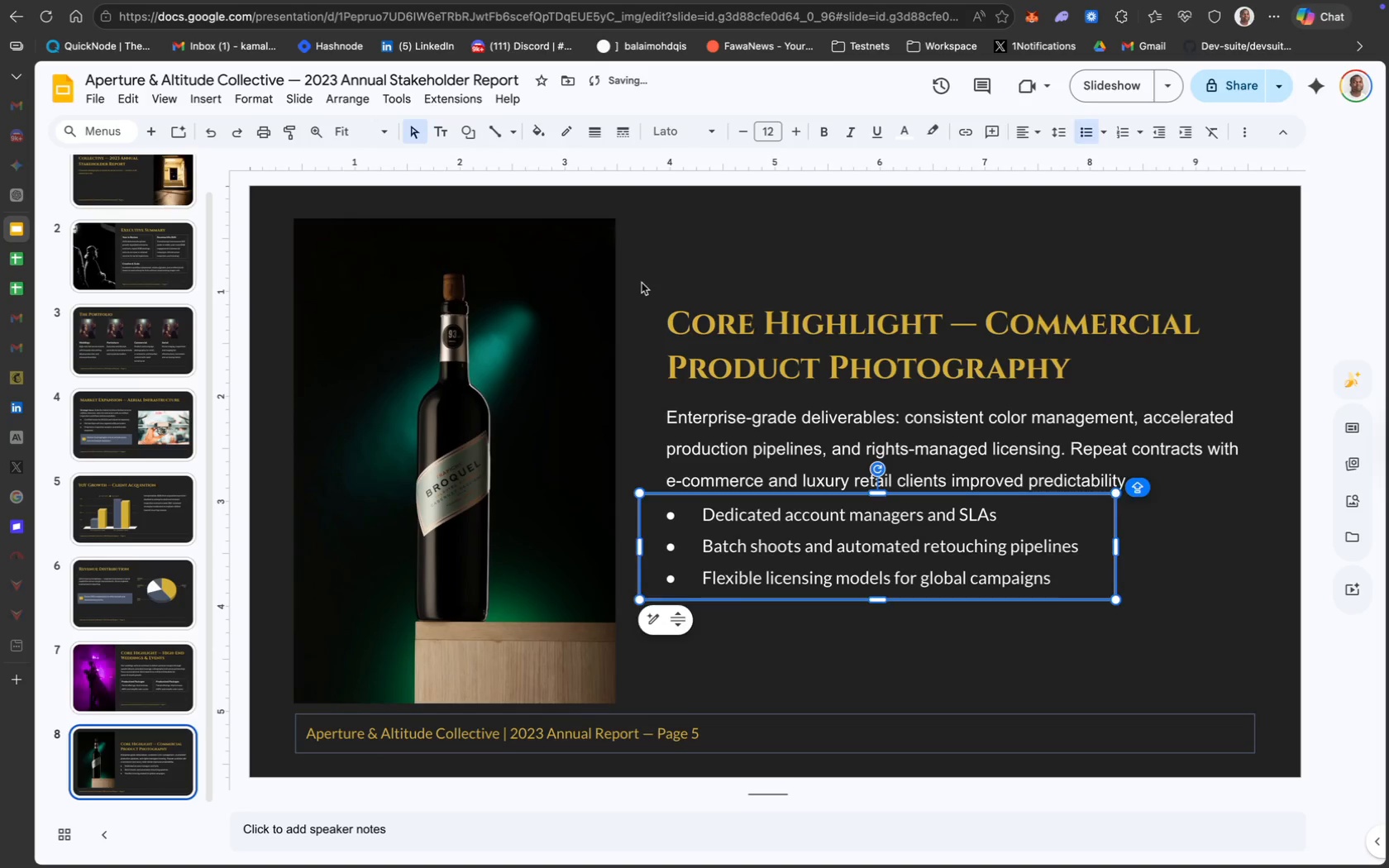 
left_click_drag(start_coordinate=[642, 302], to_coordinate=[1134, 595])
 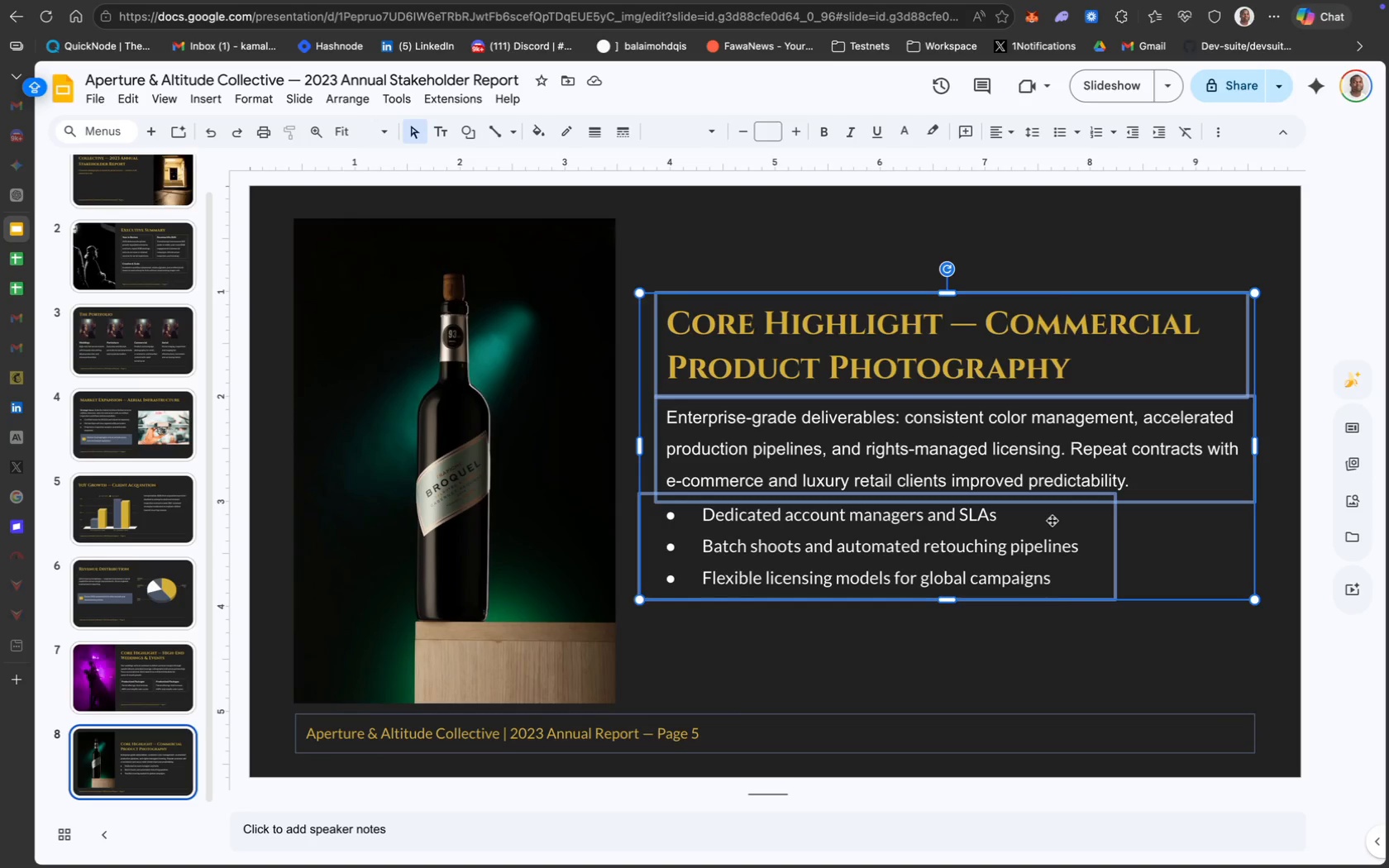 
wait(13.86)
 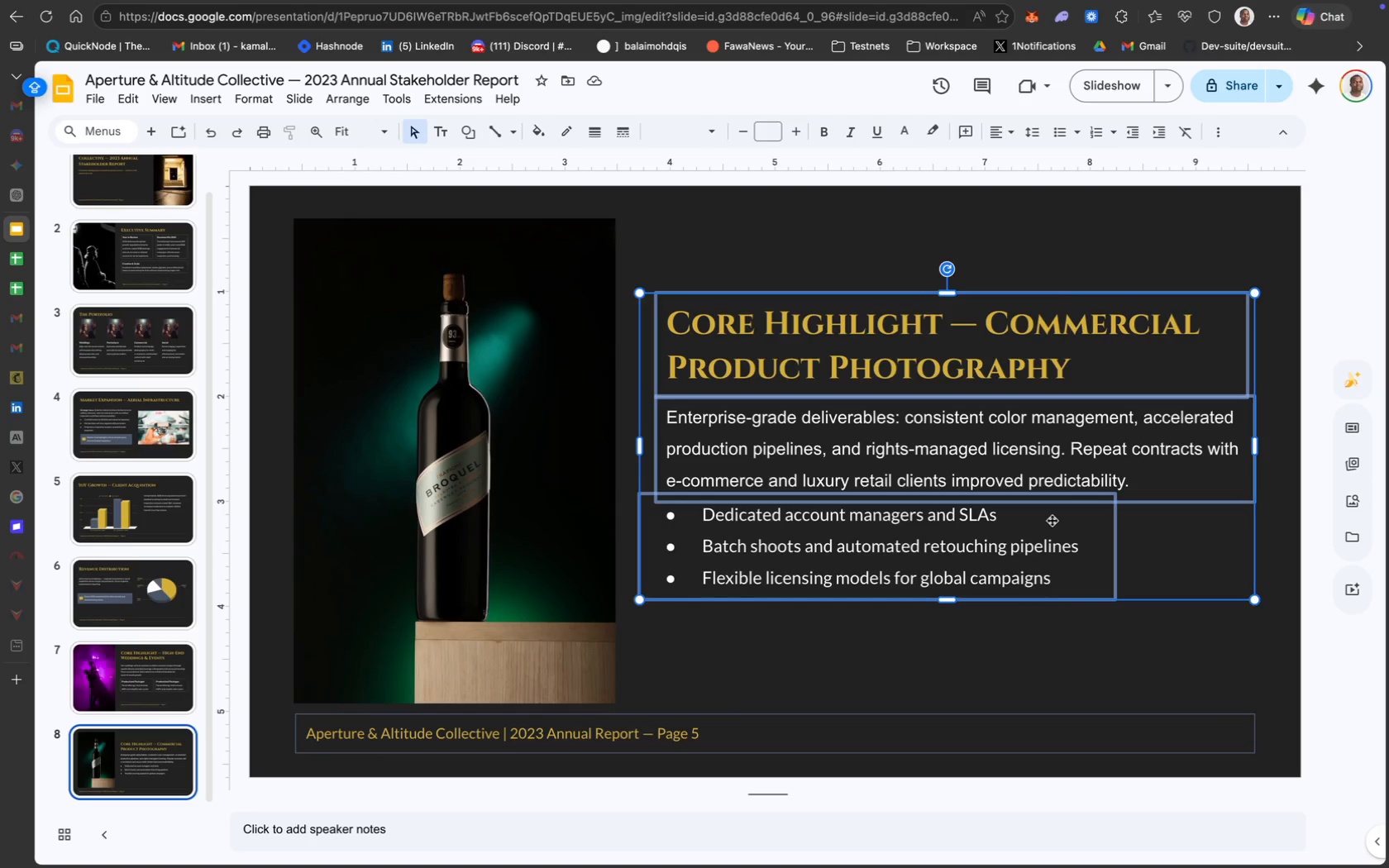 
mouse_move([1070, 42])
 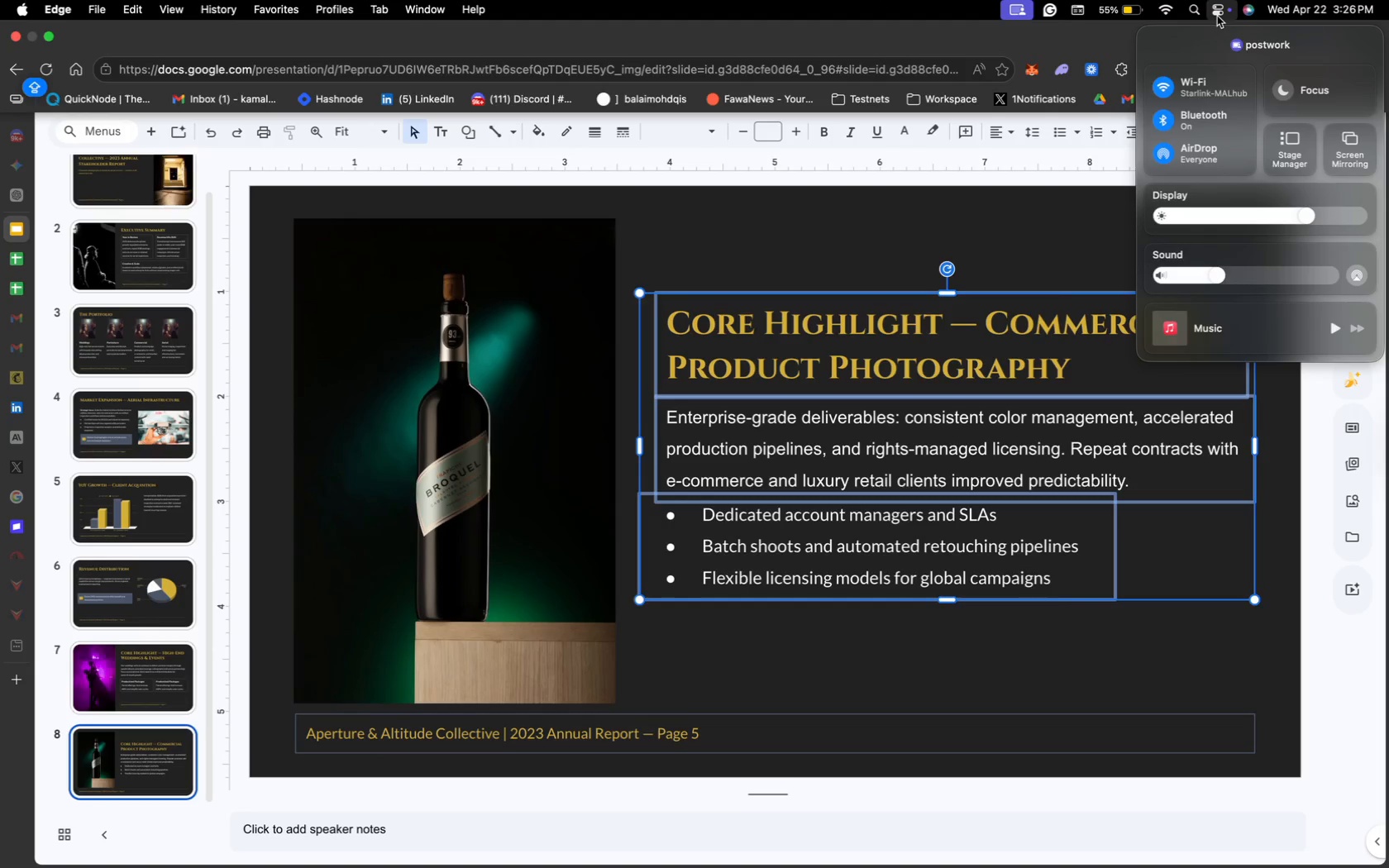 
left_click([1231, 122])
 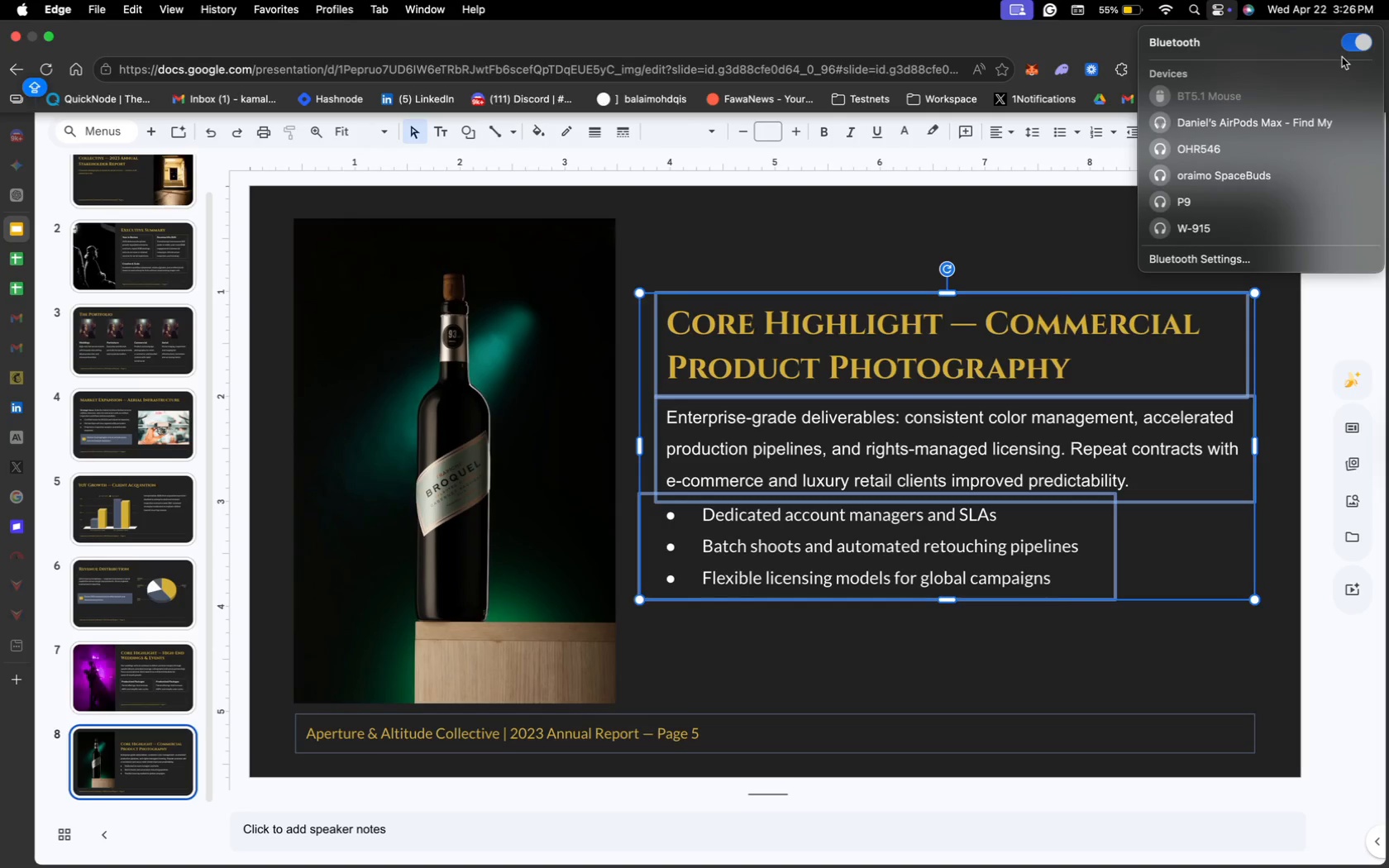 
left_click([1351, 48])
 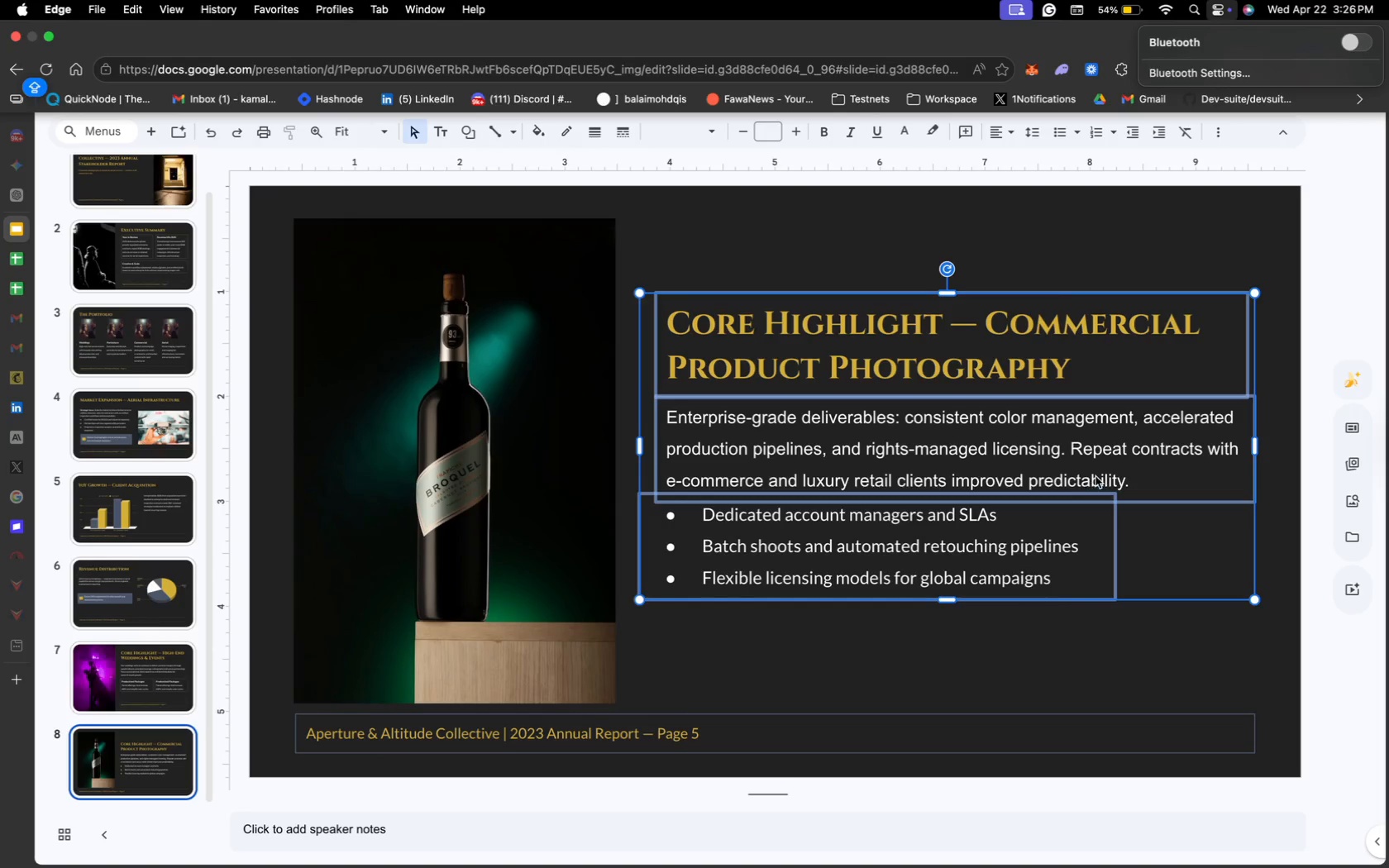 
wait(24.62)
 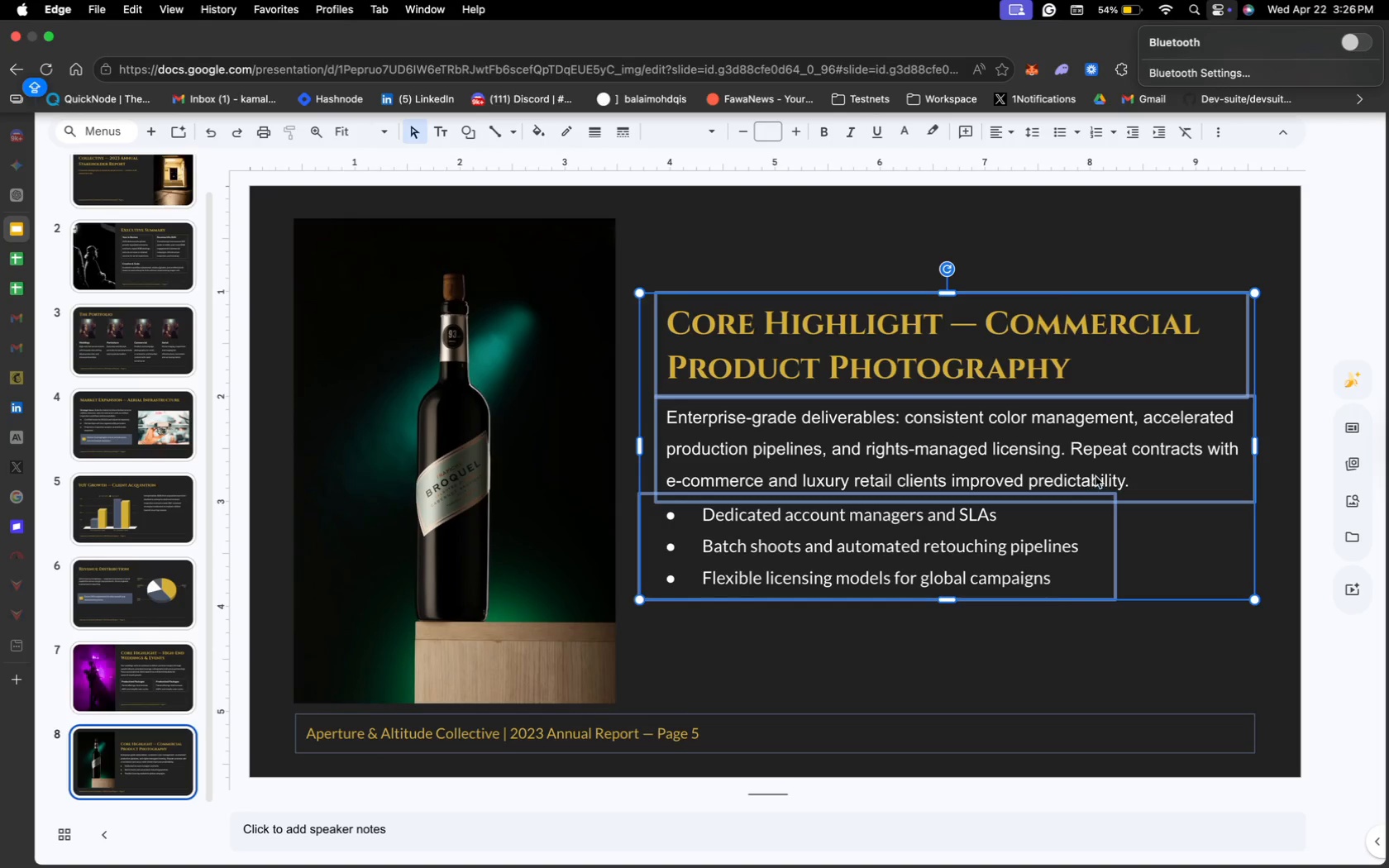 
left_click_drag(start_coordinate=[921, 495], to_coordinate=[919, 510])
 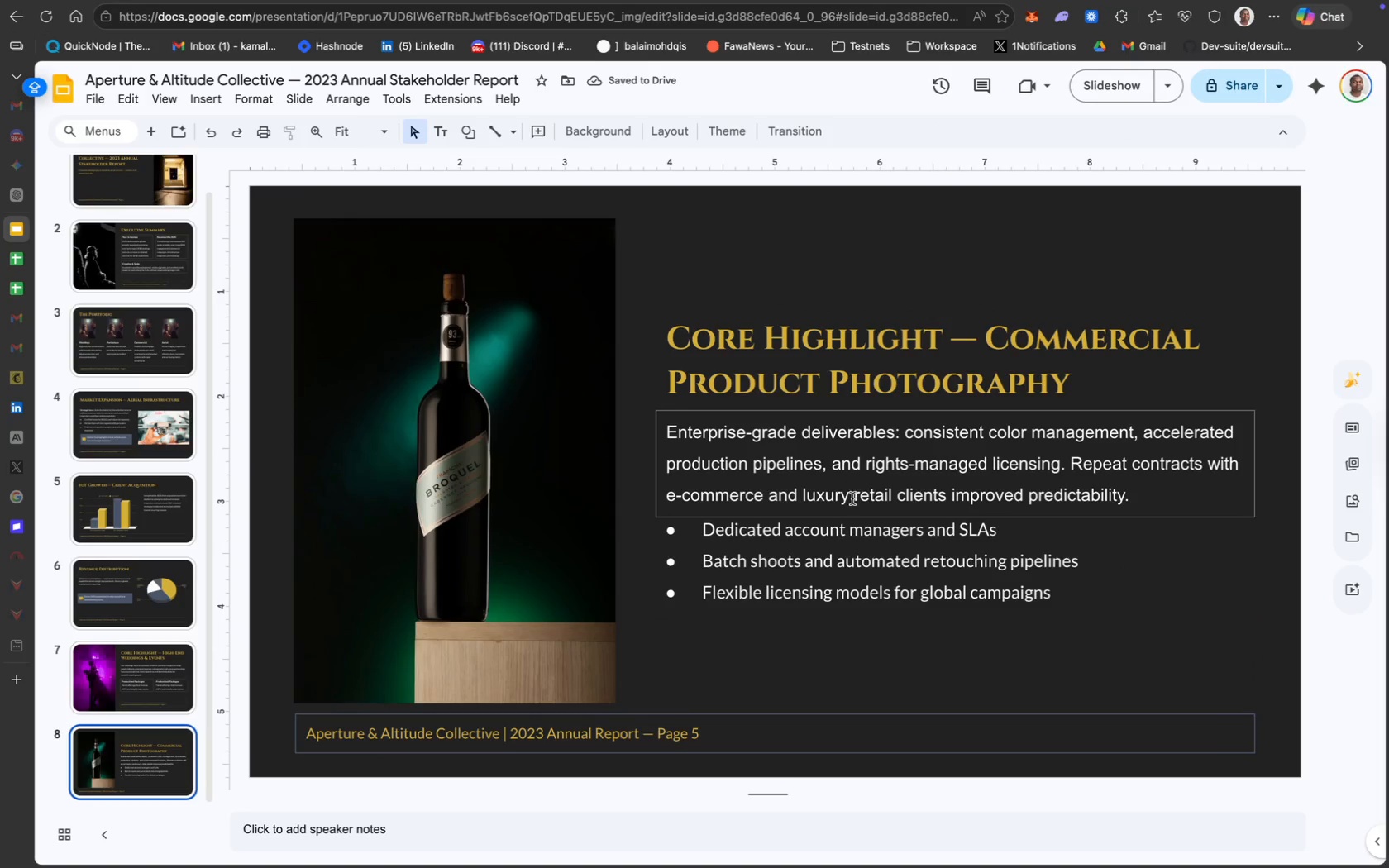 
left_click([861, 494])
 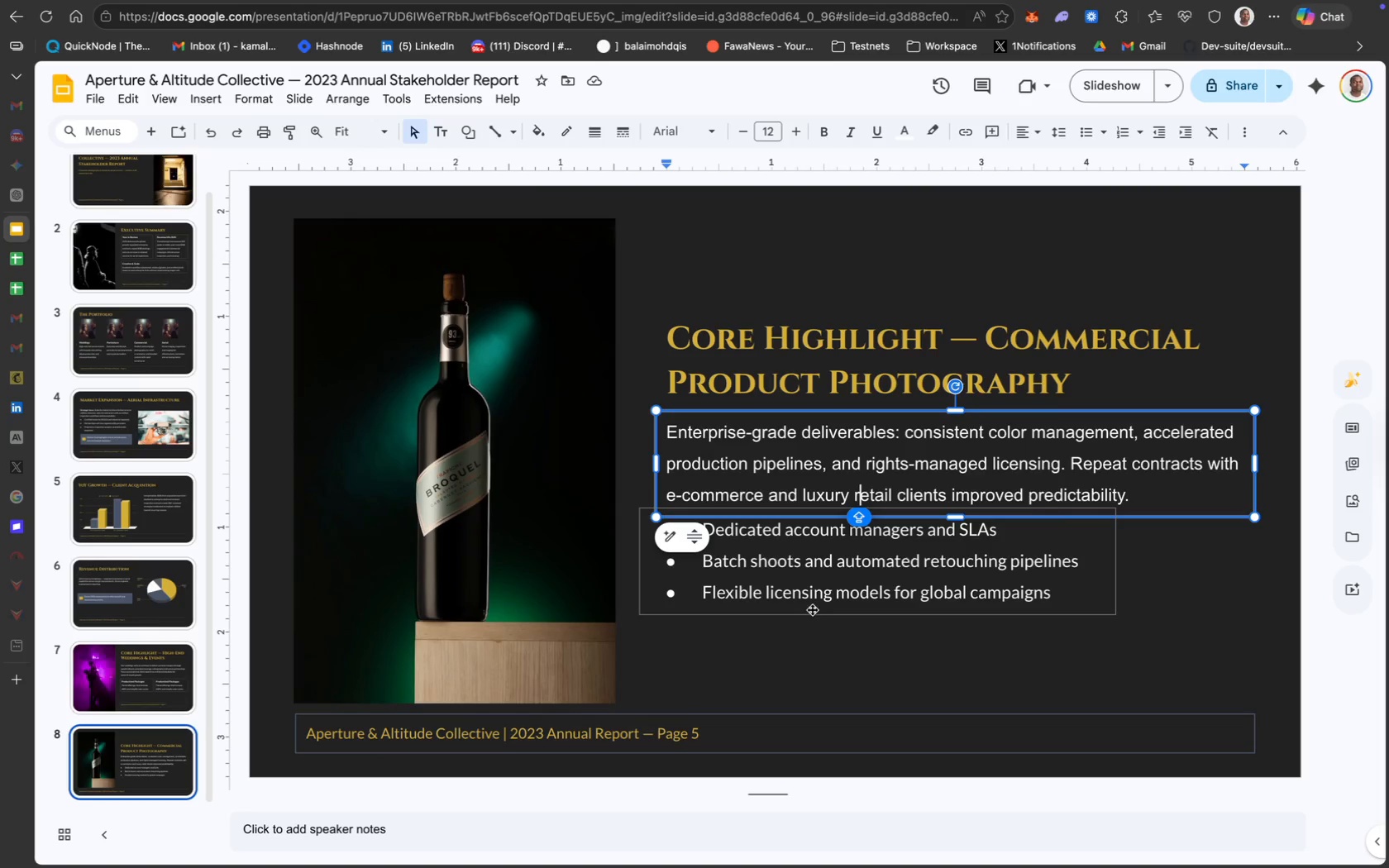 
left_click([787, 651])
 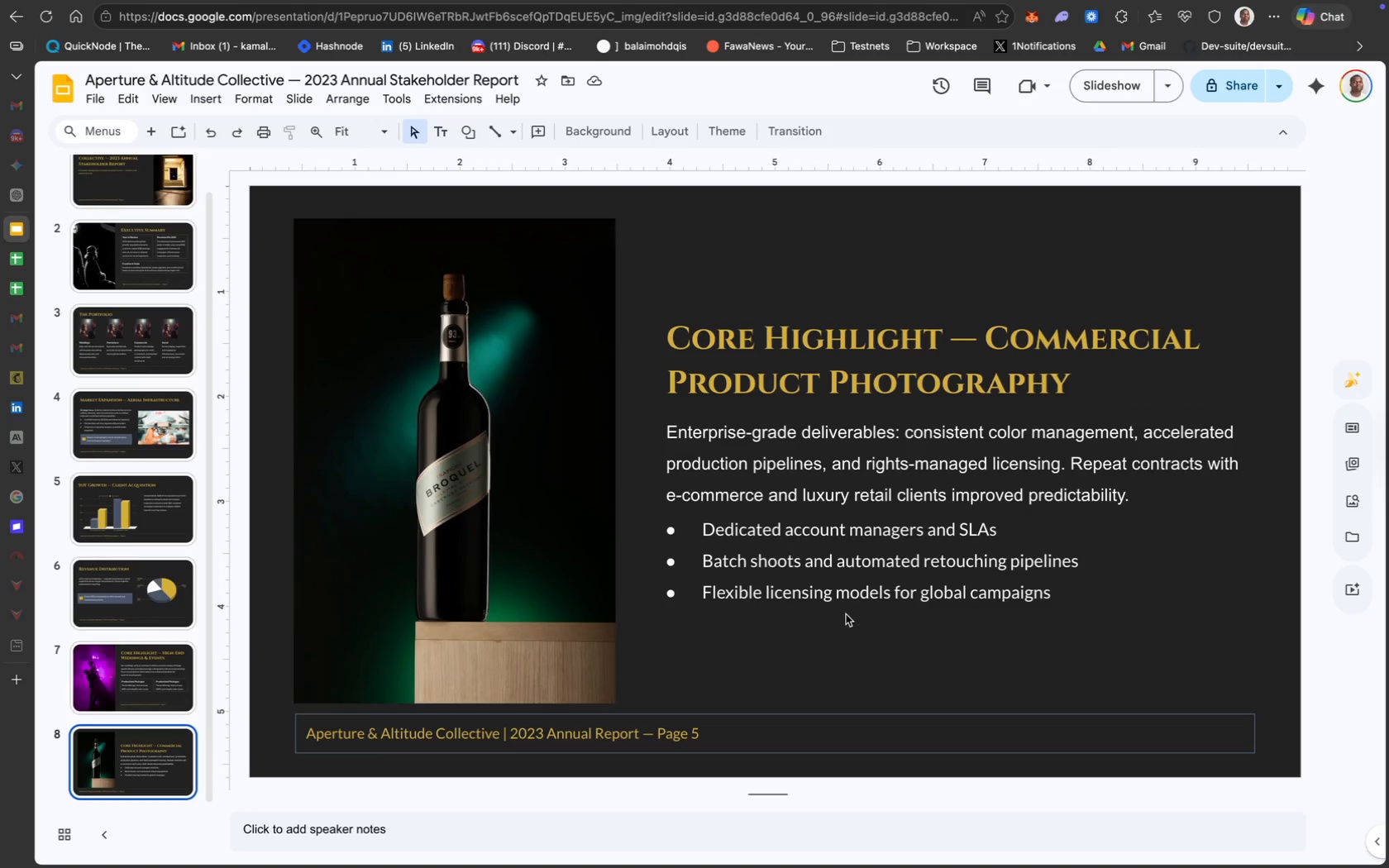 
mouse_move([842, 584])
 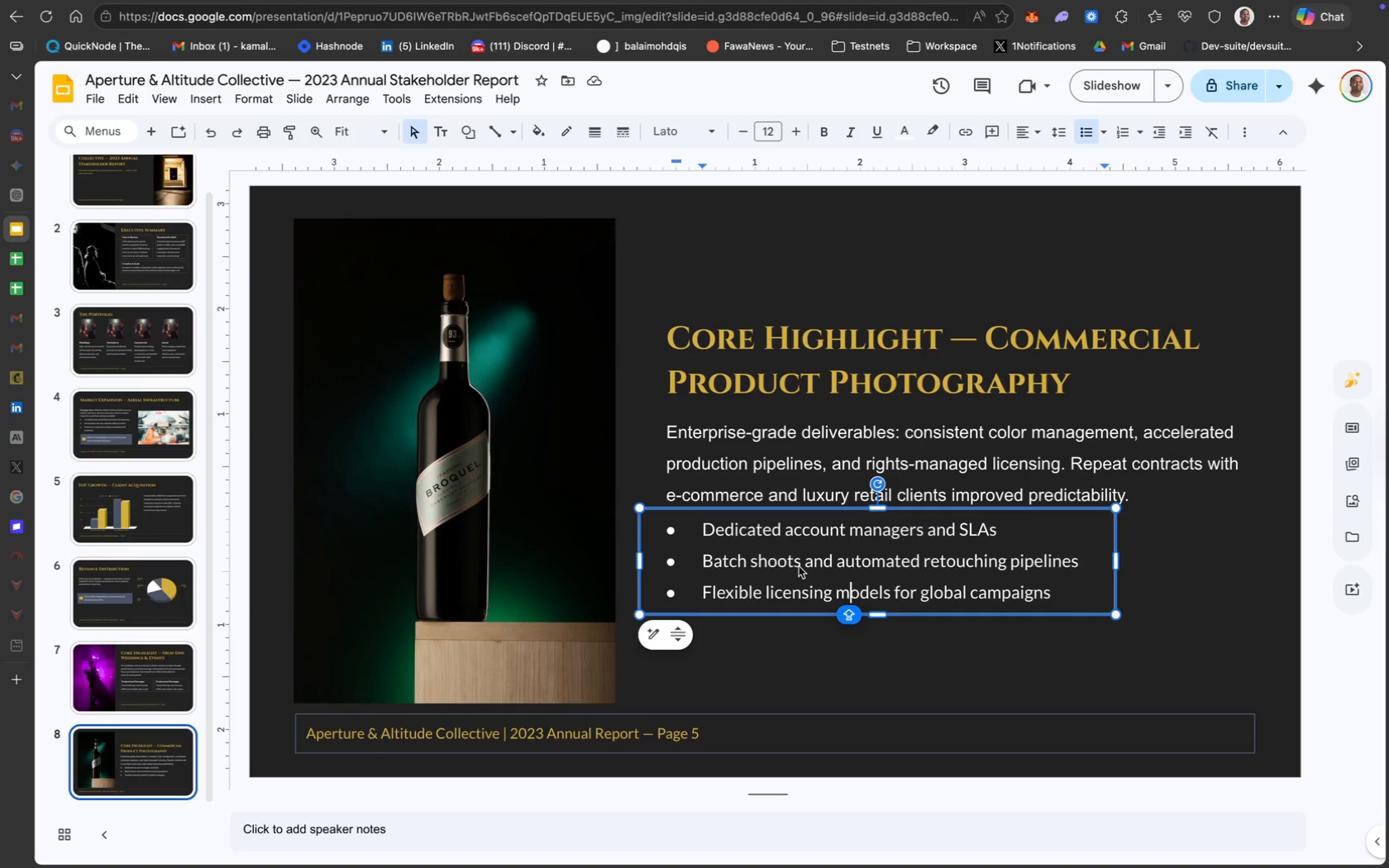 
key(Meta+CommandLeft)
 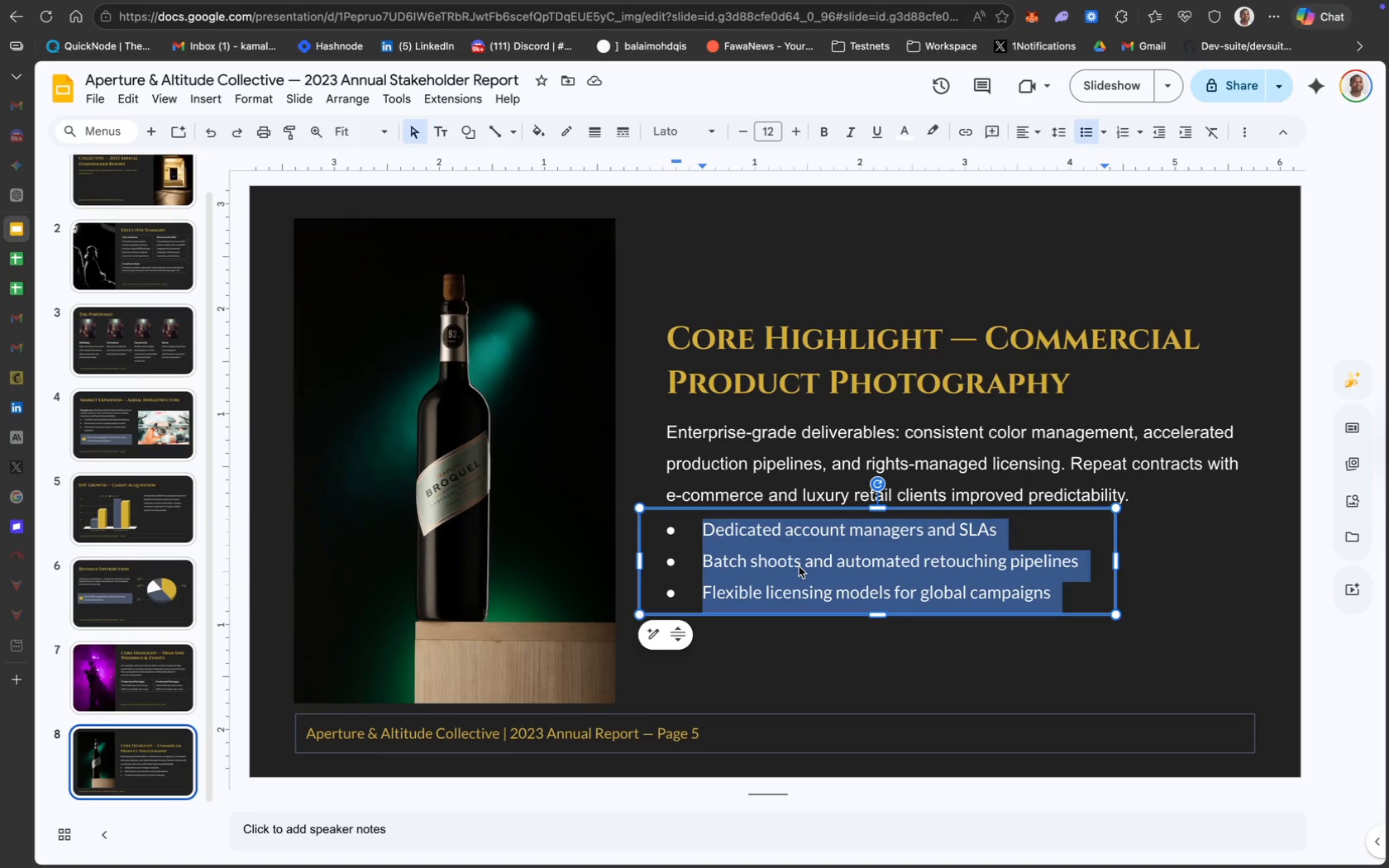 
key(Meta+A)
 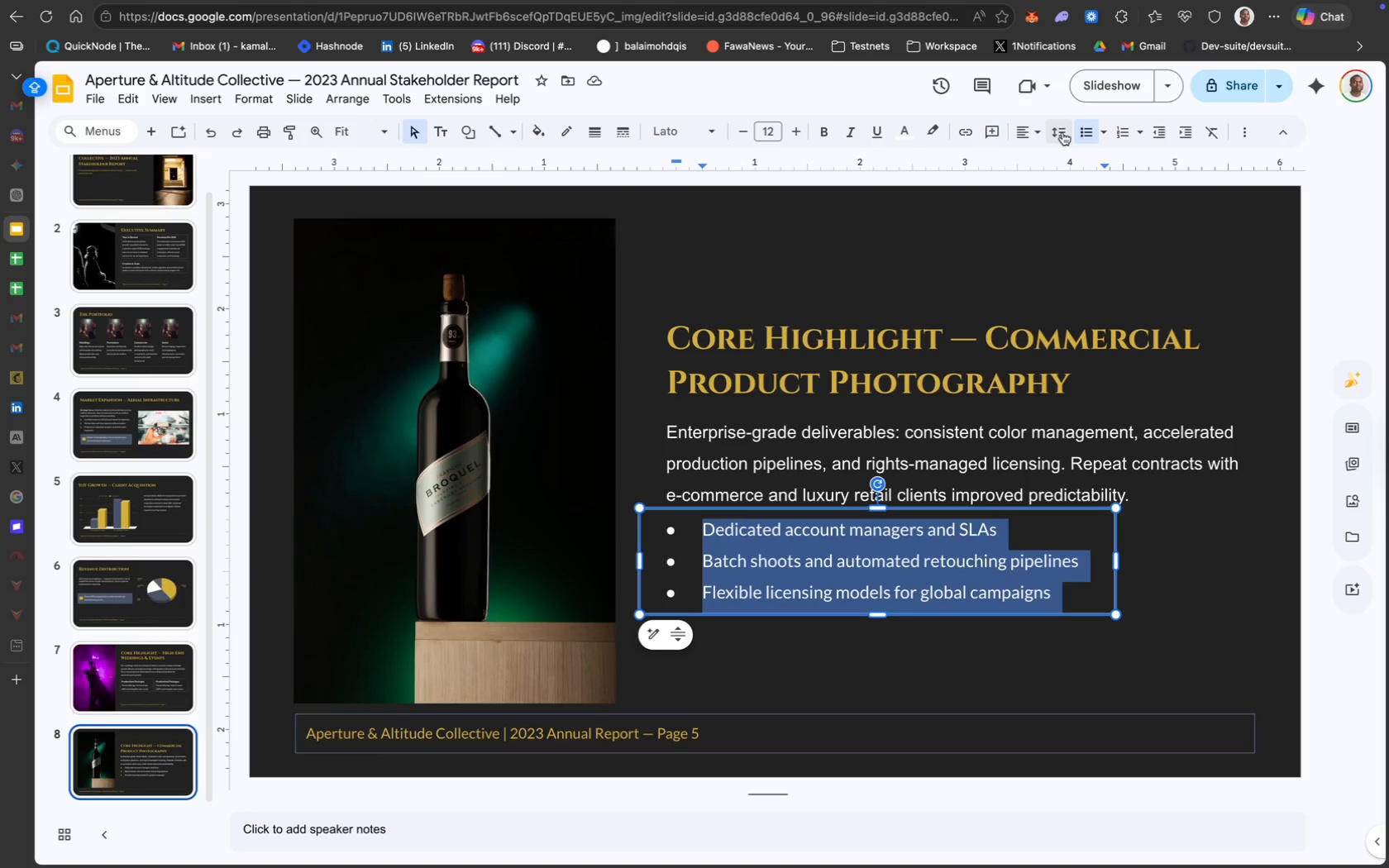 
left_click([1060, 131])
 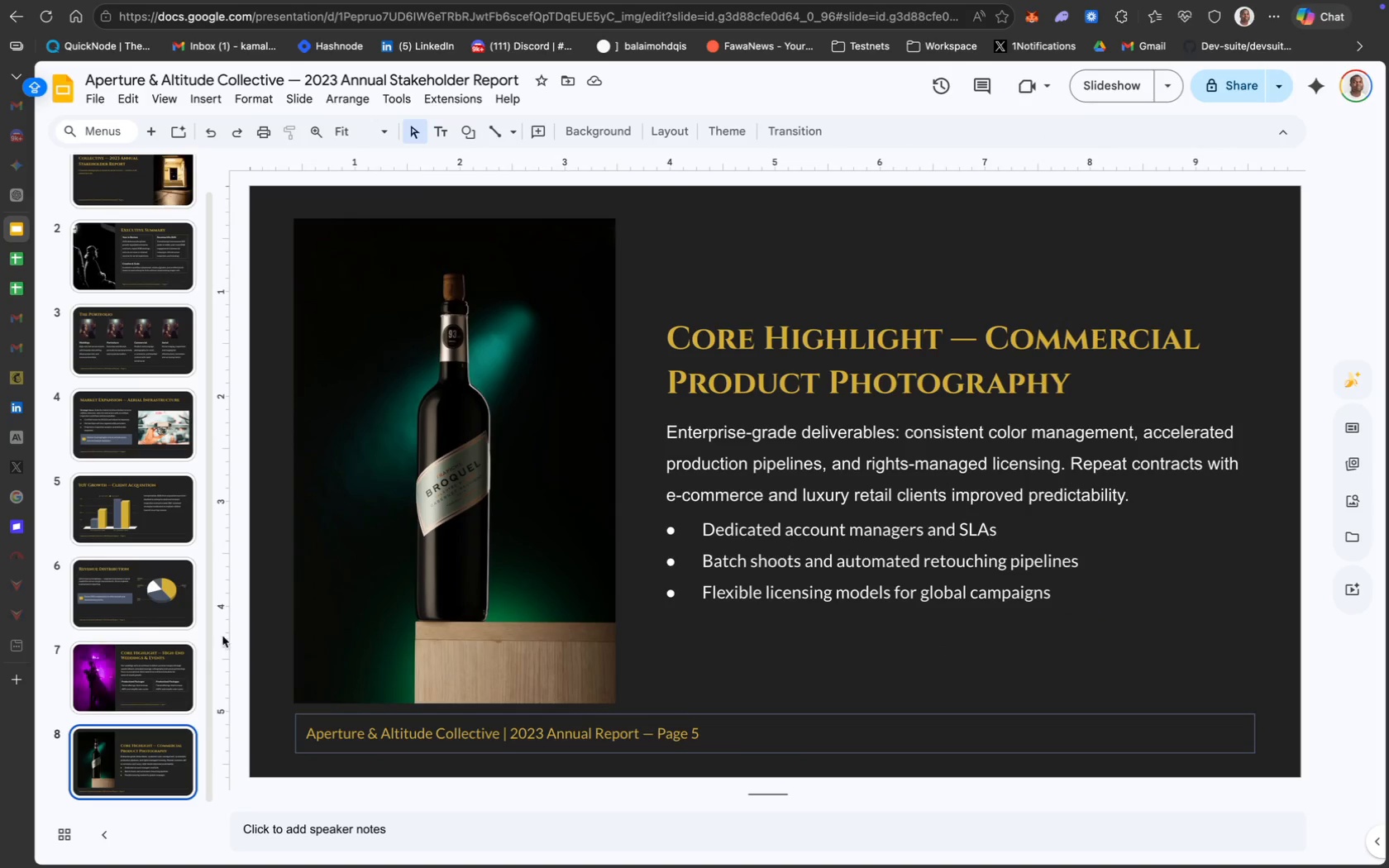 
scroll: coordinate [164, 414], scroll_direction: down, amount: 41.0
 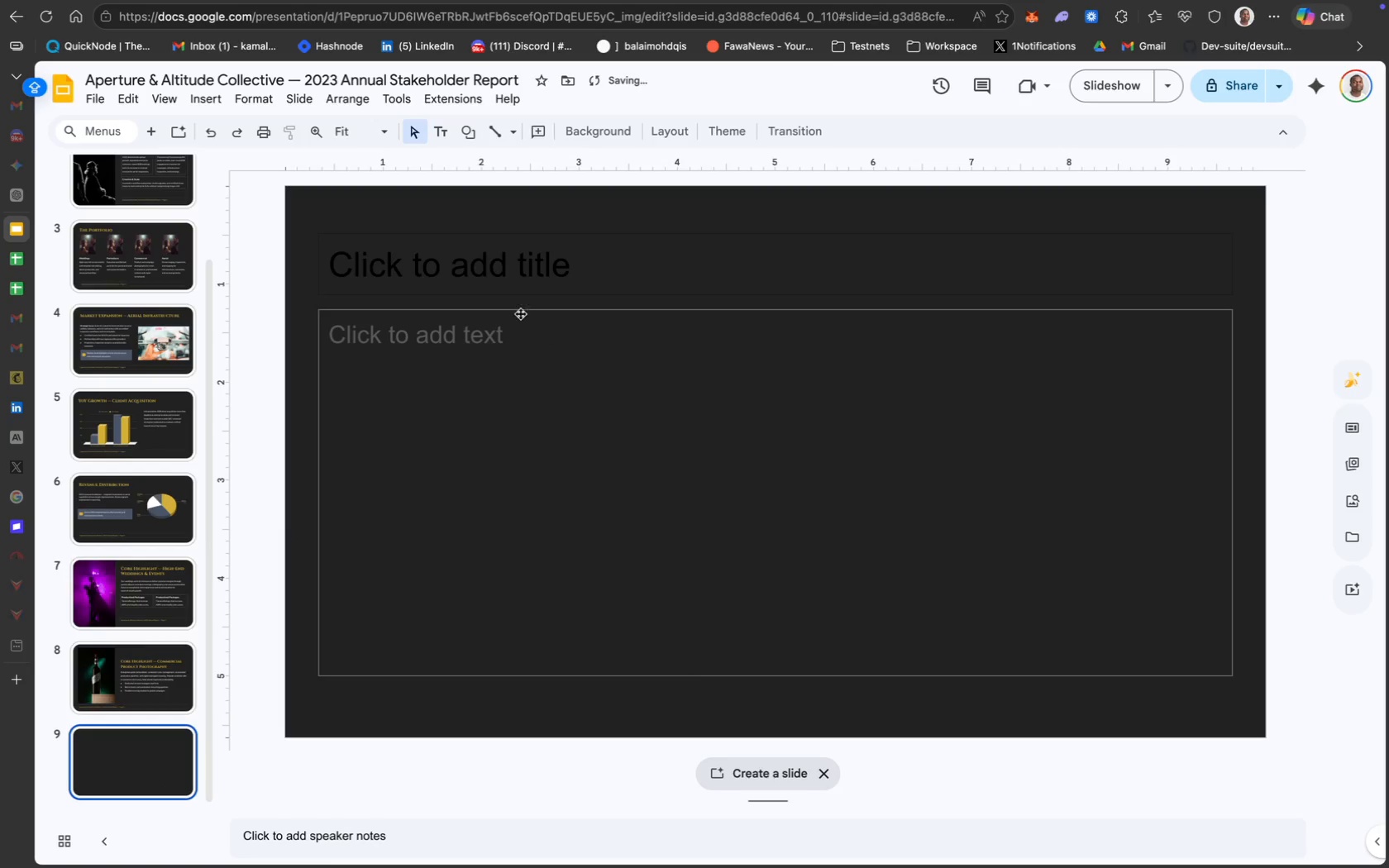 
right_click([498, 305])
 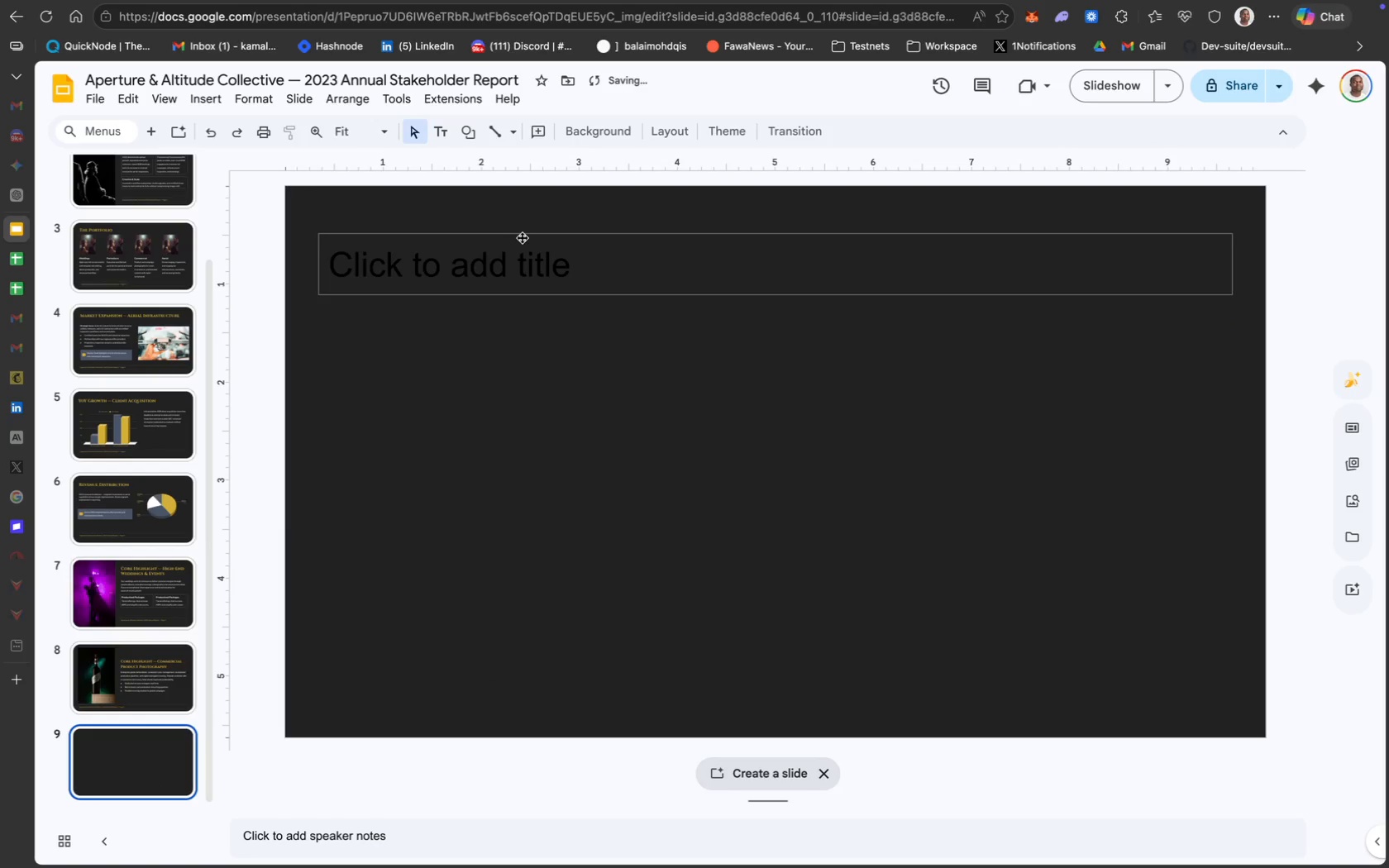 
right_click([535, 236])
 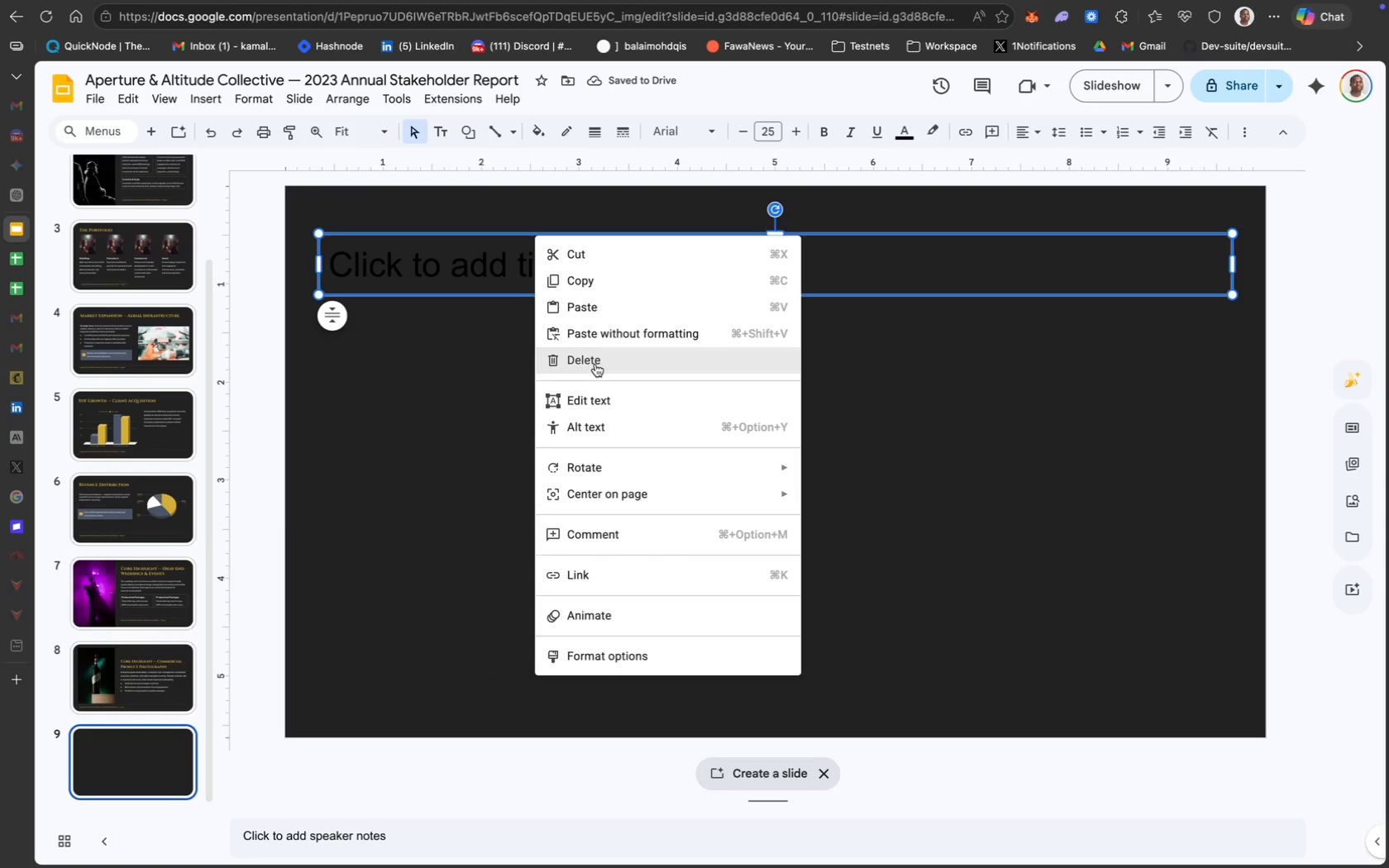 
left_click([595, 362])
 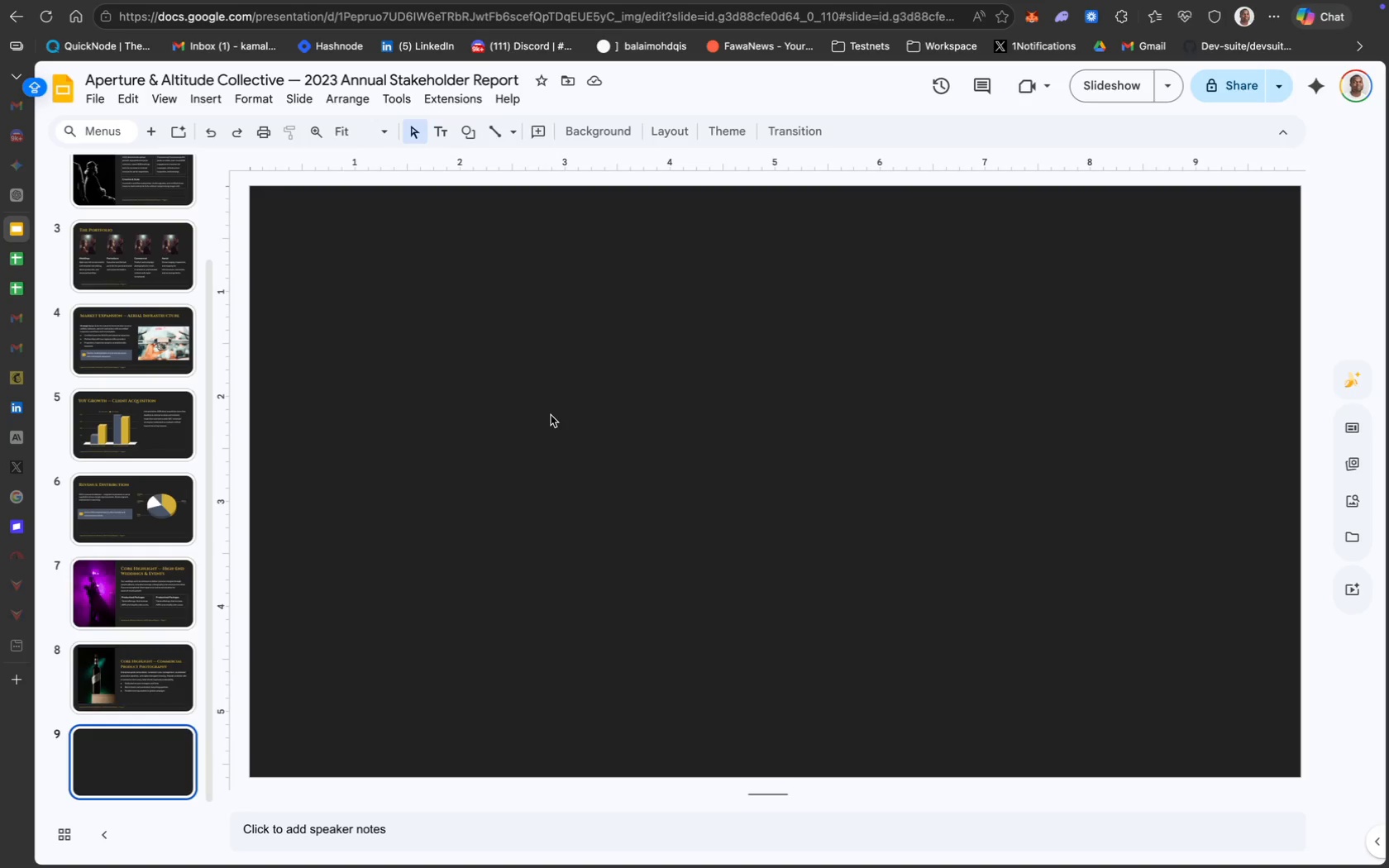 
wait(183.29)
 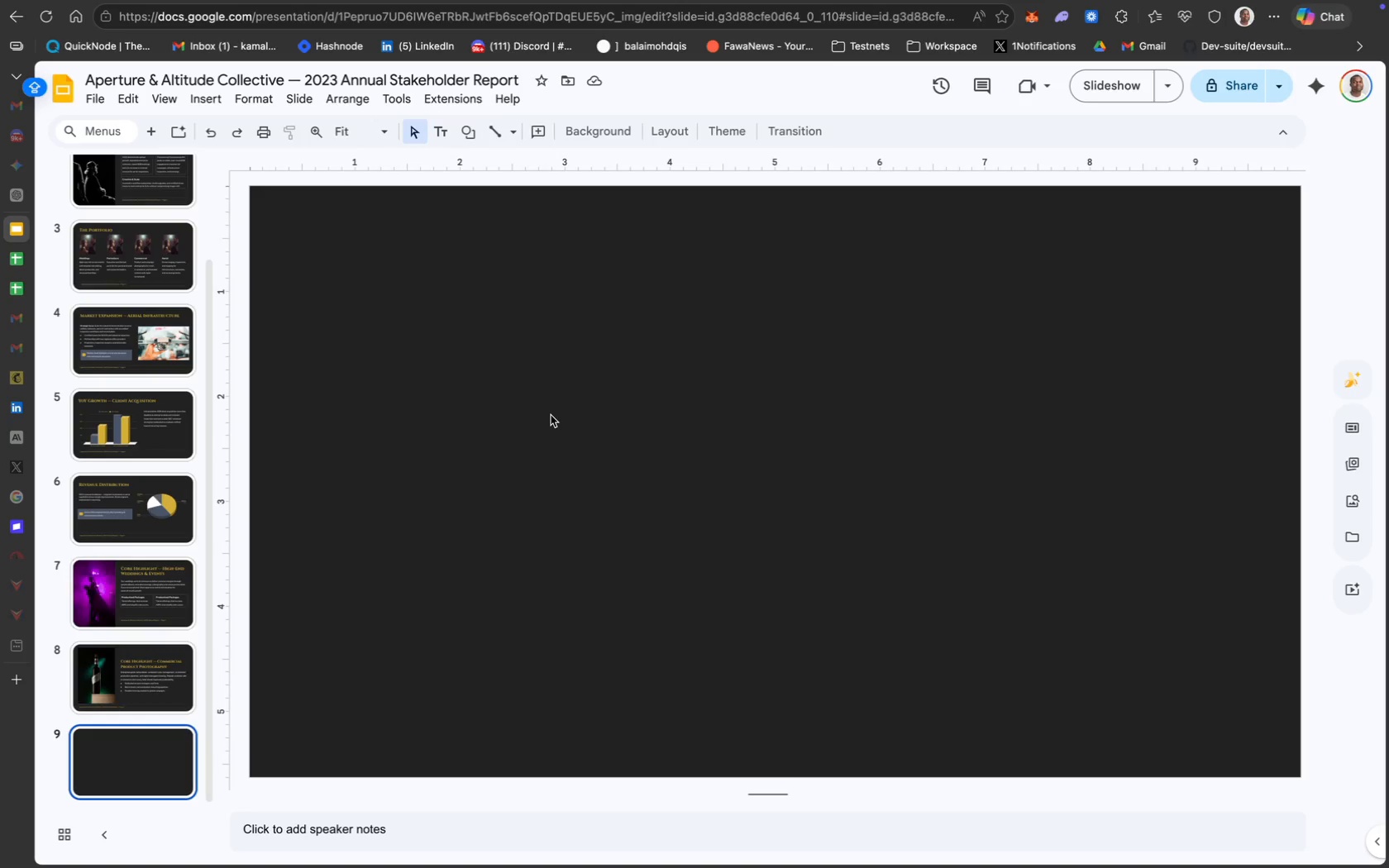 
key(Meta+C)
 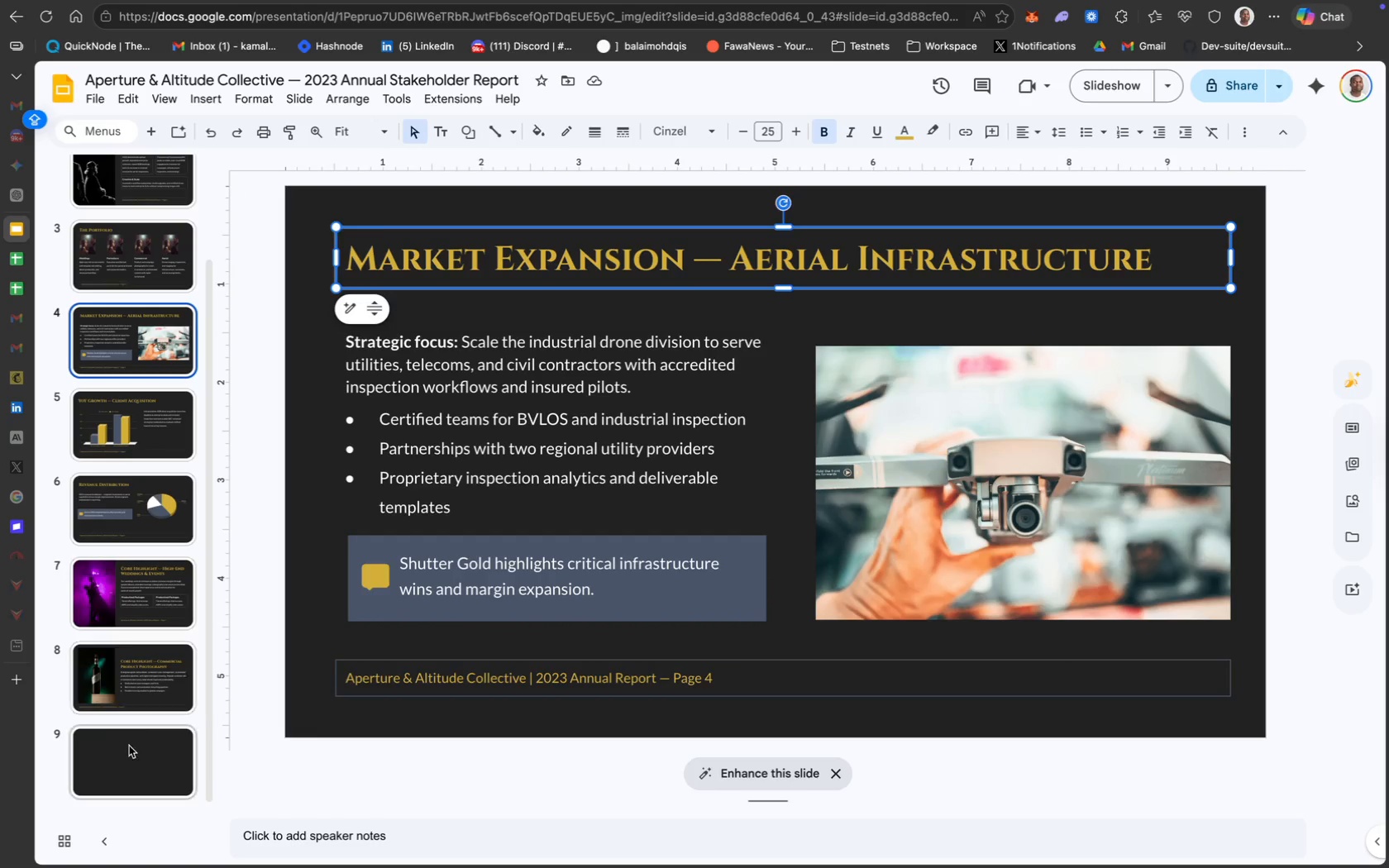 
left_click([131, 752])
 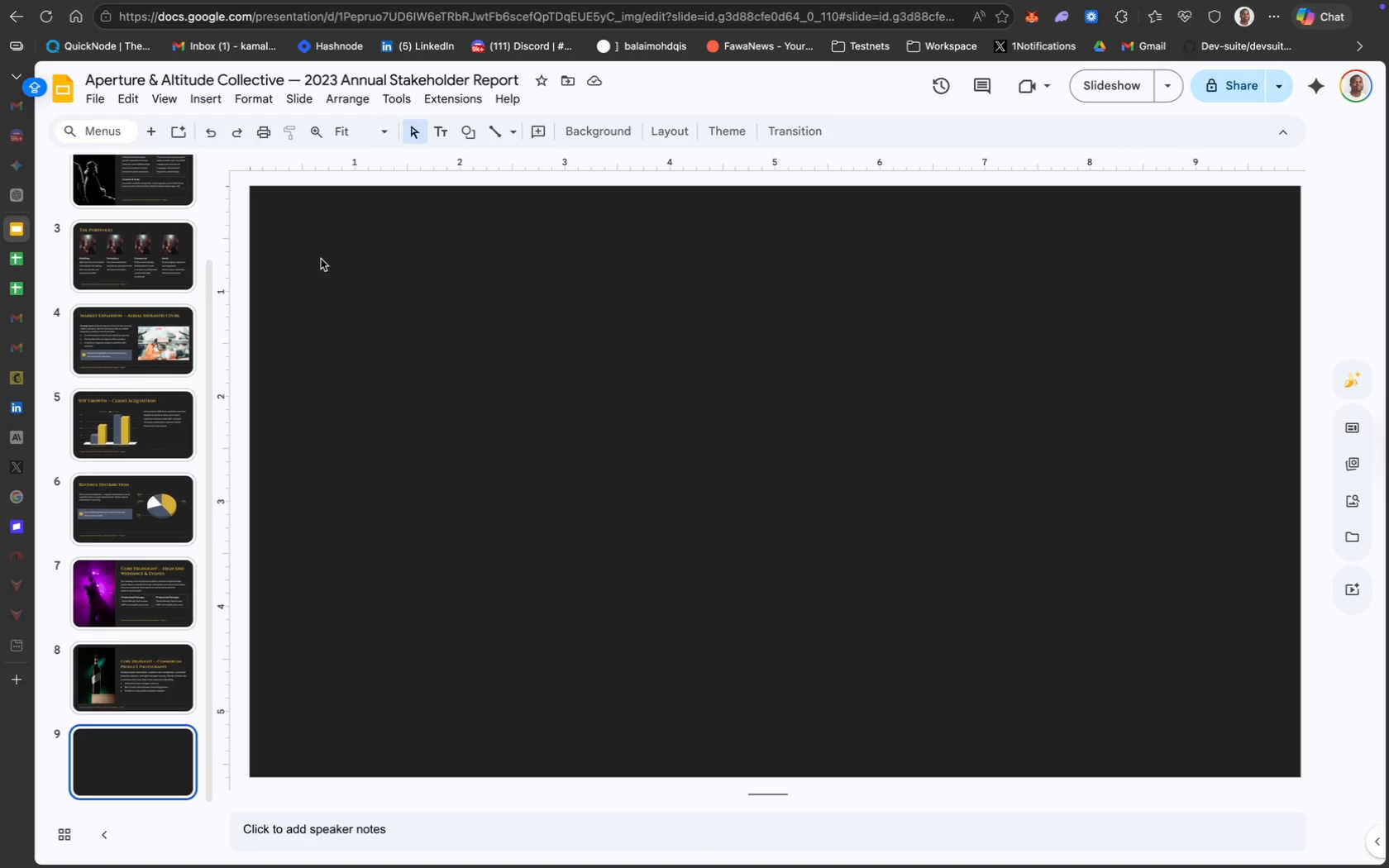 
left_click([322, 242])
 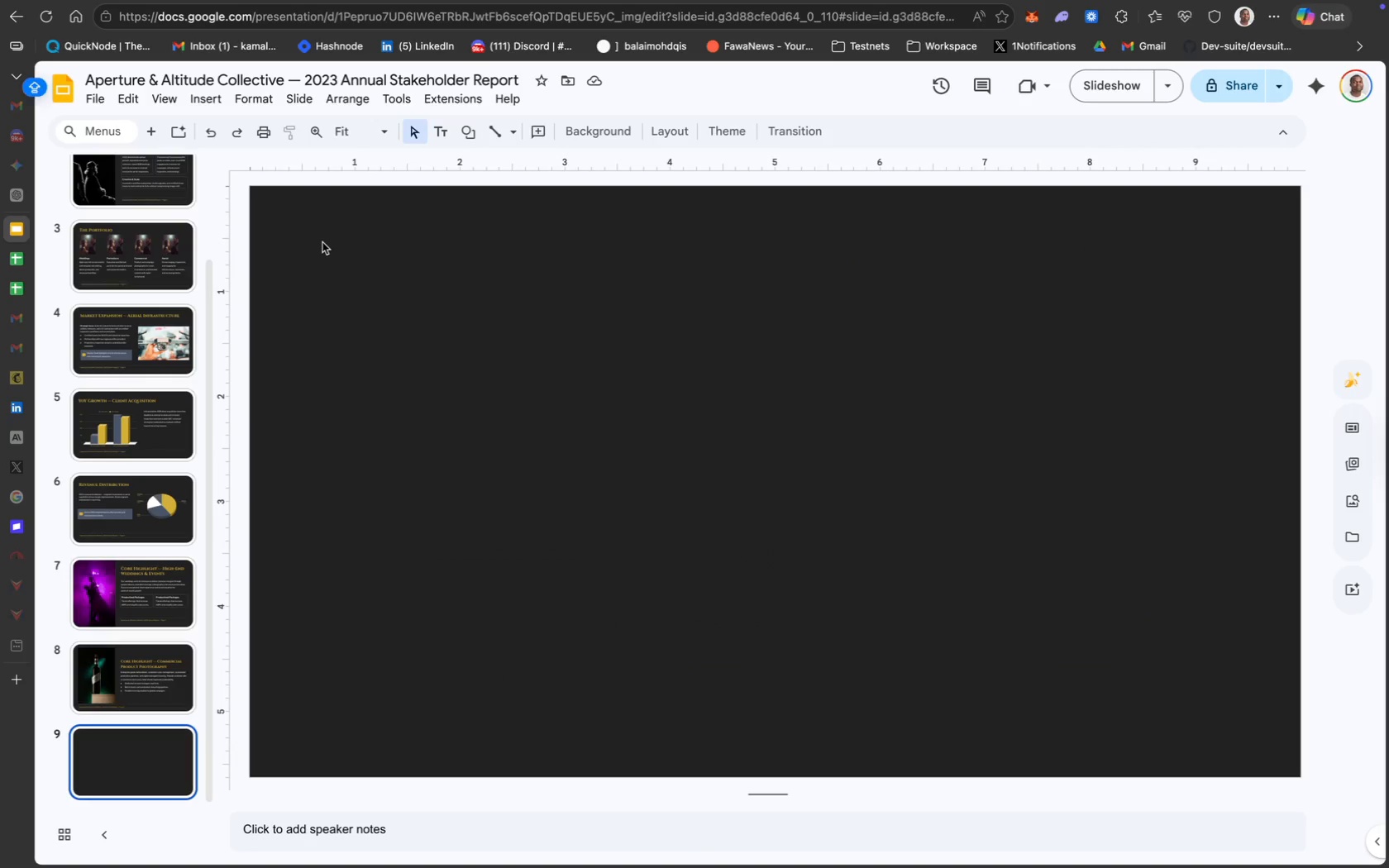 
key(Meta+V)
 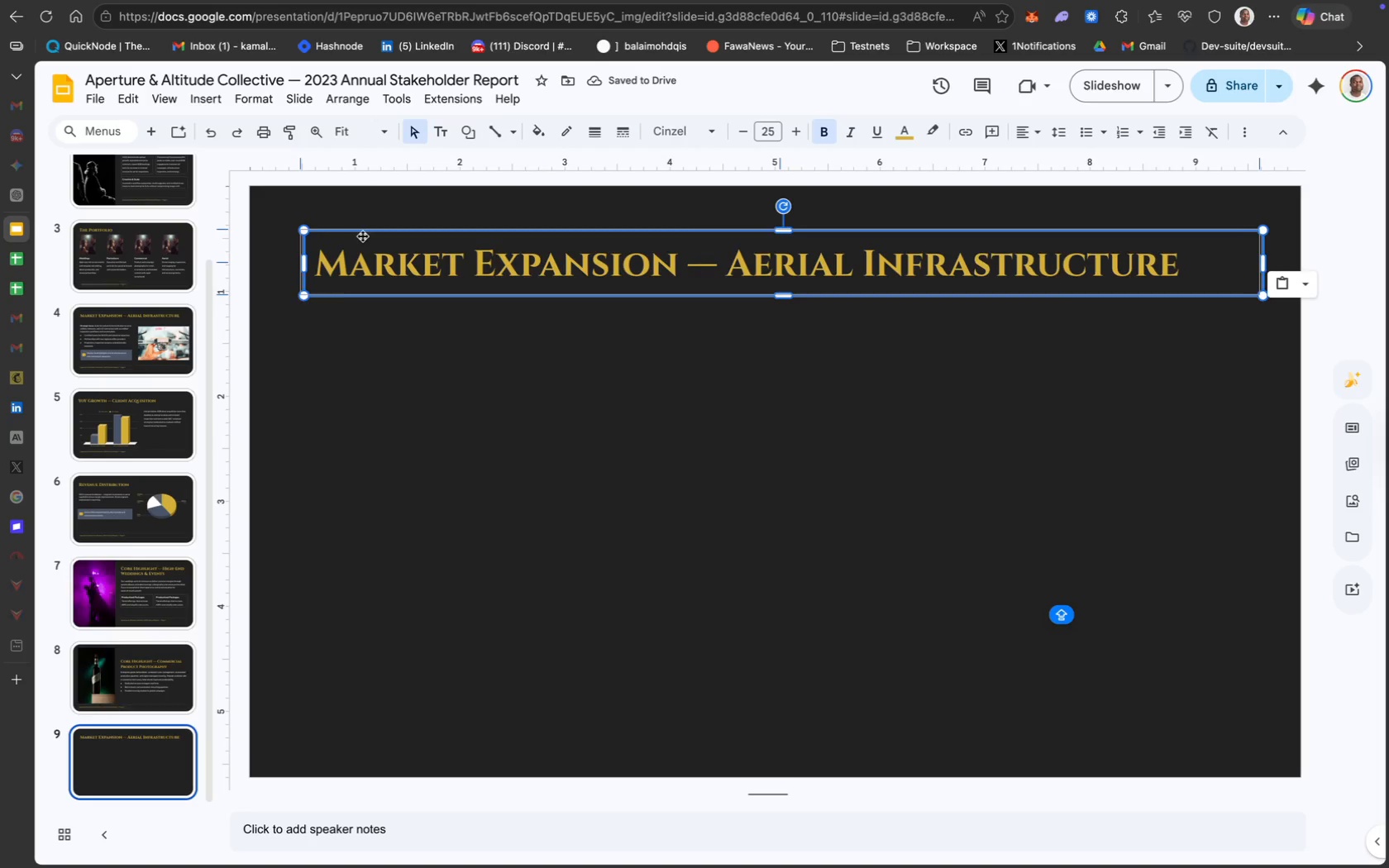 
double_click([412, 255])
 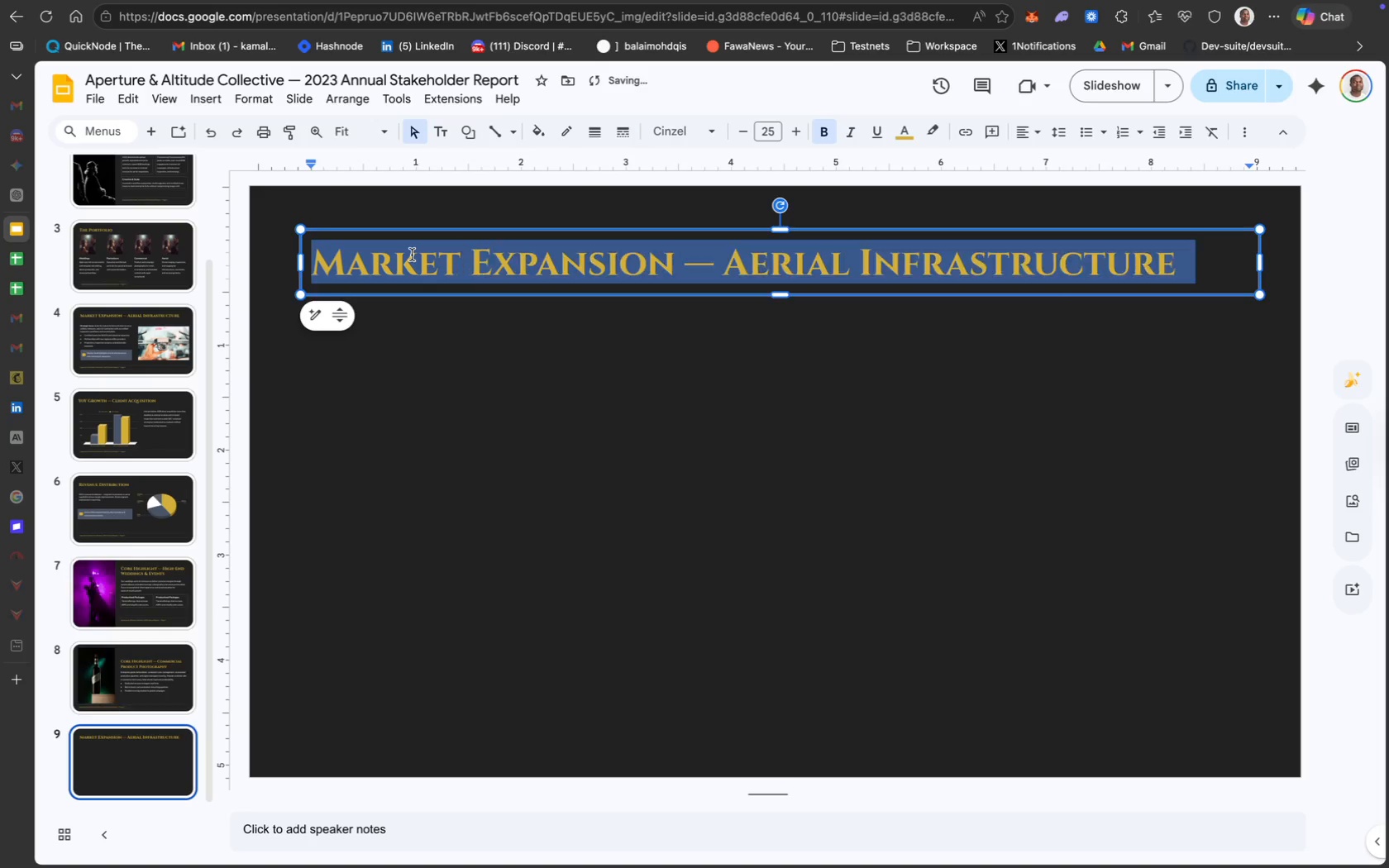 
key(Meta+CommandLeft)
 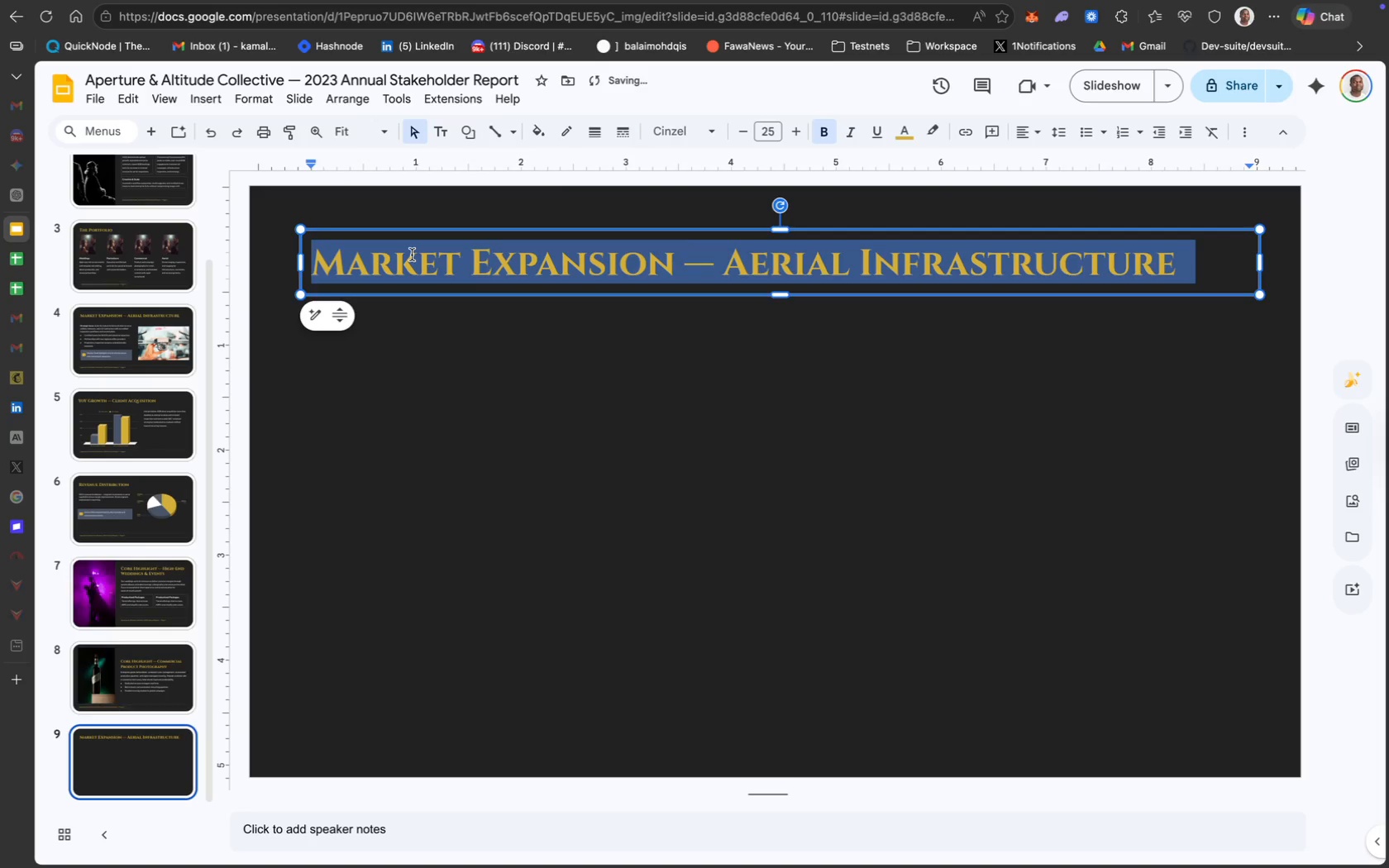 
key(Meta+A)
 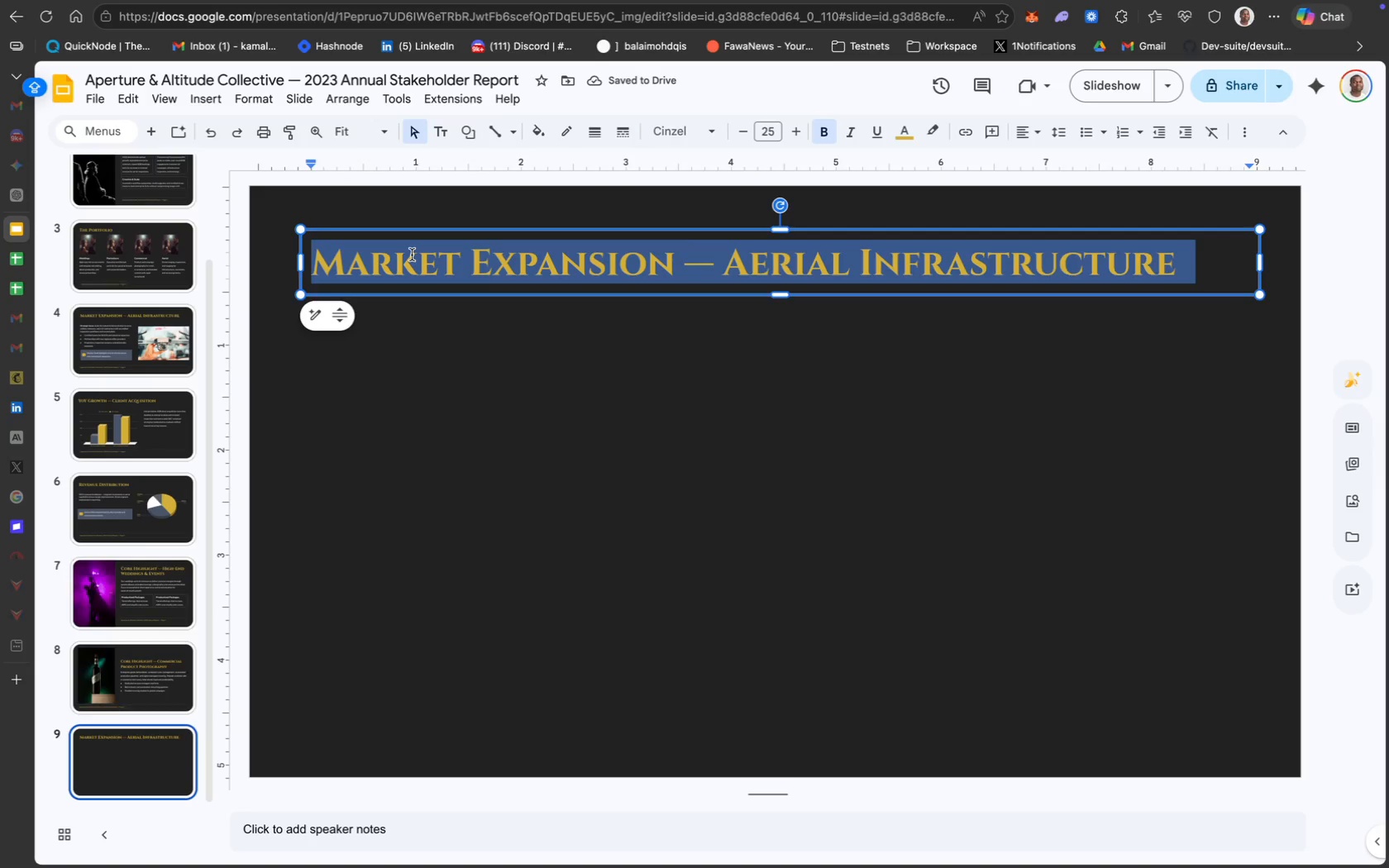 
type(2024 vISIO)
key(Backspace)
key(Backspace)
key(Backspace)
key(Backspace)
key(Backspace)
type(Viso)
 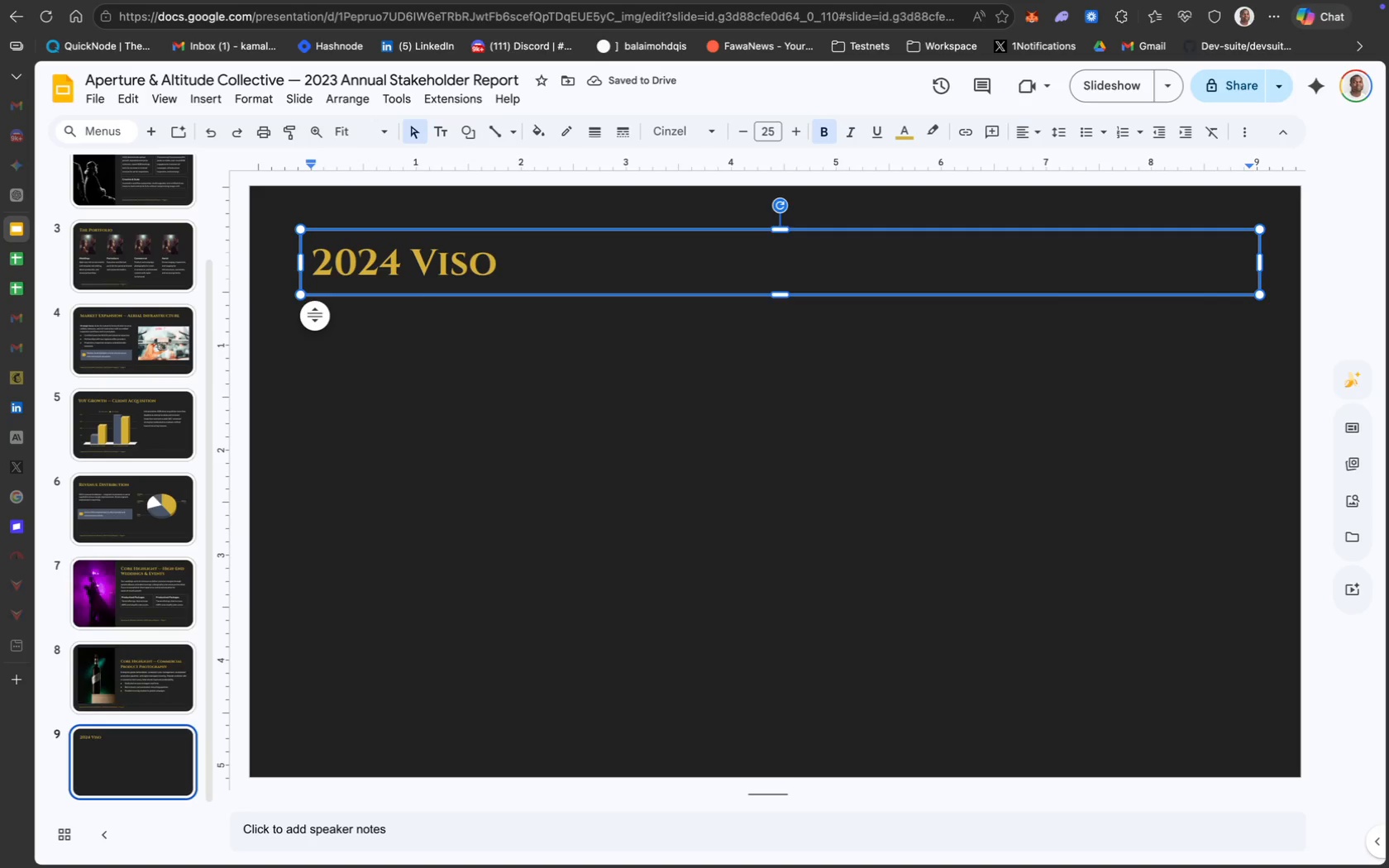 
key(Backspace)
 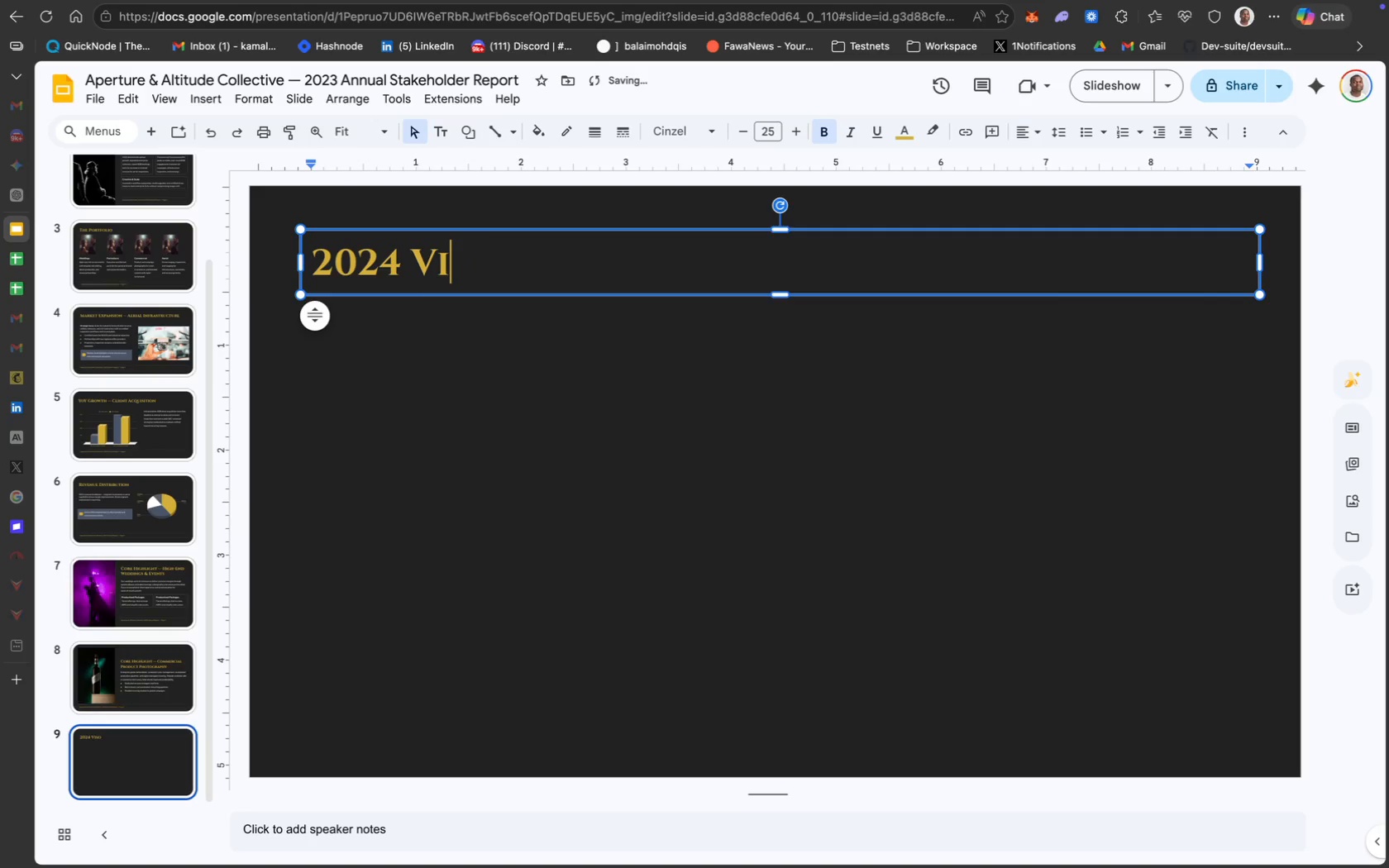 
key(Backspace)
 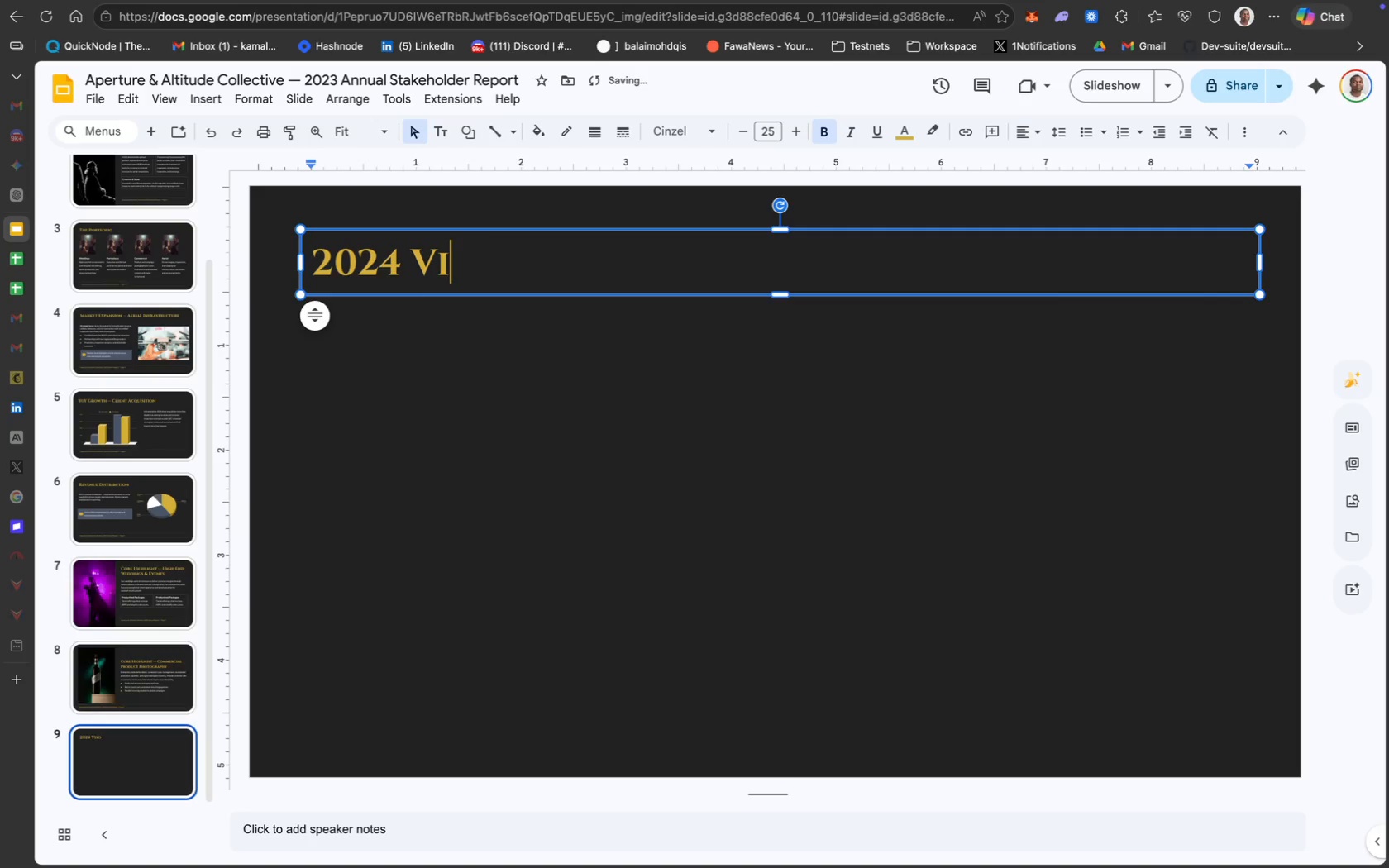 
key(Backspace)
 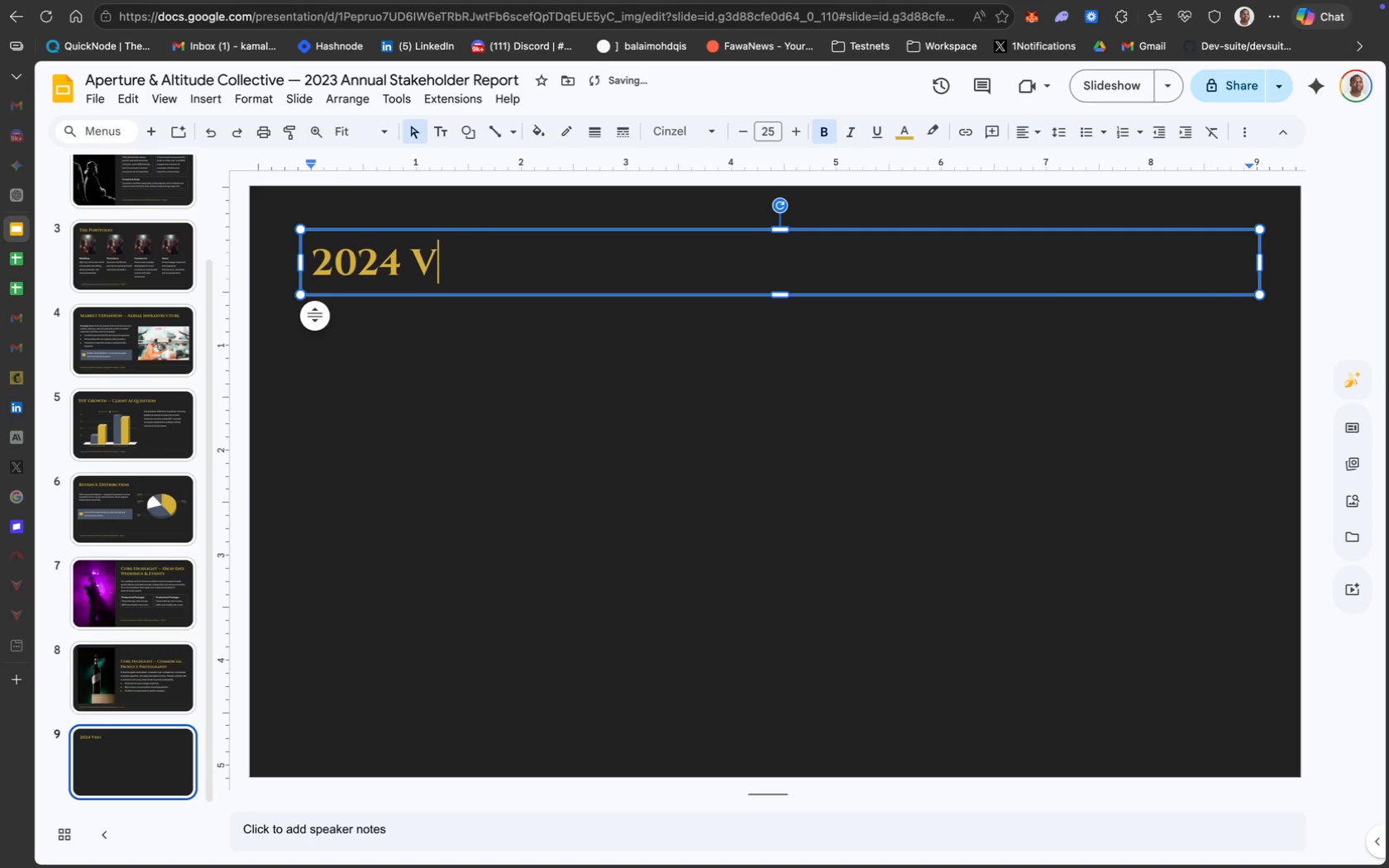 
key(CapsLock)
 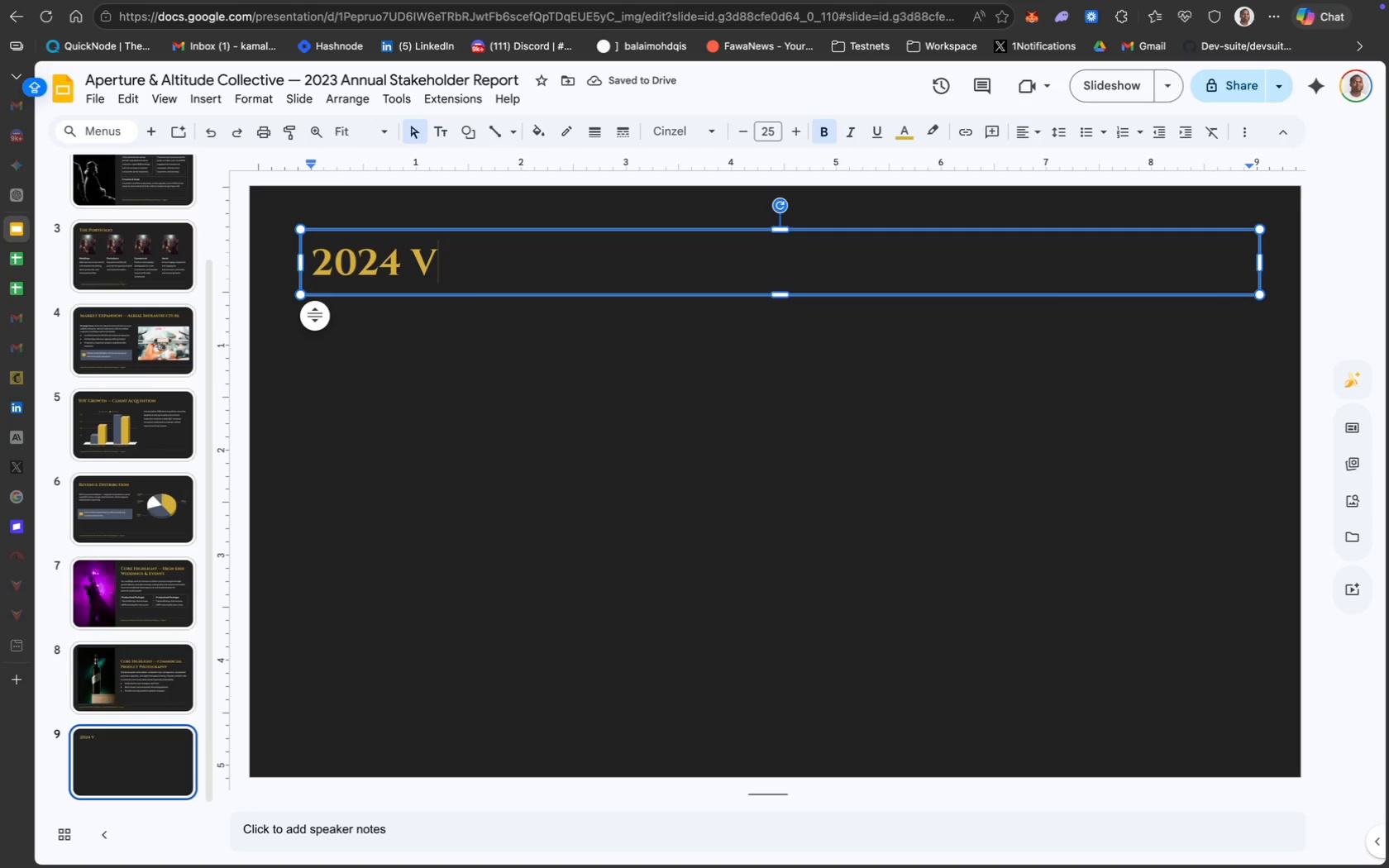 
type(SIO)
key(Backspace)
key(Backspace)
key(Backspace)
type(I)
key(Backspace)
type(isio)
key(Backspace)
key(Backspace)
key(Backspace)
type(sion -- Sta)
key(Backspace)
key(Backspace)
type(t)
key(Backspace)
key(Backspace)
type(St)
key(Backspace)
 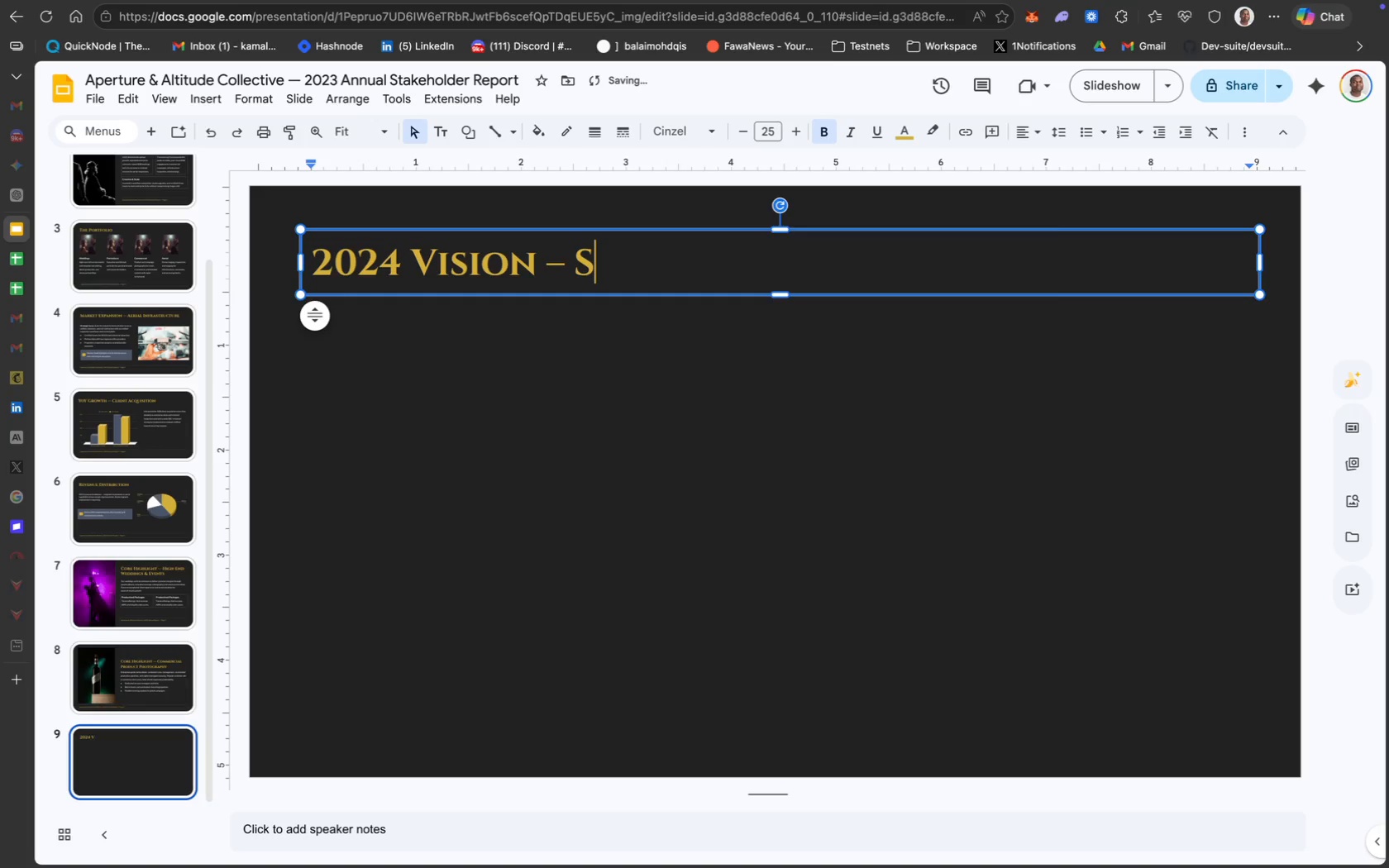 
key(Meta+A)
 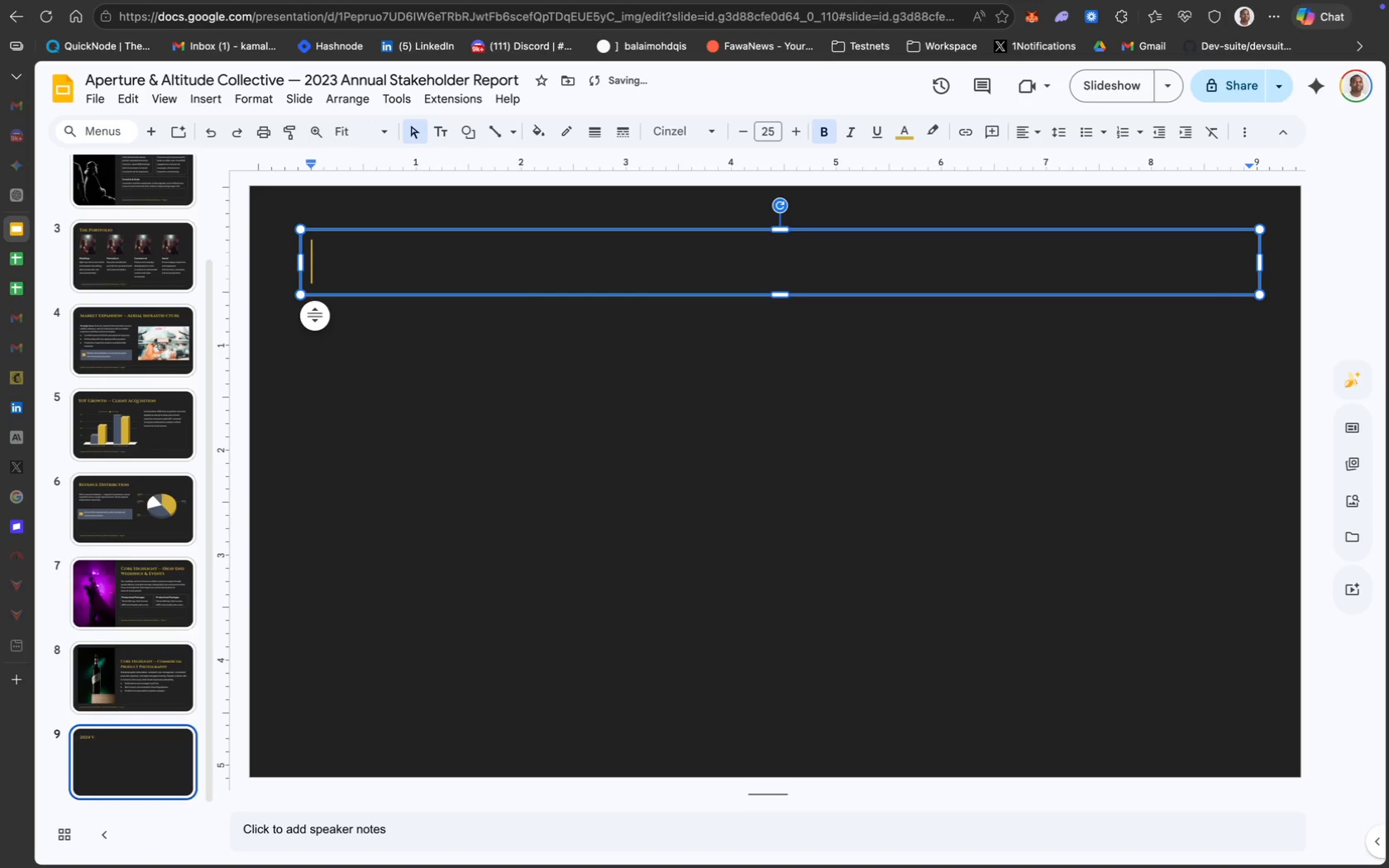 
key(Backspace)
 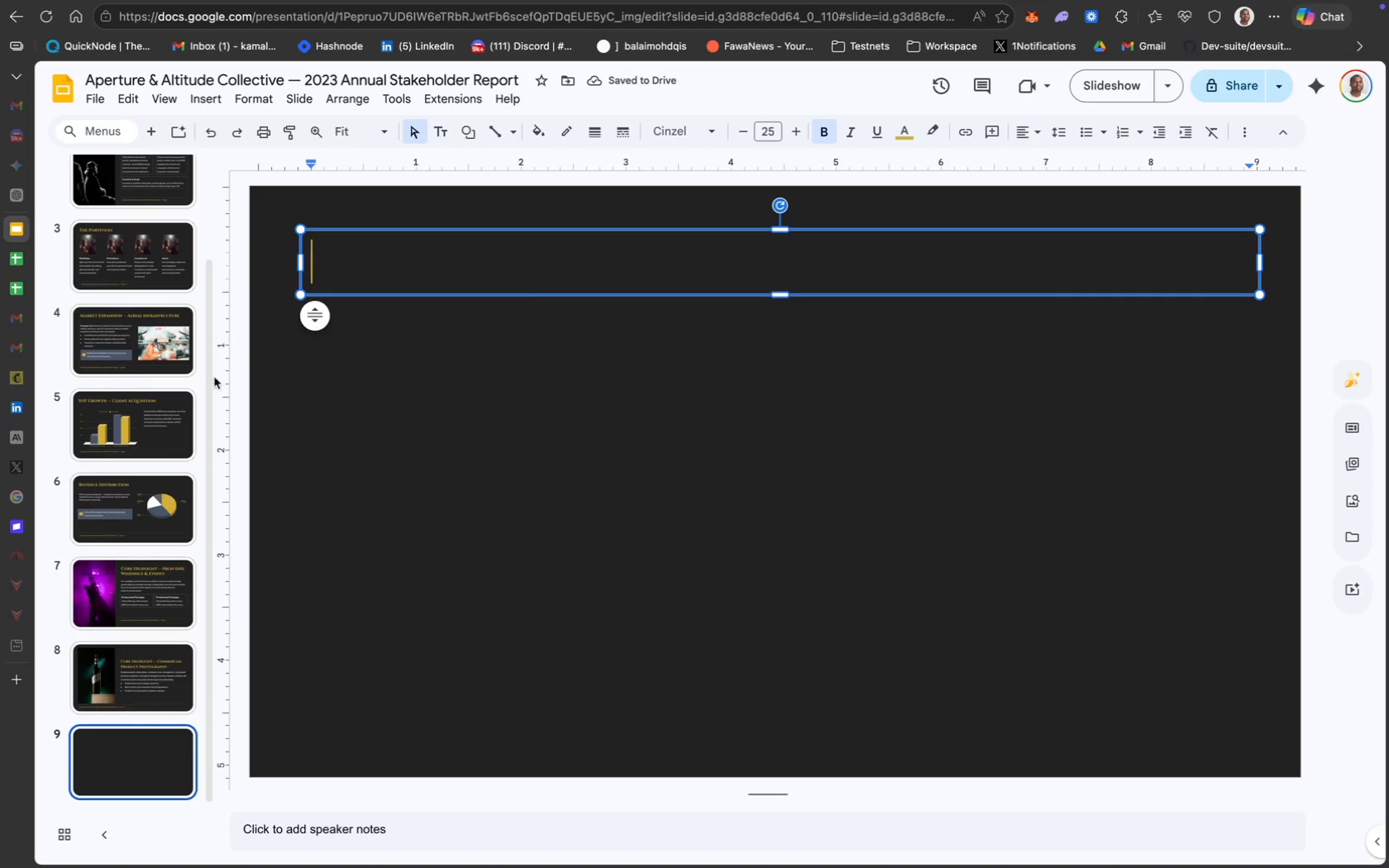 
left_click([113, 661])
 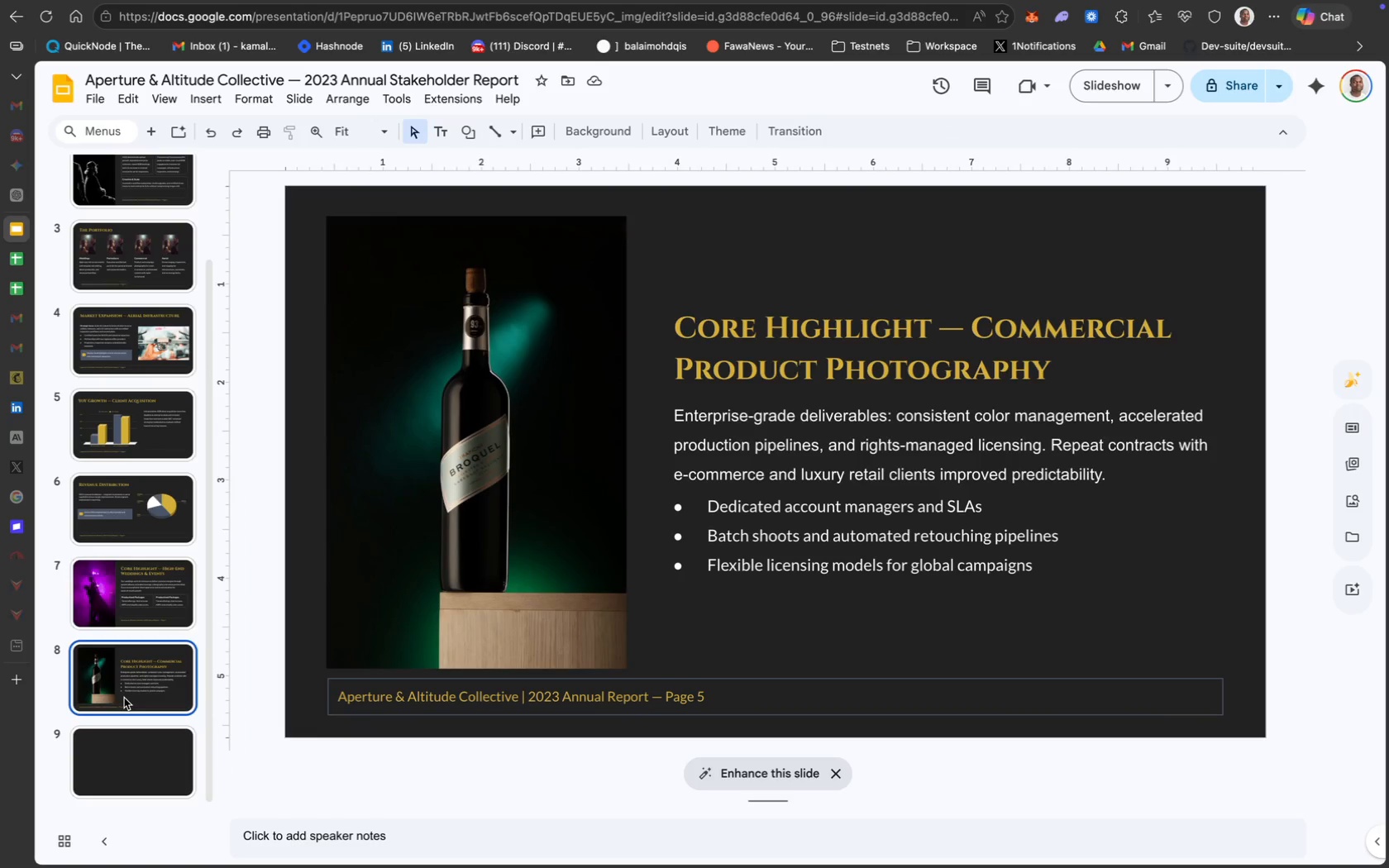 
wait(5.16)
 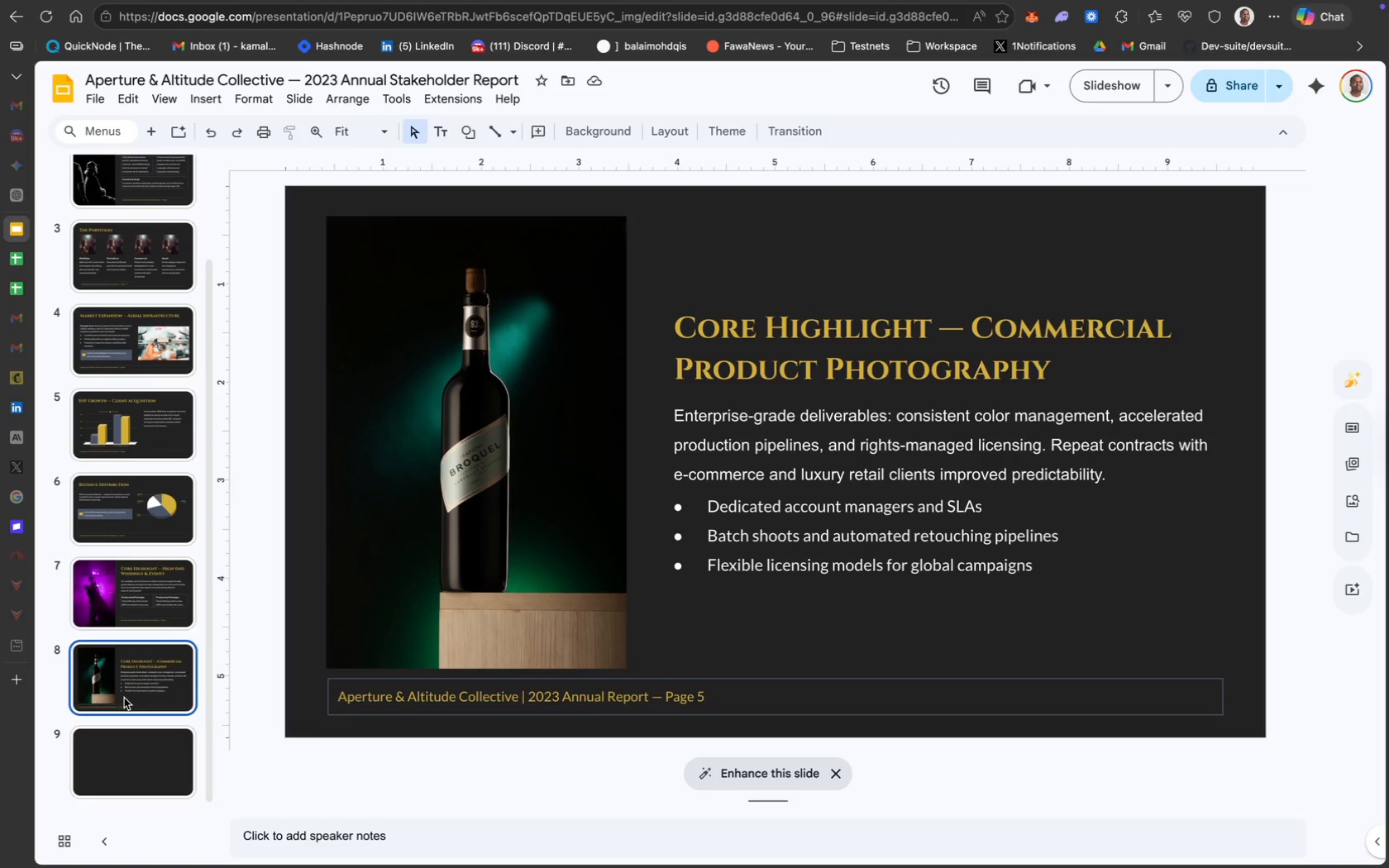 
double_click([762, 321])
 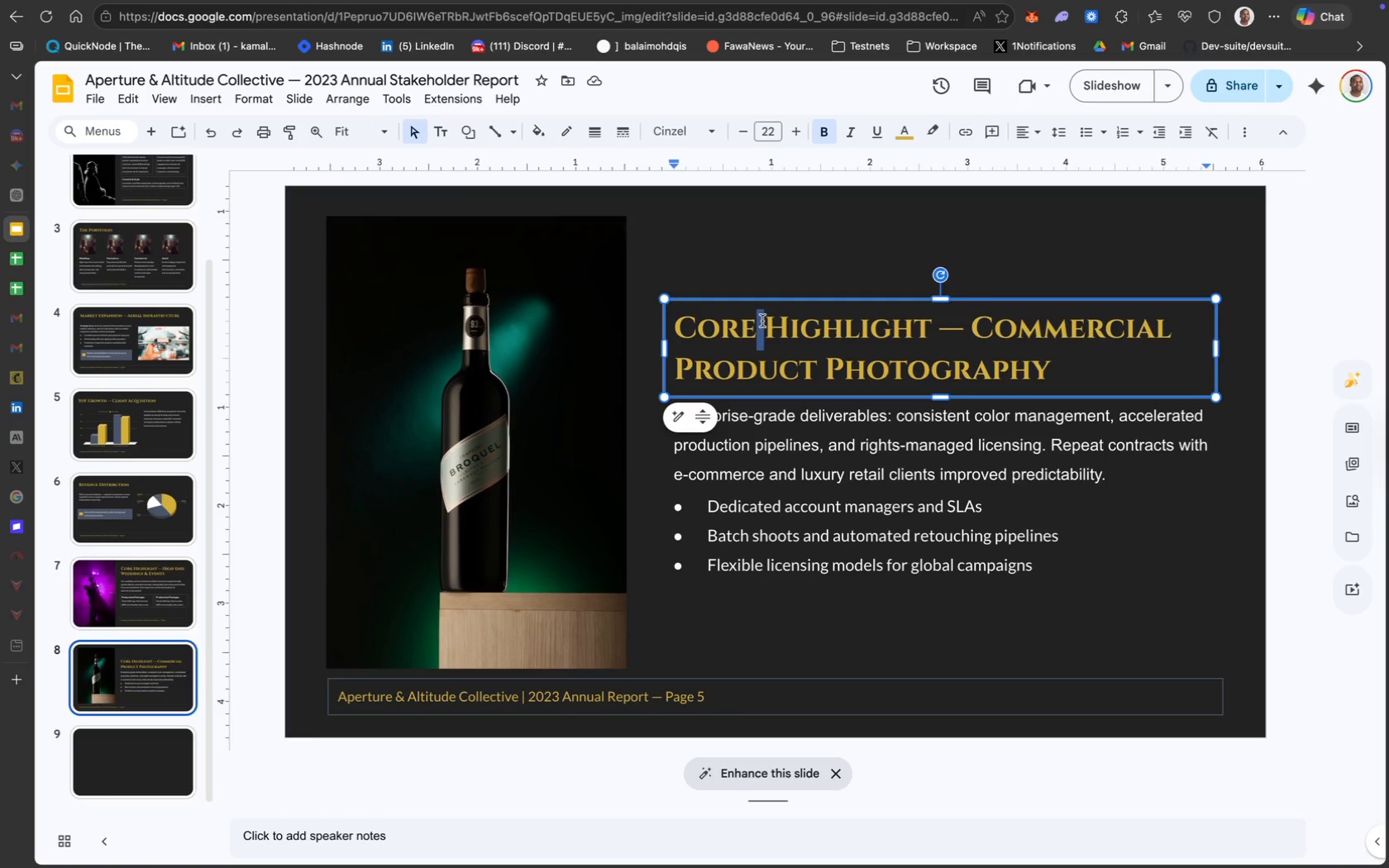 
key(Meta+A)
 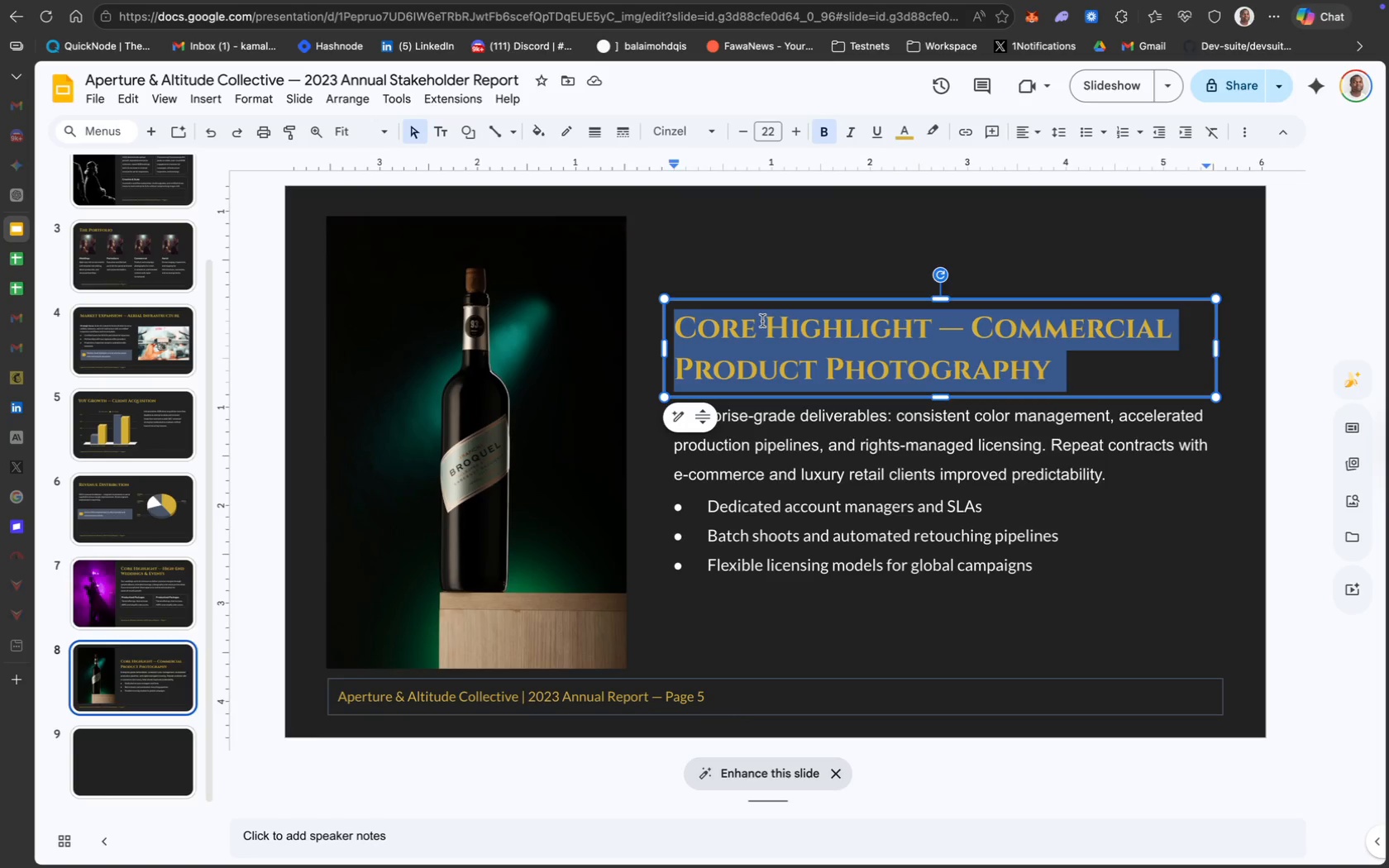 
key(CapsLock)
 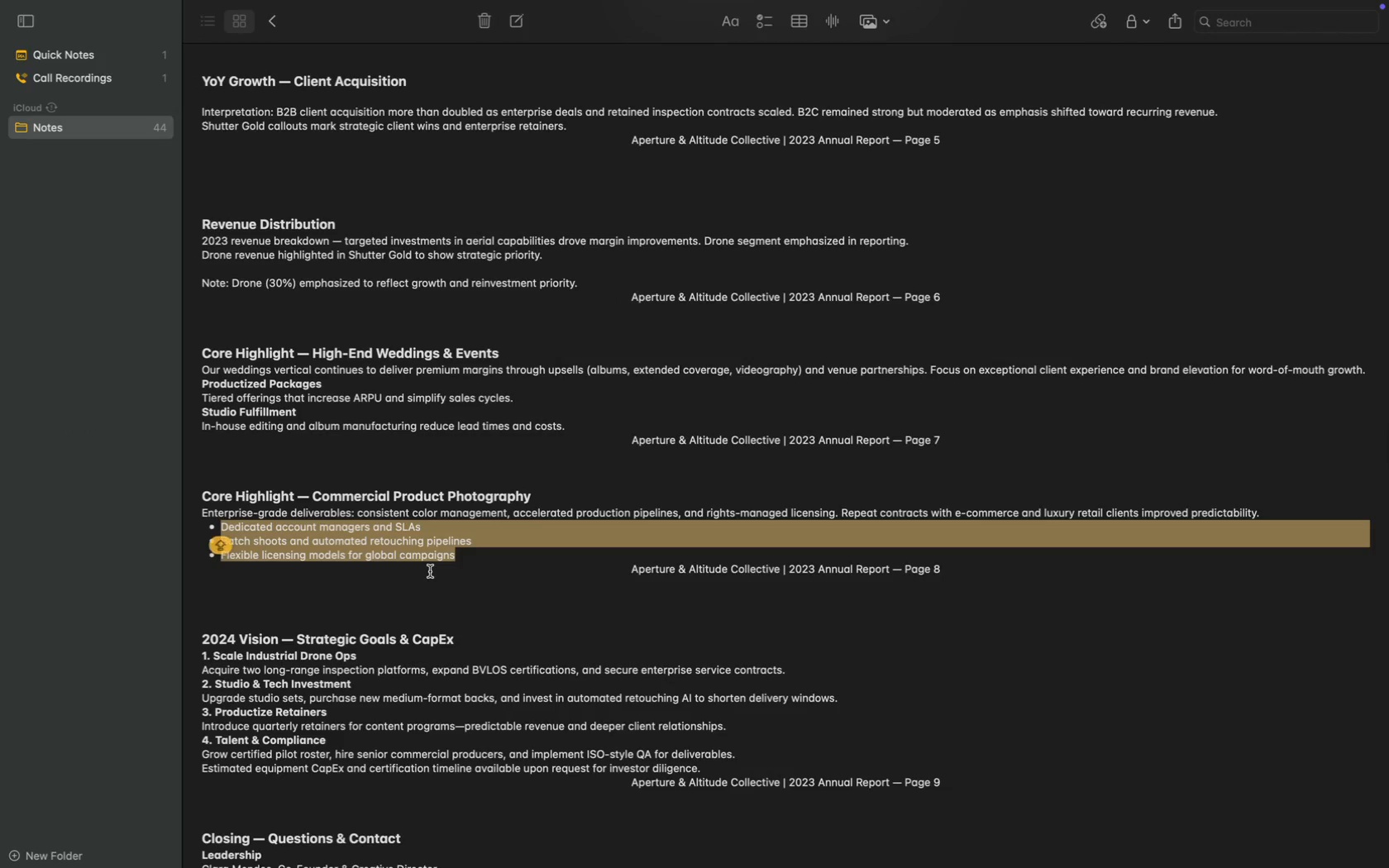 
left_click([430, 571])
 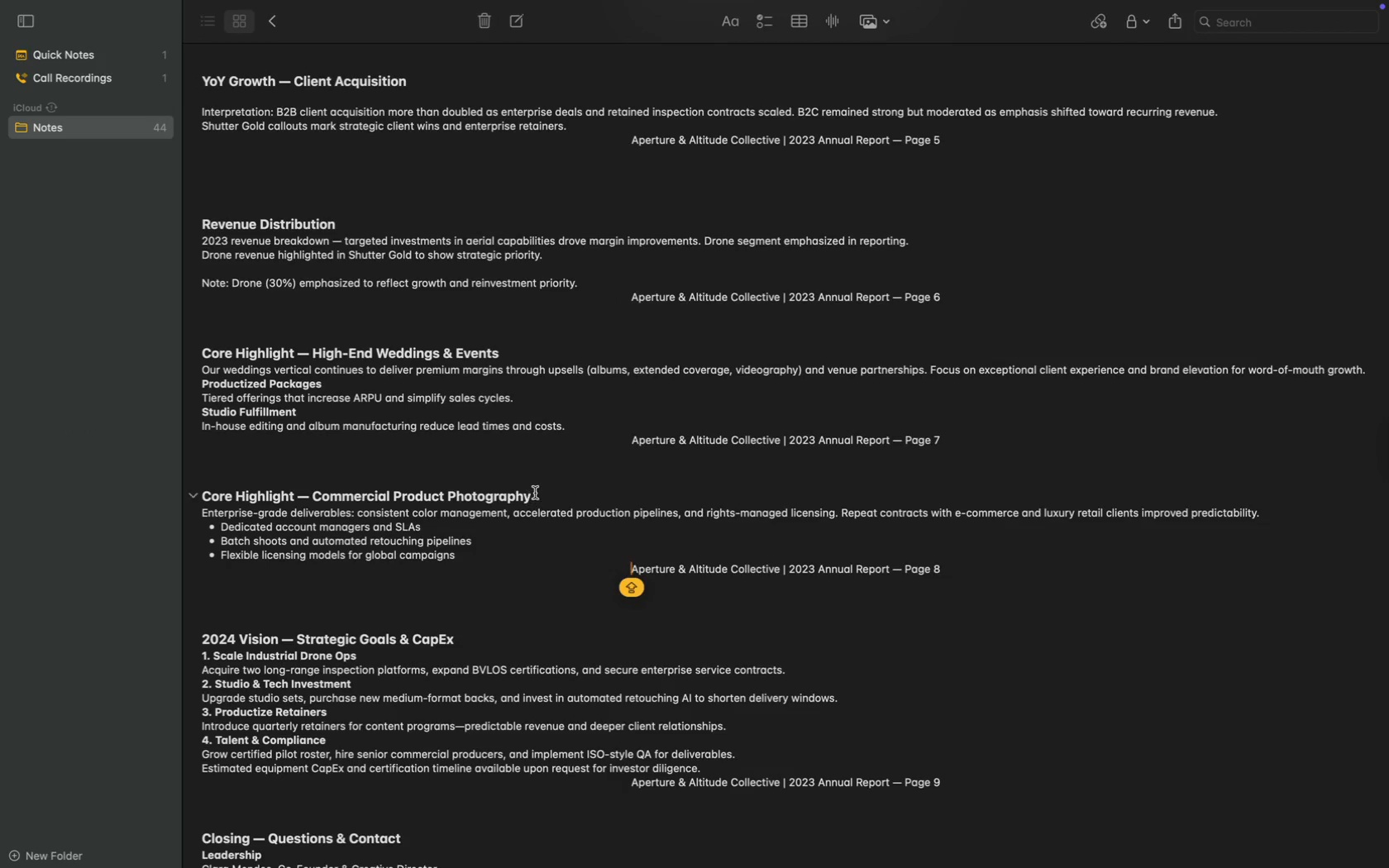 
left_click_drag(start_coordinate=[536, 493], to_coordinate=[204, 492])
 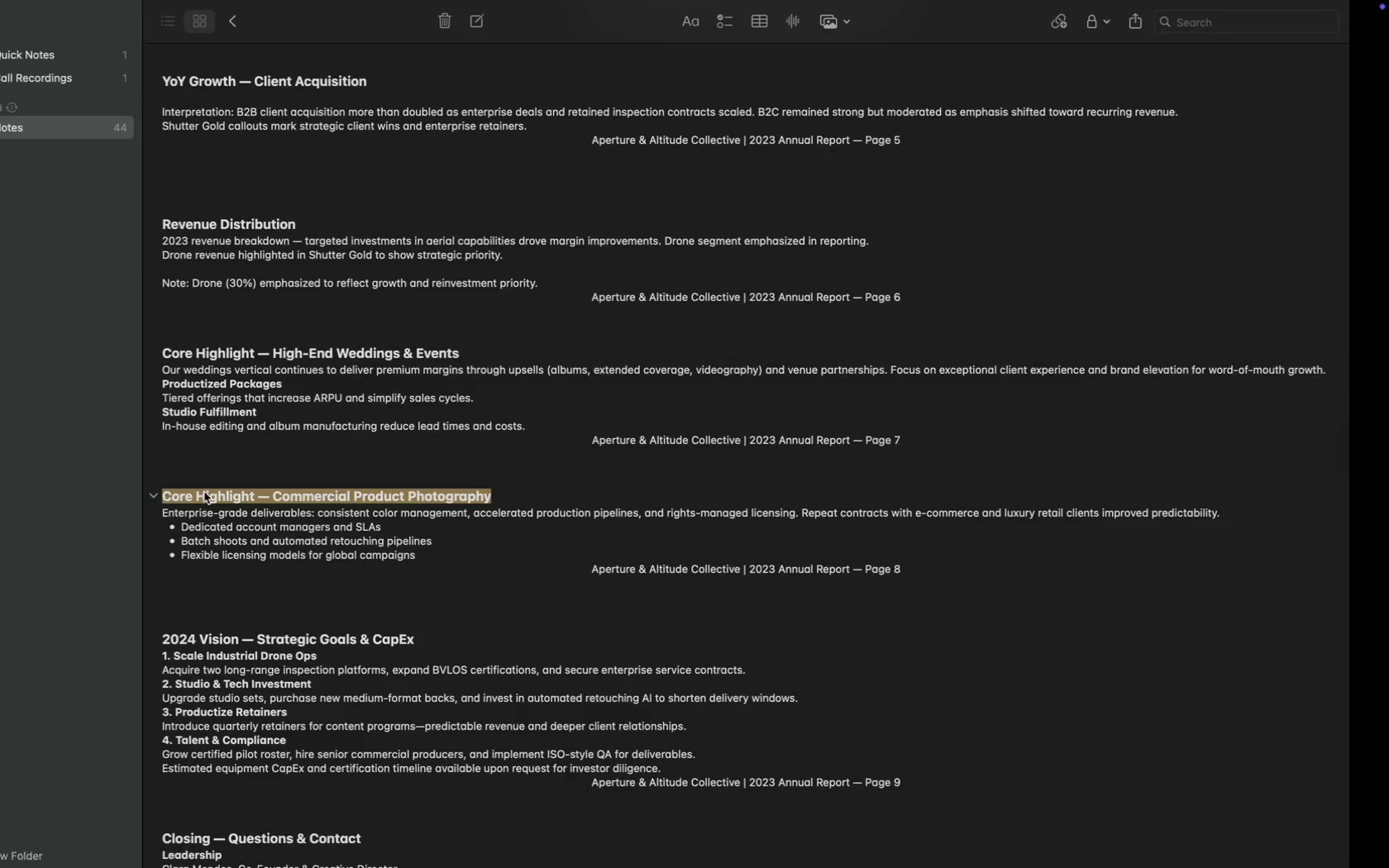 
key(Meta+C)
 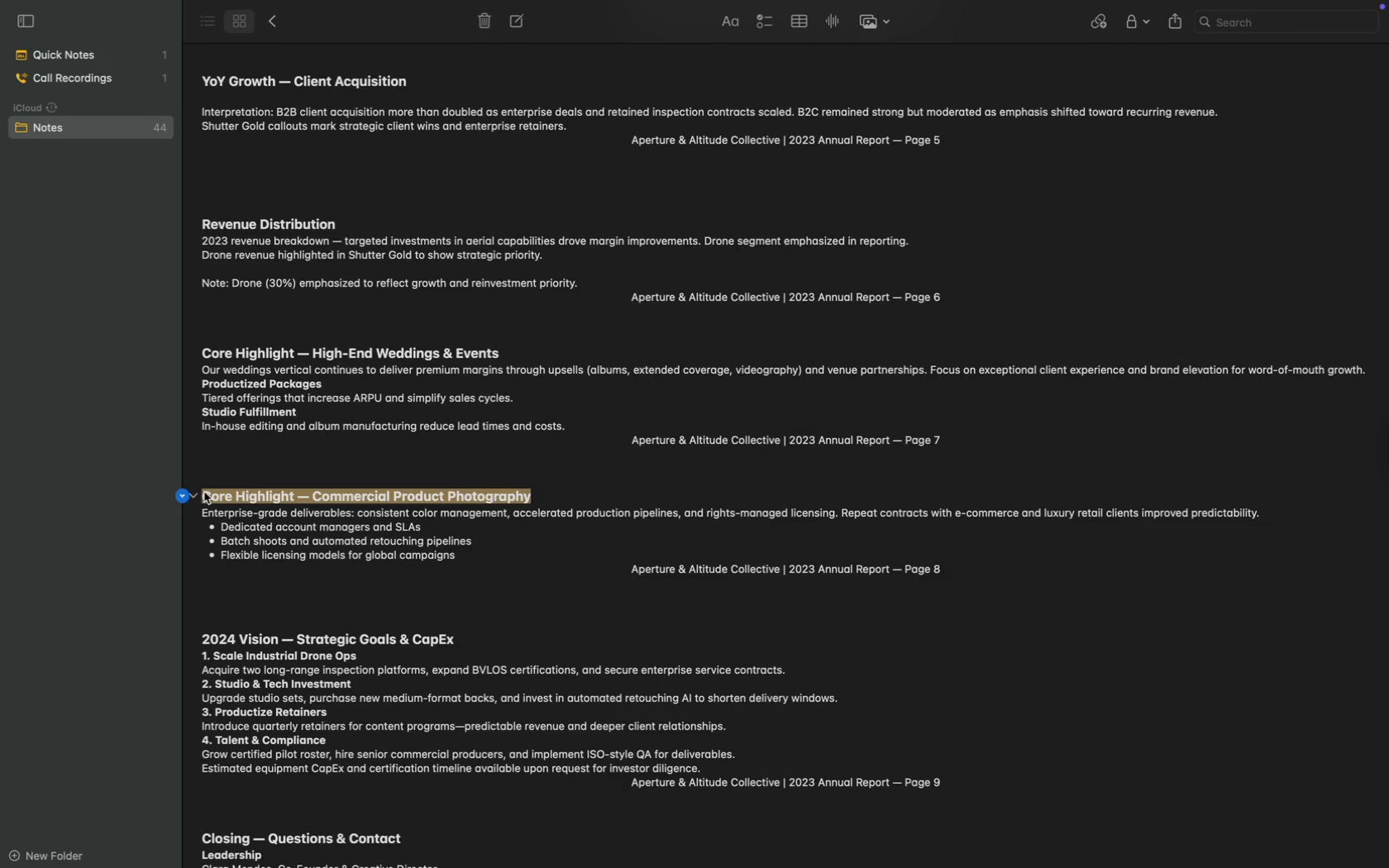 
key(Meta+C)
 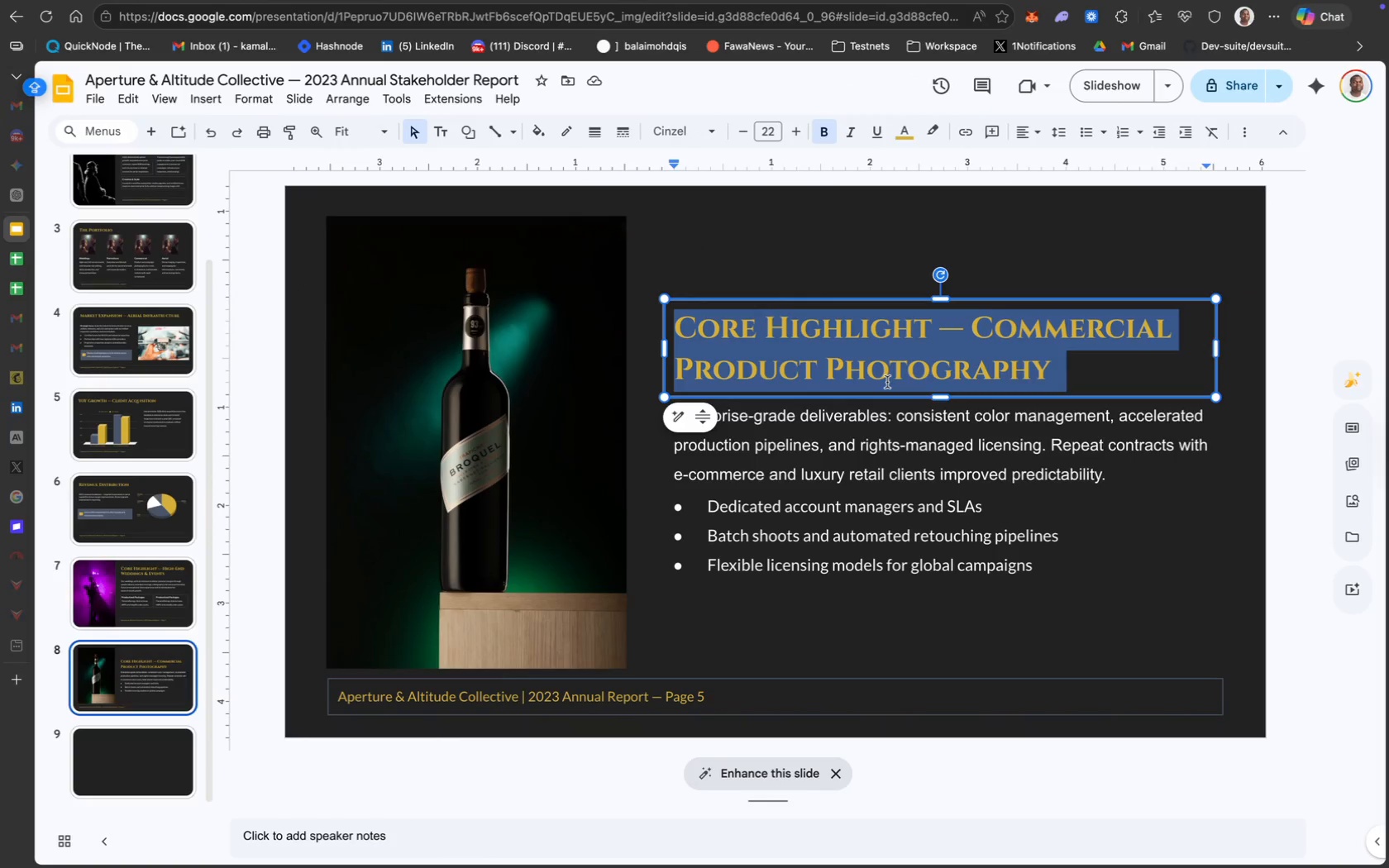 
key(Backspace)
 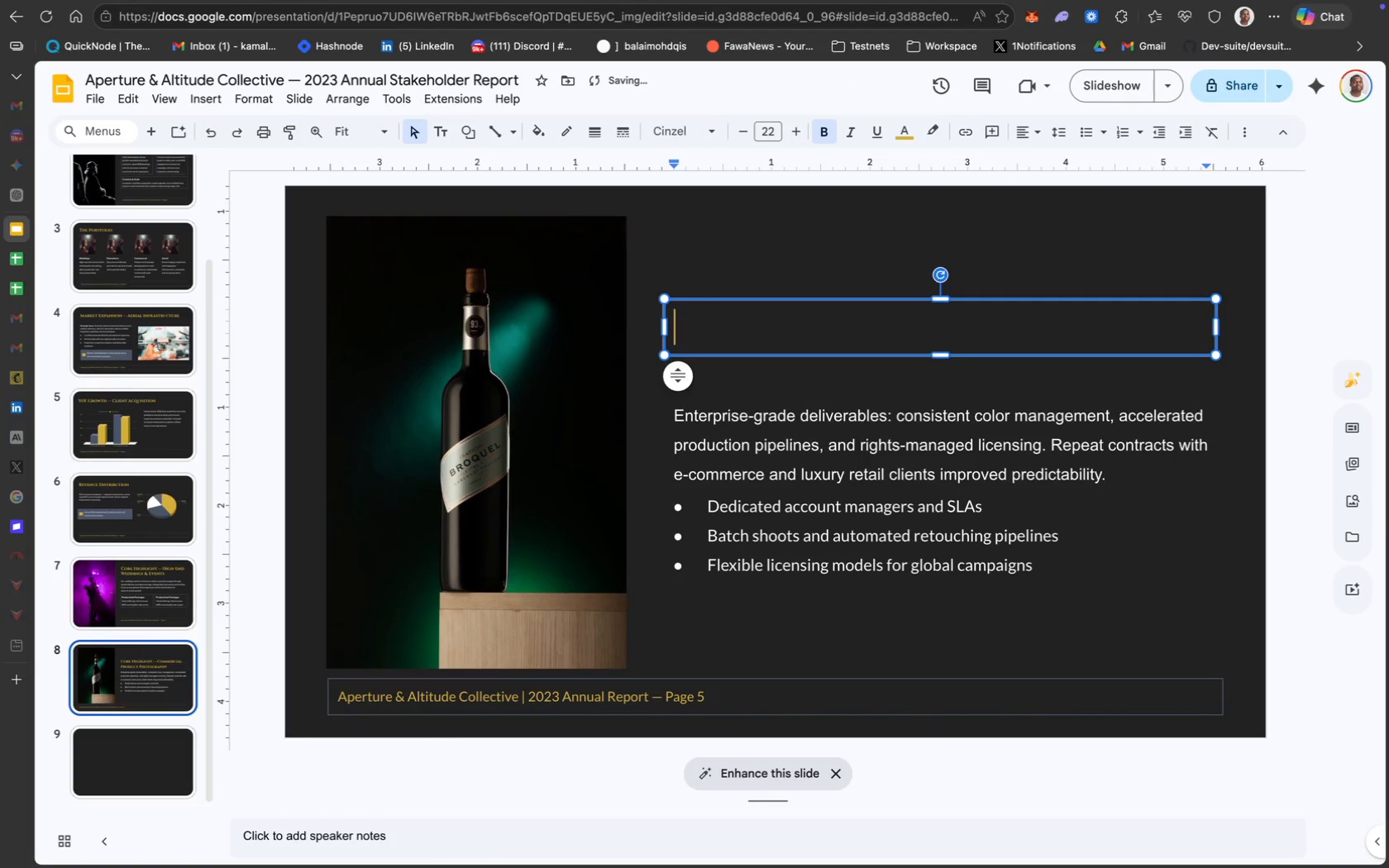 
key(Meta+CommandLeft)
 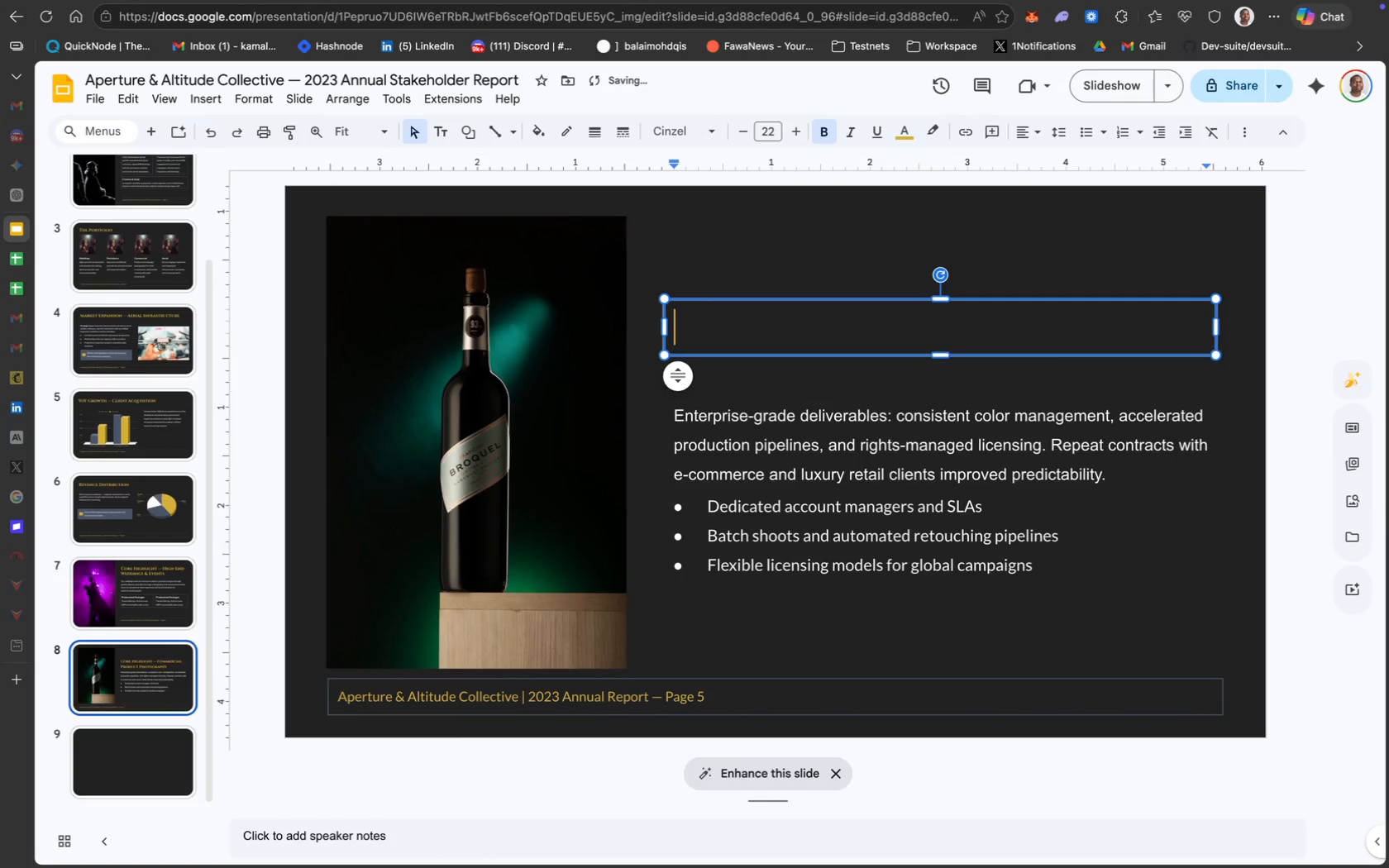 
key(Meta+V)
 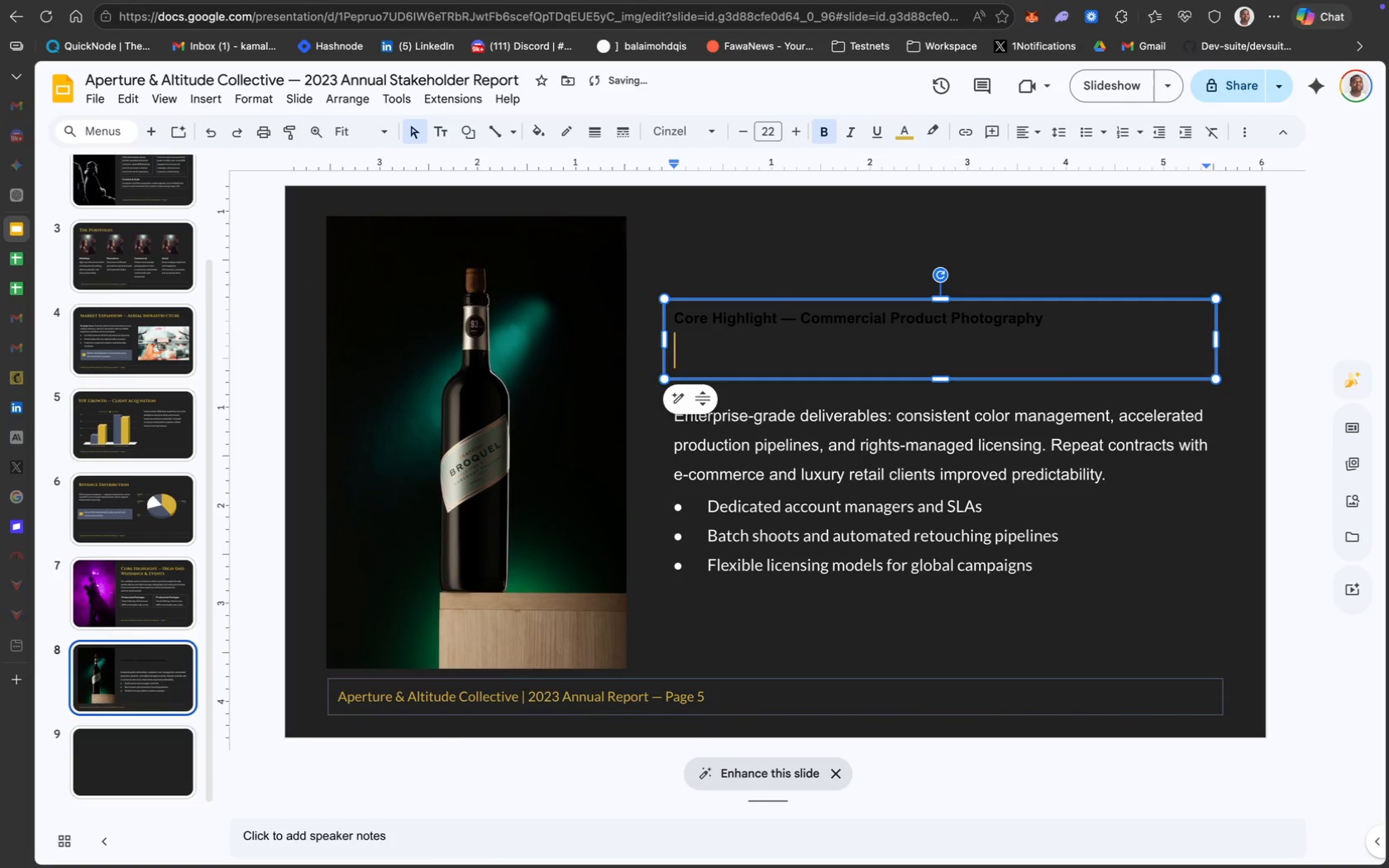 
key(Backspace)
 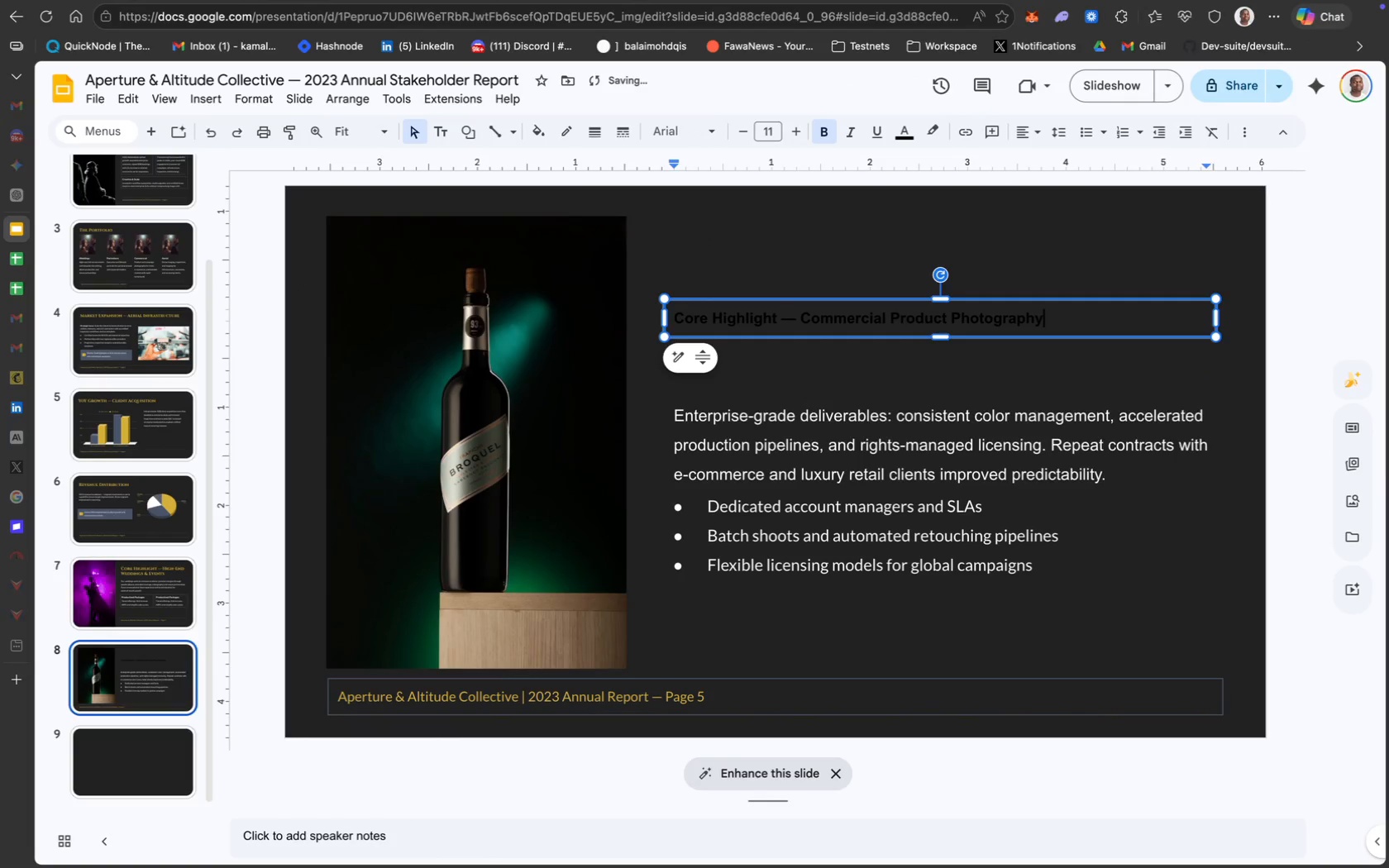 
key(Meta+CommandLeft)
 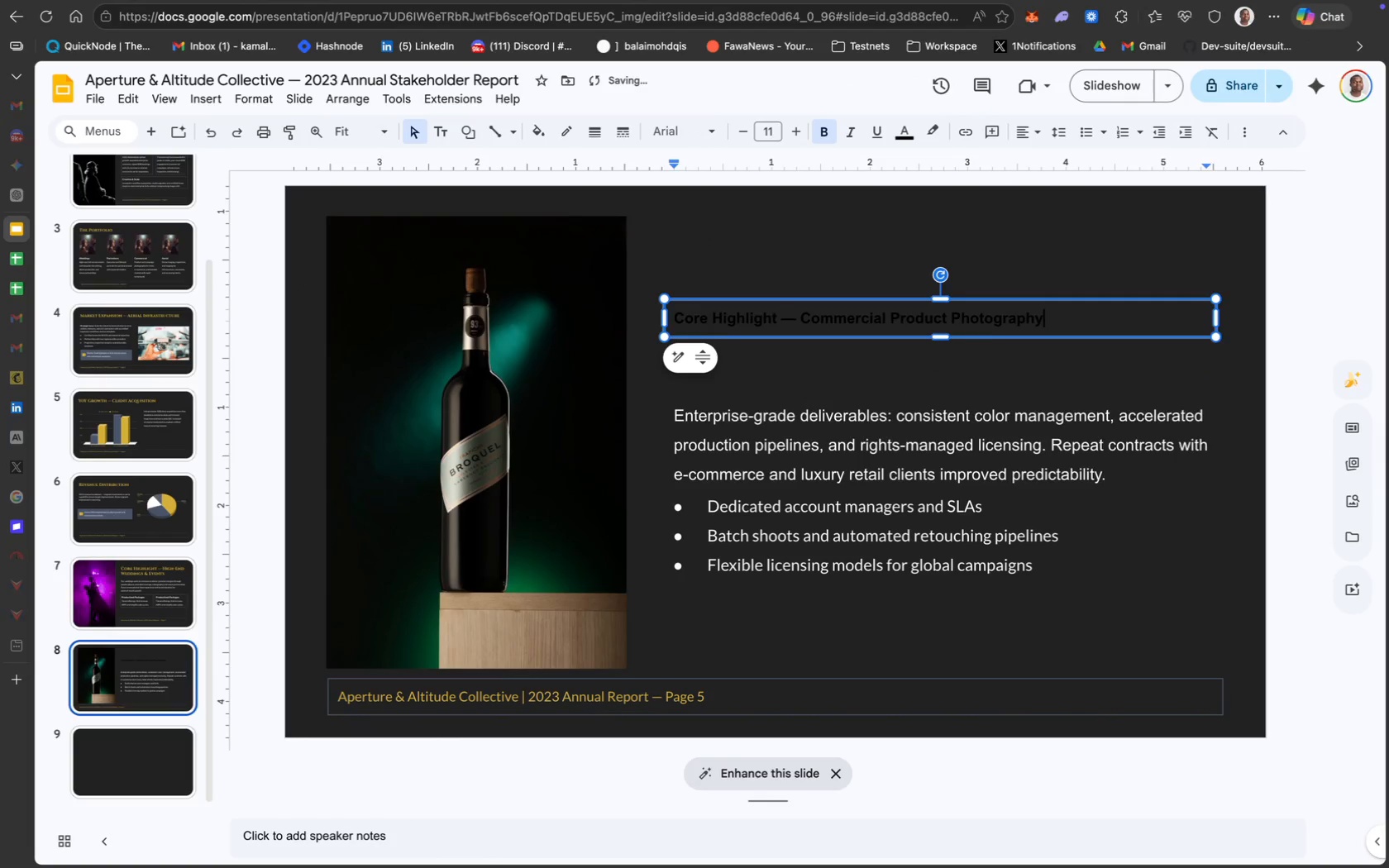 
key(Meta+A)
 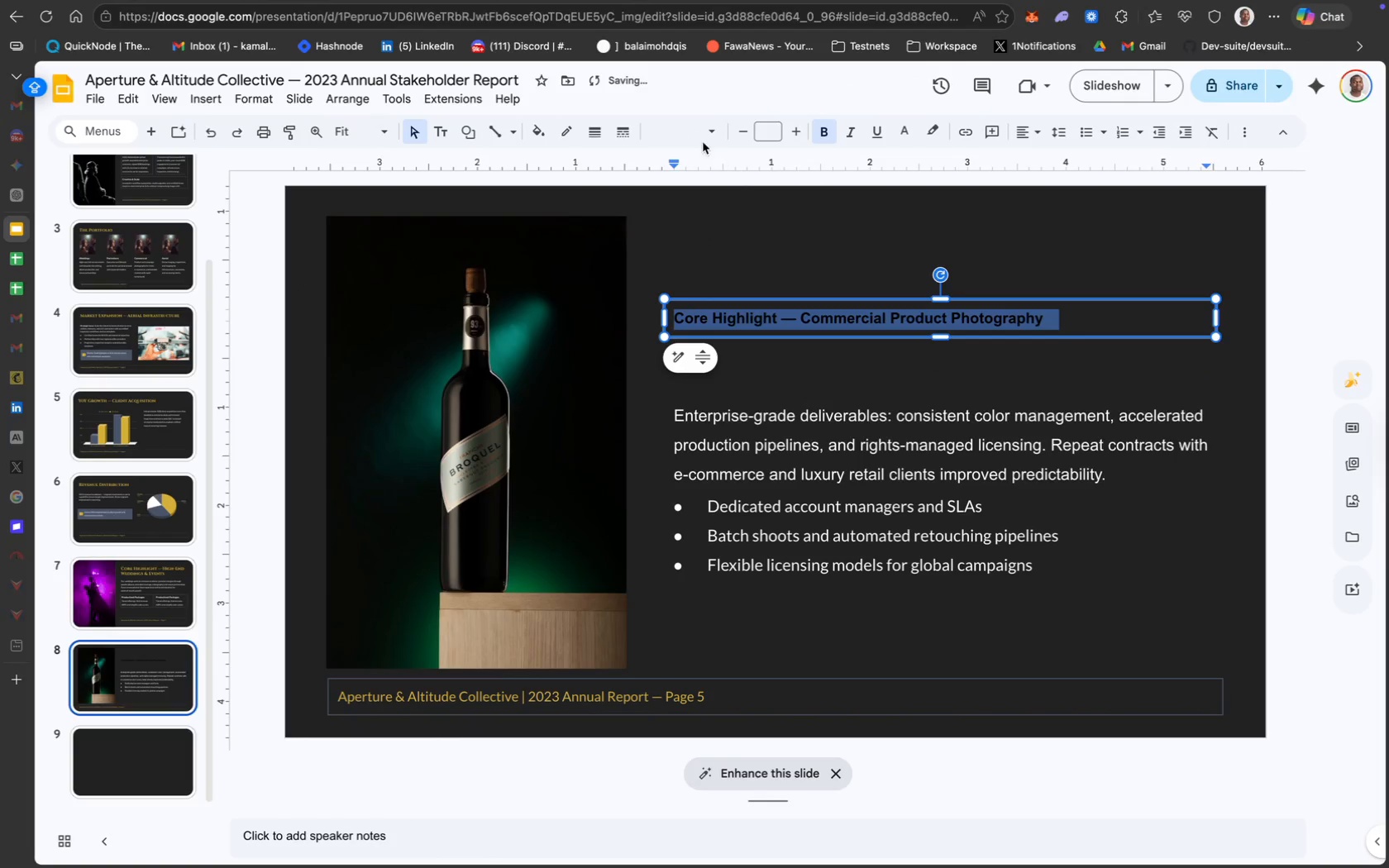 
left_click([699, 136])
 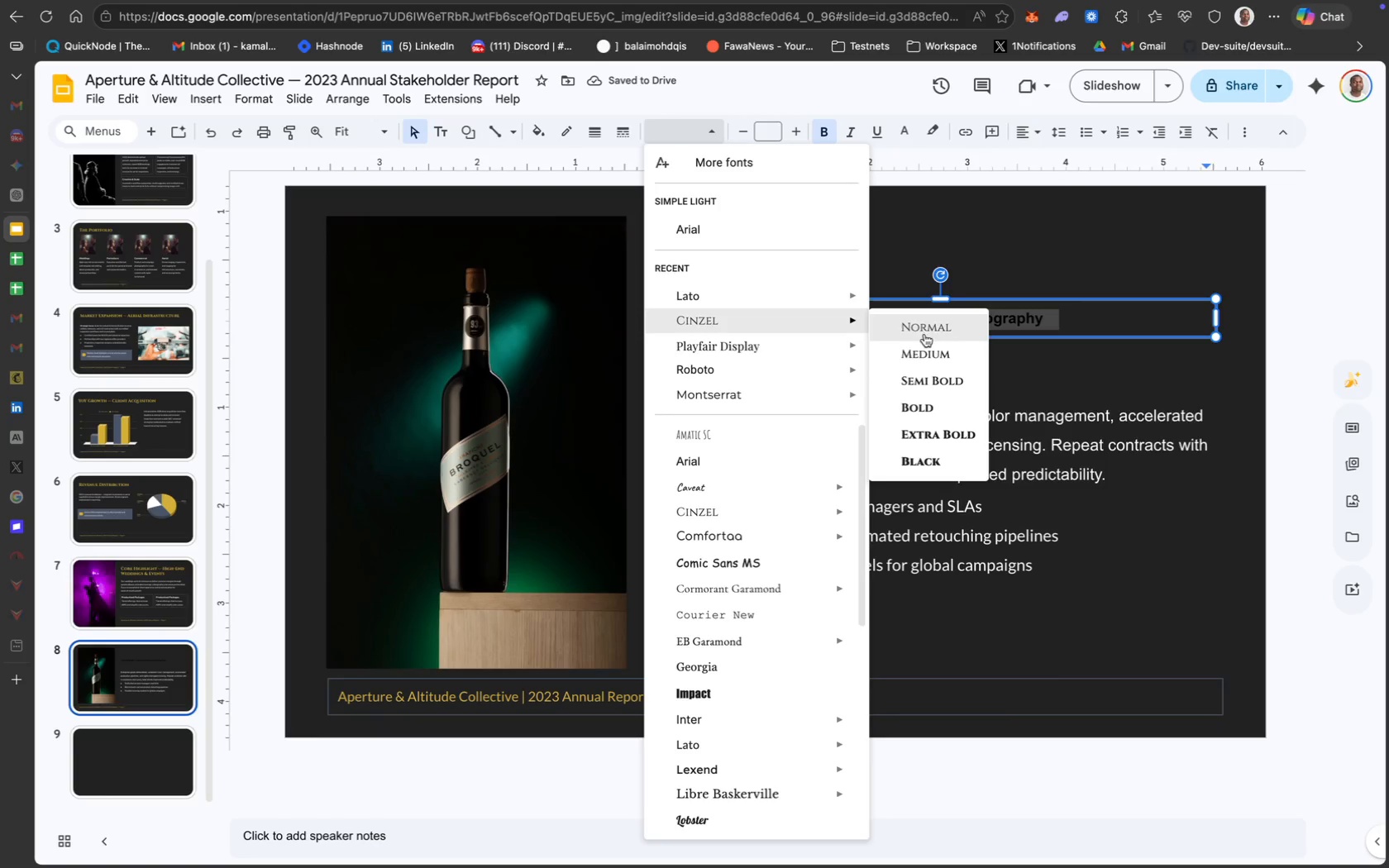 
left_click([925, 404])
 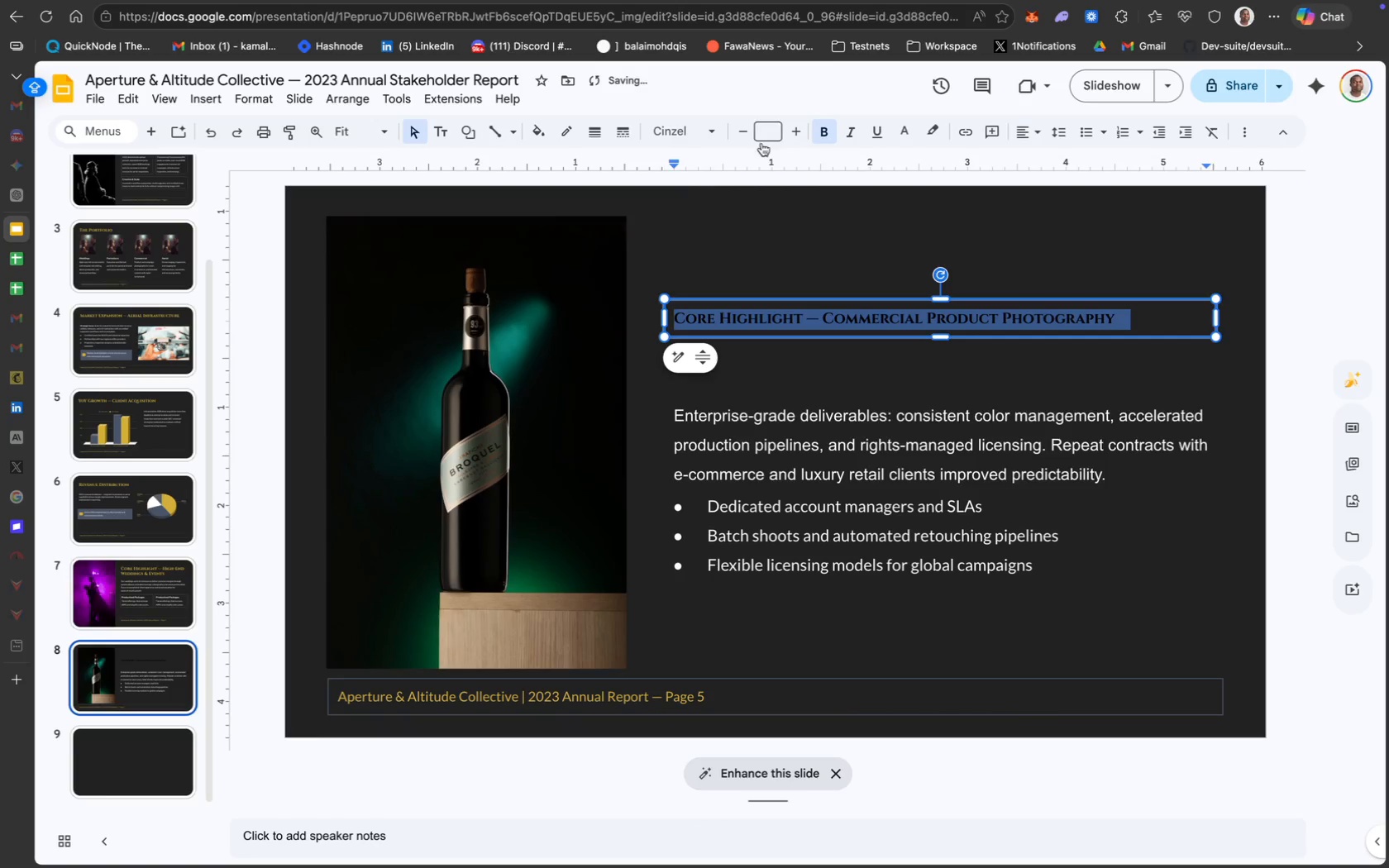 
left_click([761, 136])
 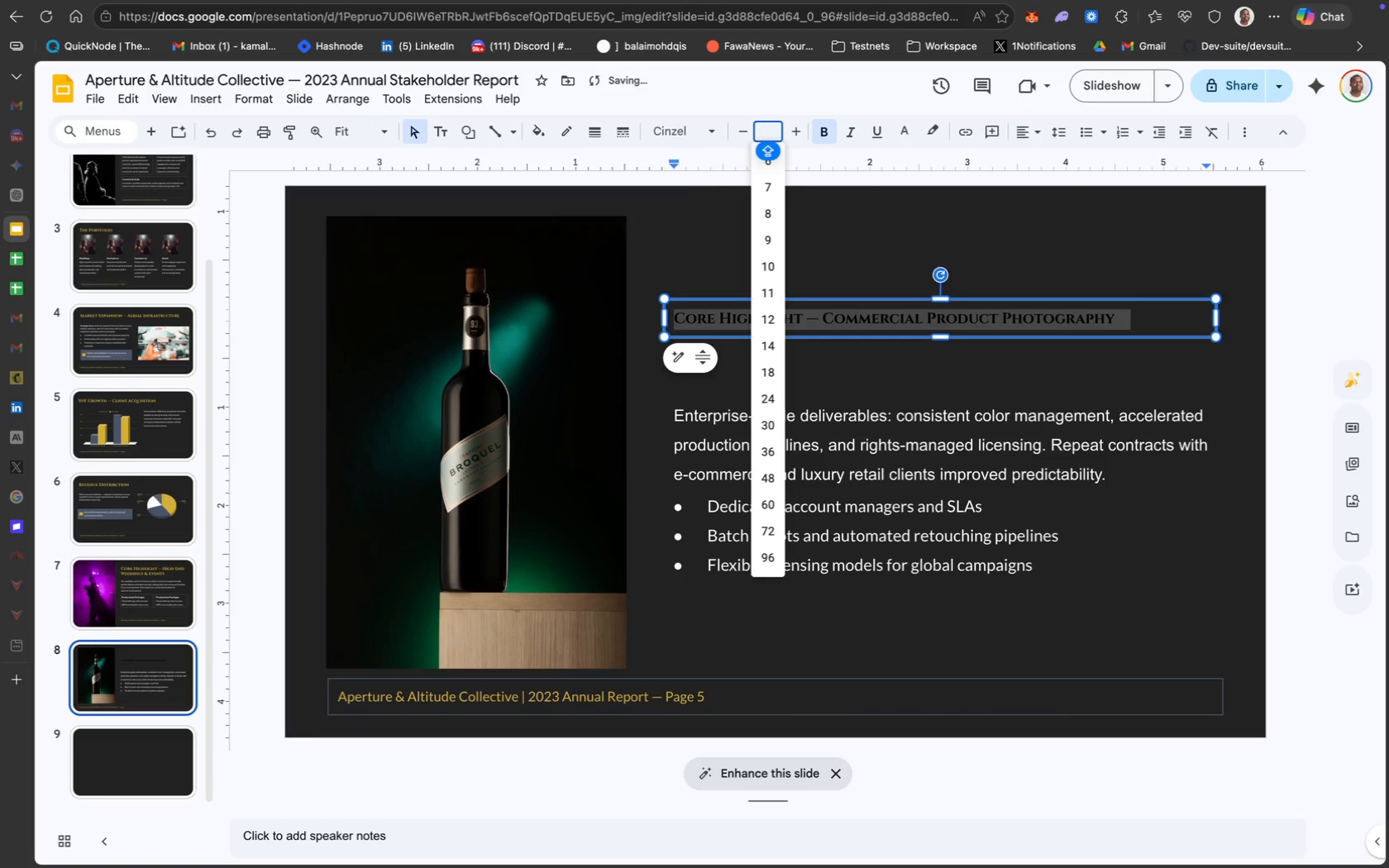 
type(25)
 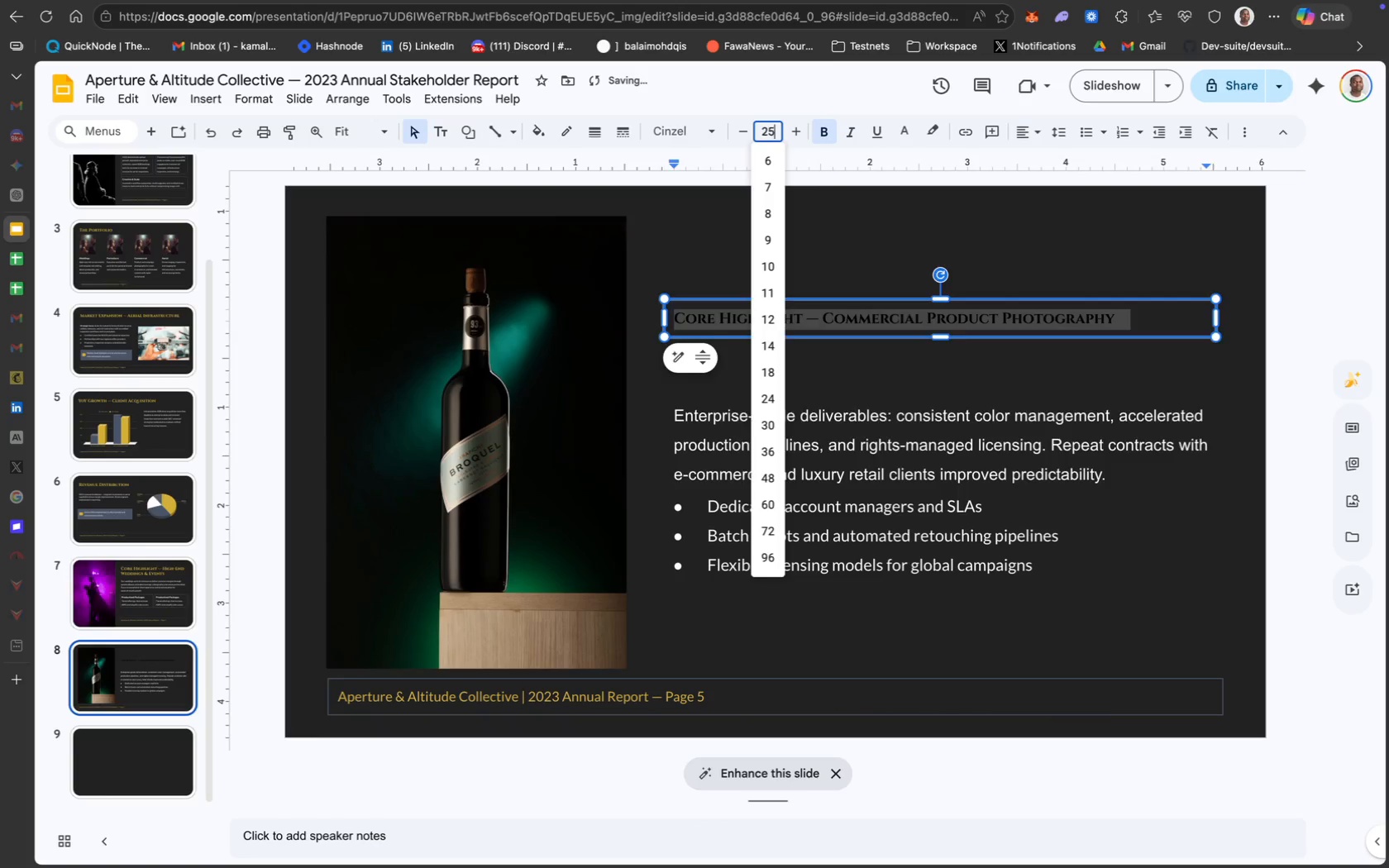 
key(Enter)
 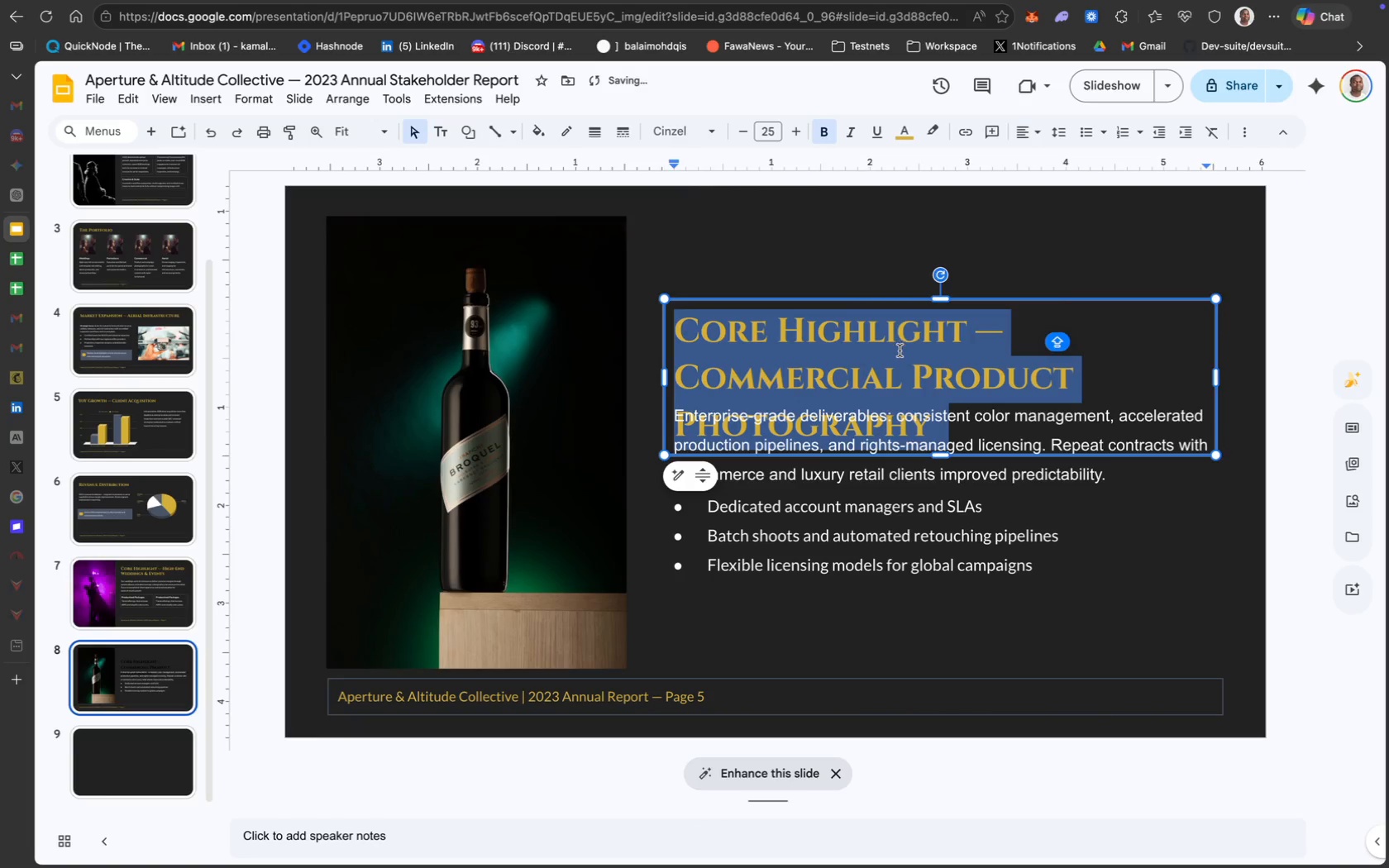 
left_click([767, 131])
 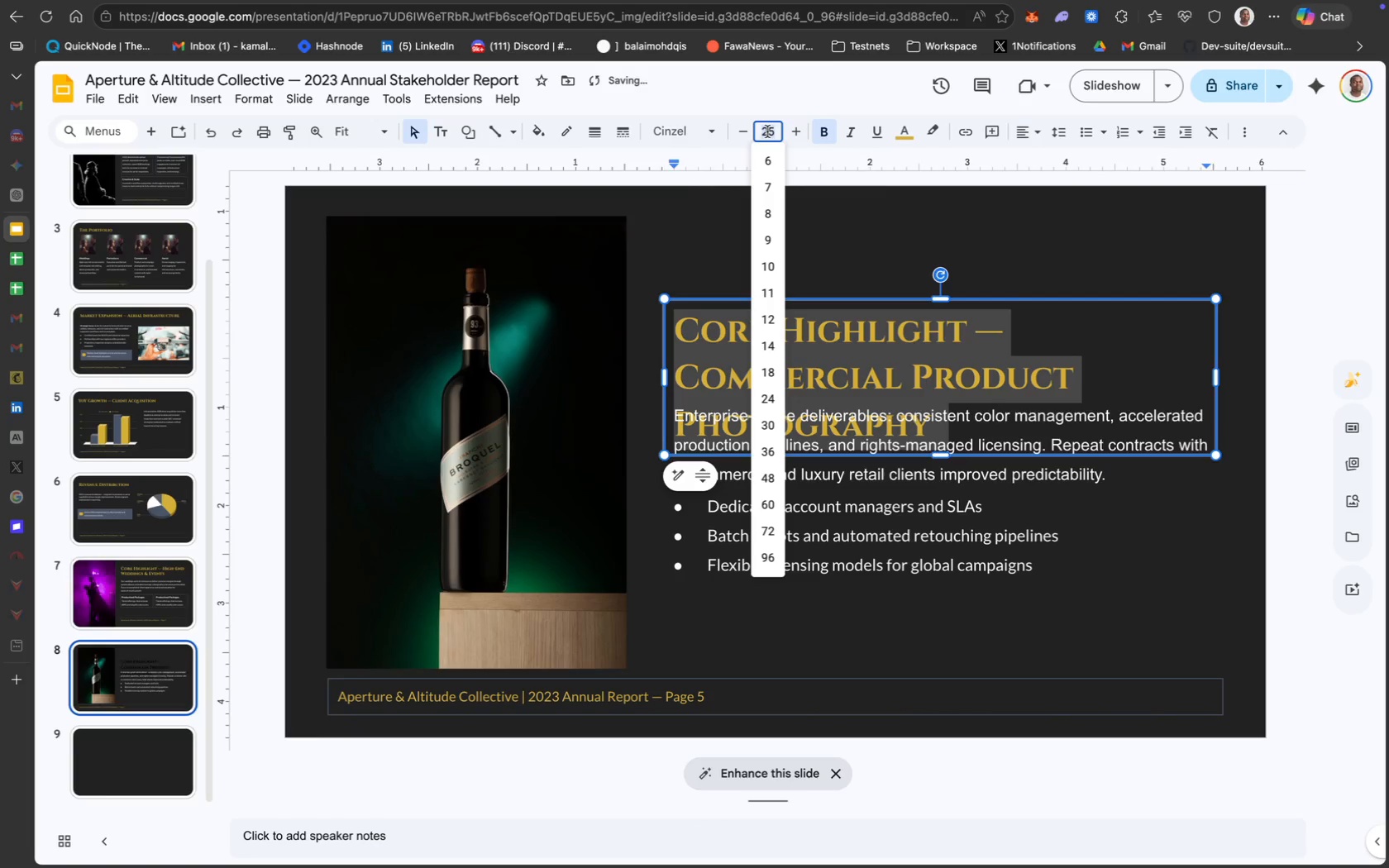 
type(22)
 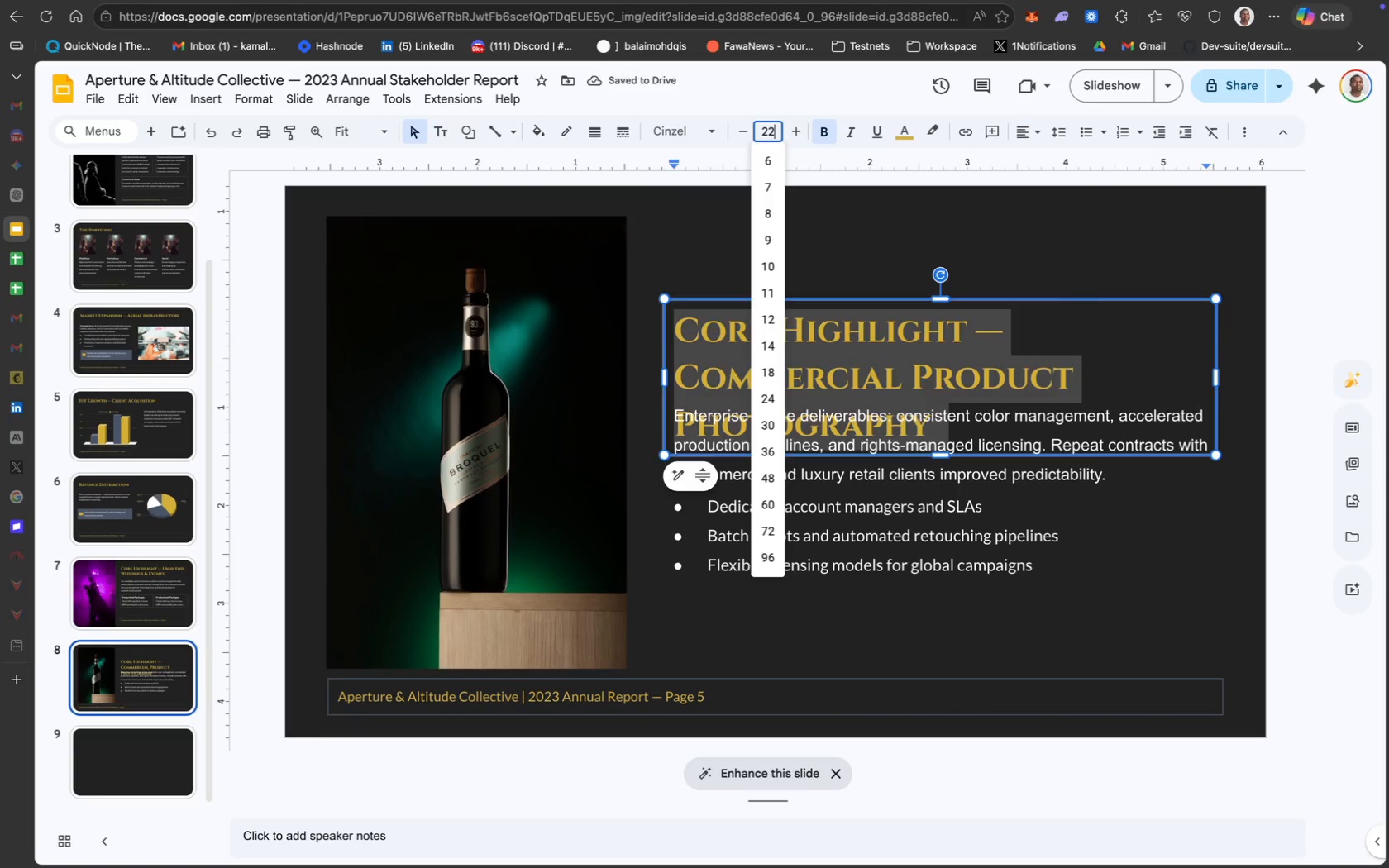 
key(Enter)
 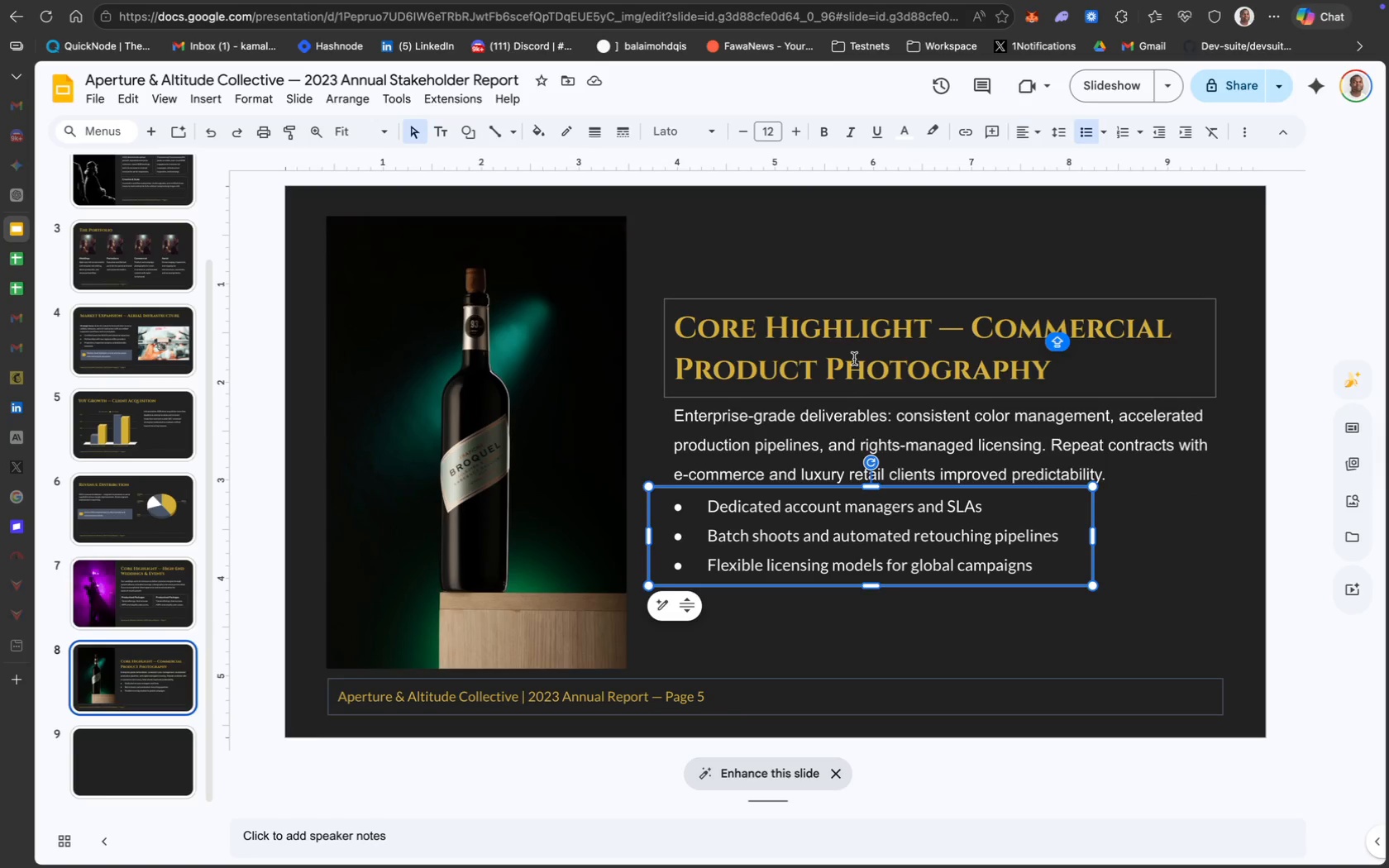 
wait(7.25)
 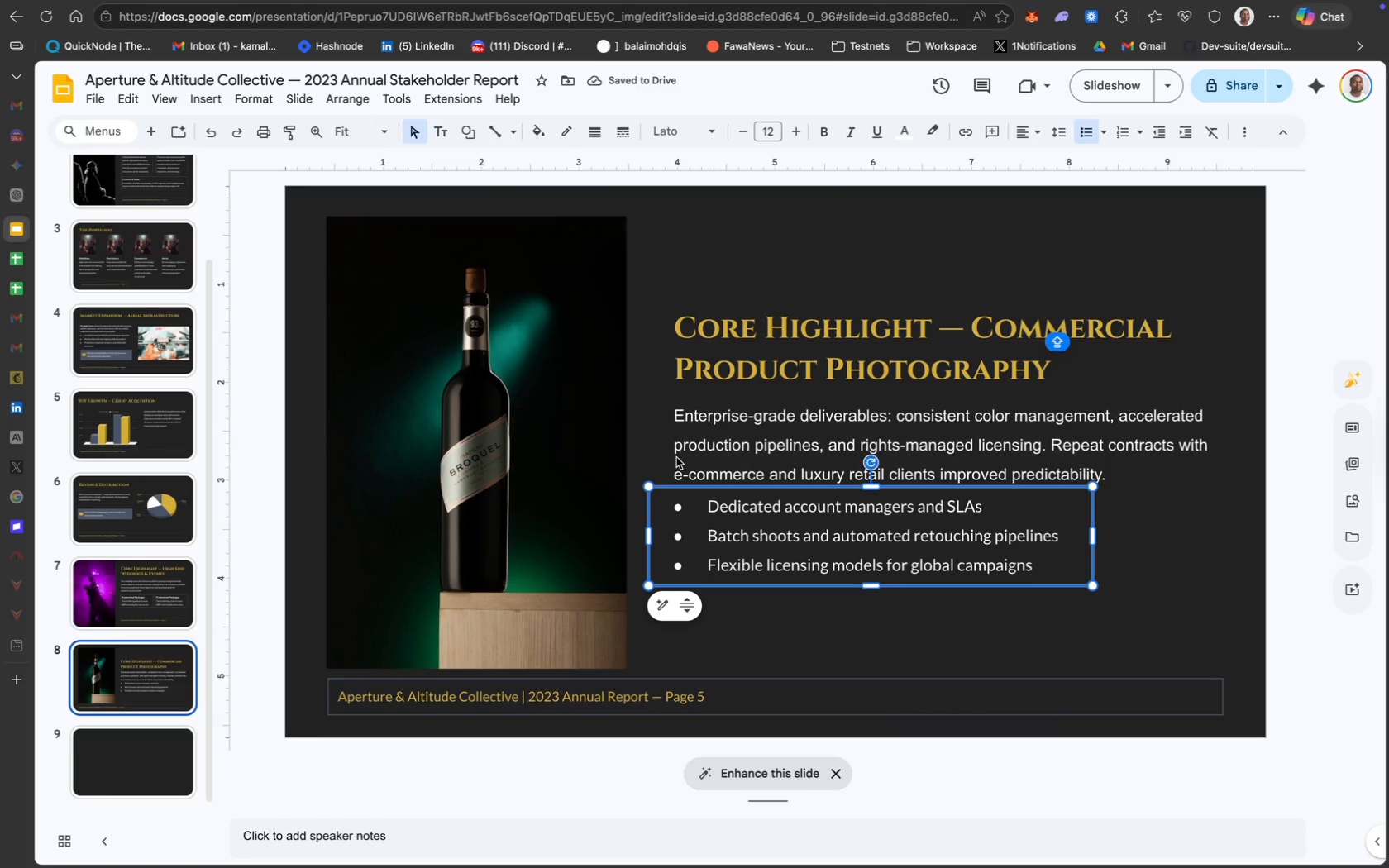 
left_click([763, 356])
 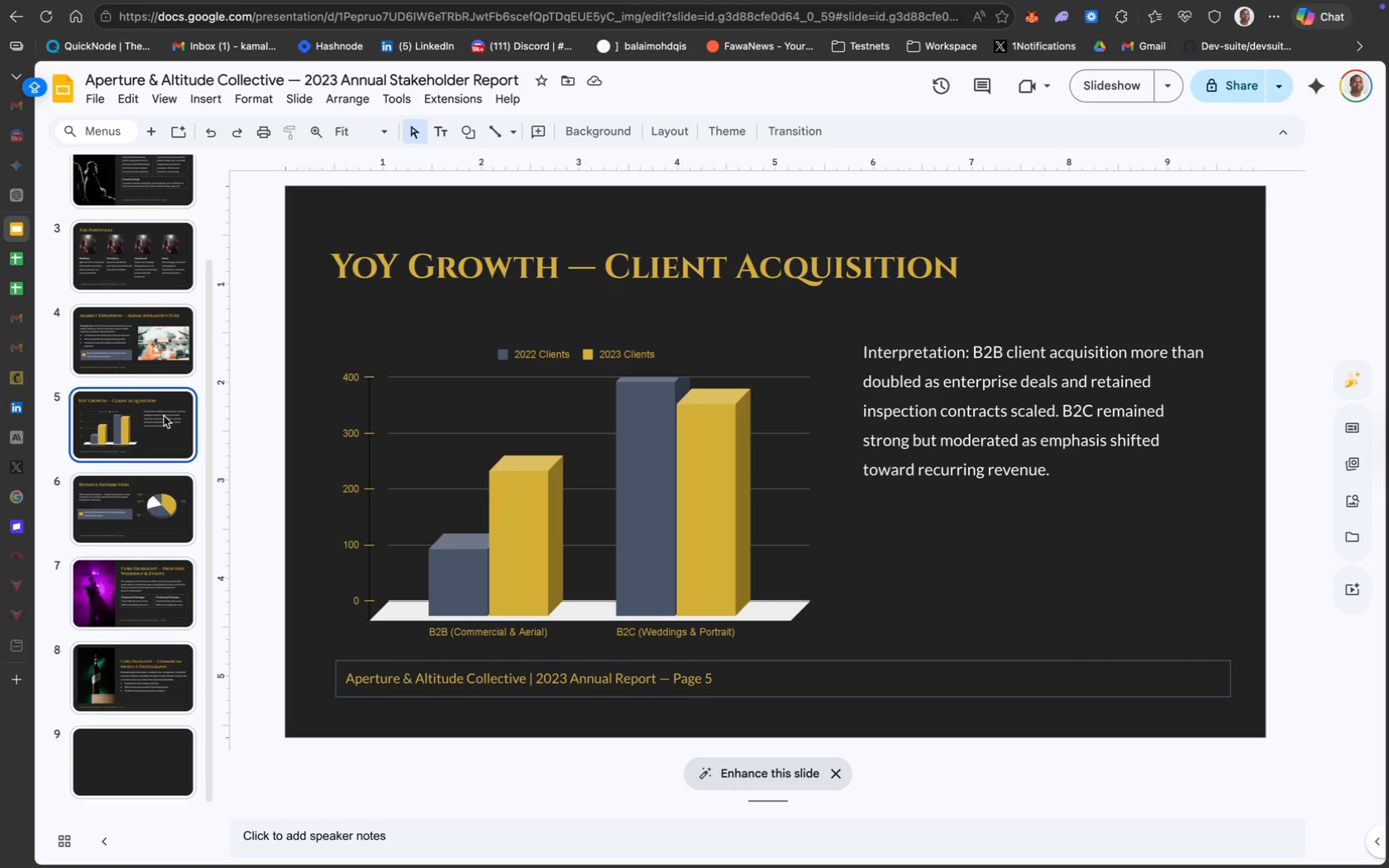 
wait(10.58)
 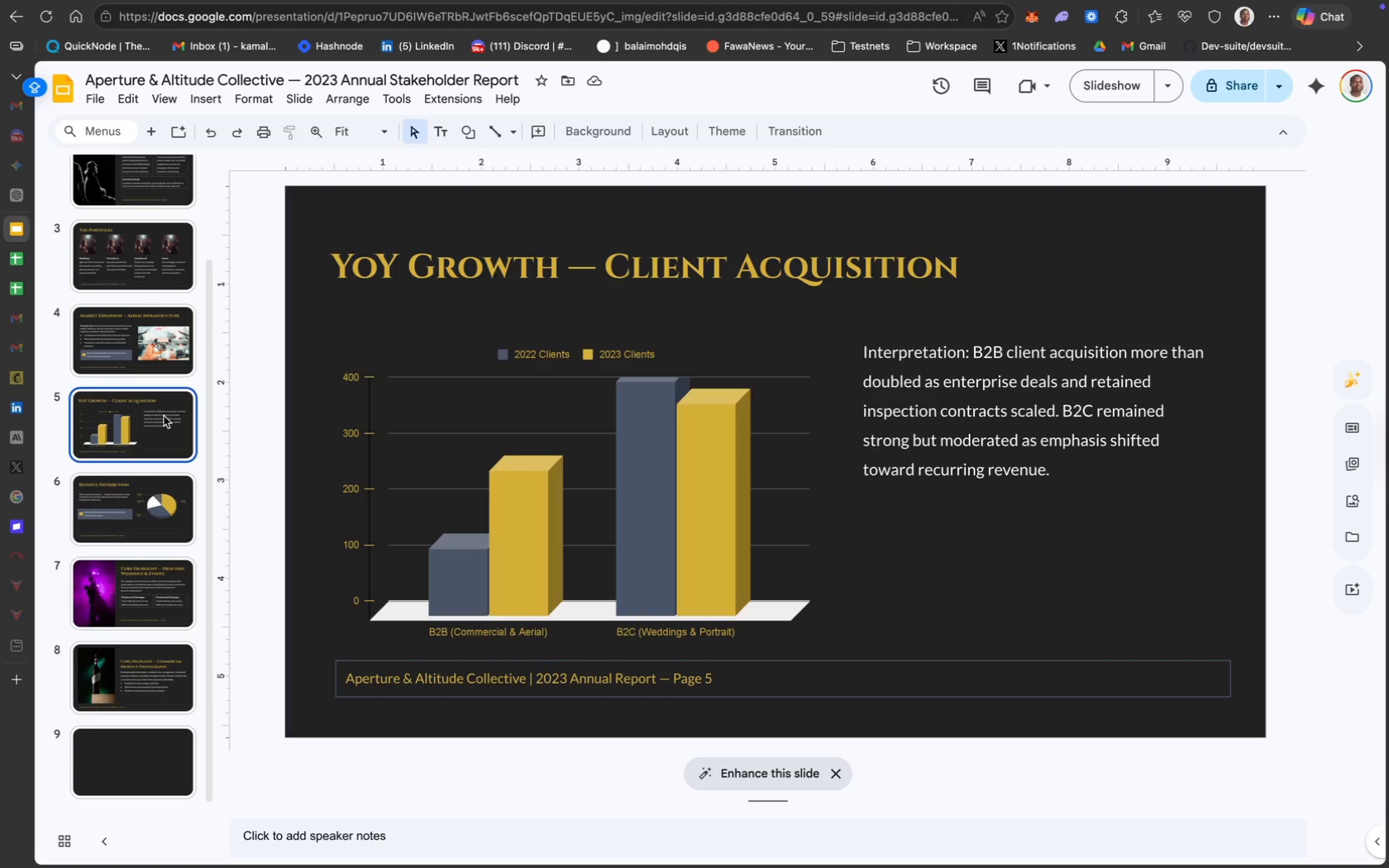 
left_click([145, 684])
 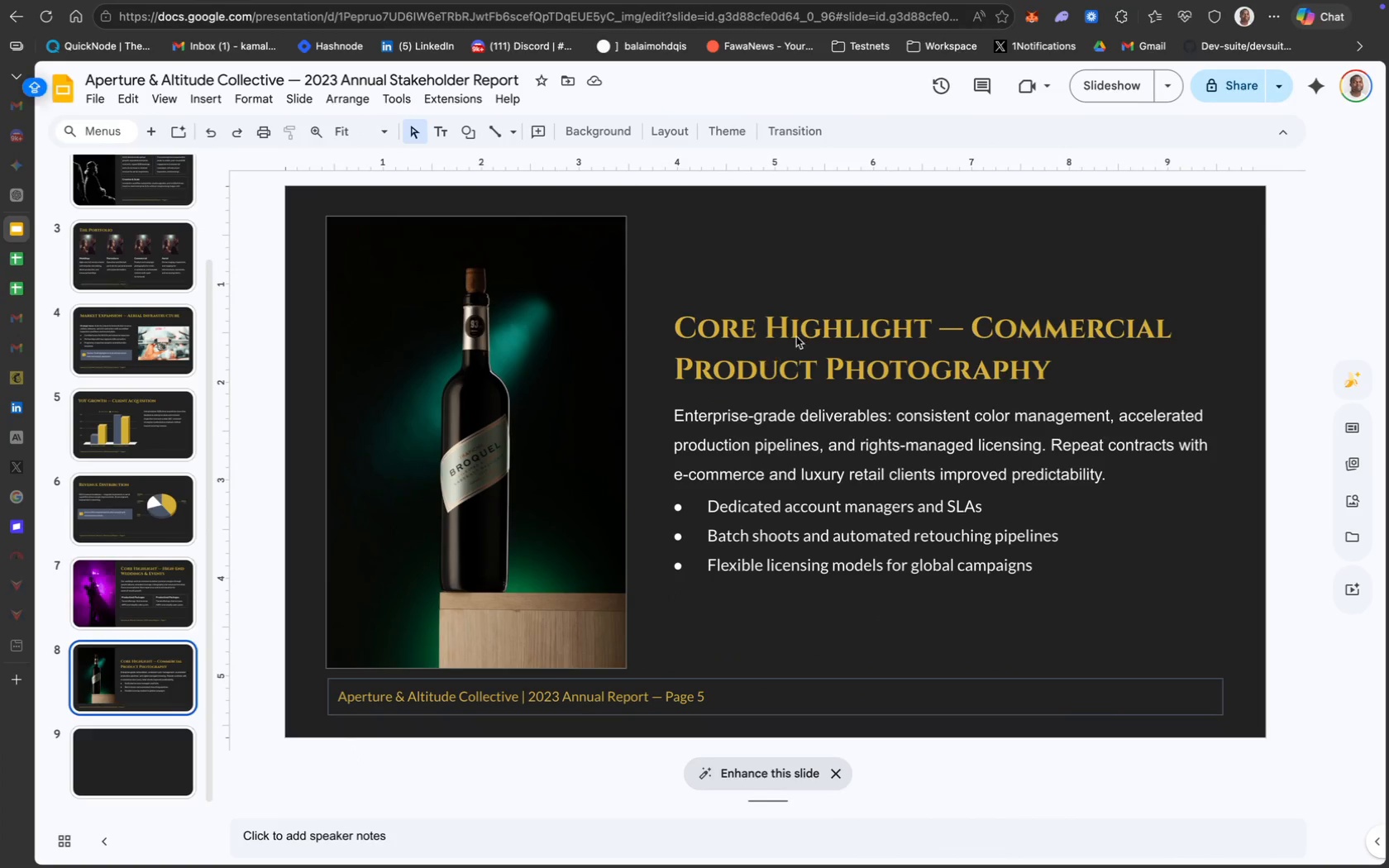 
left_click([802, 333])
 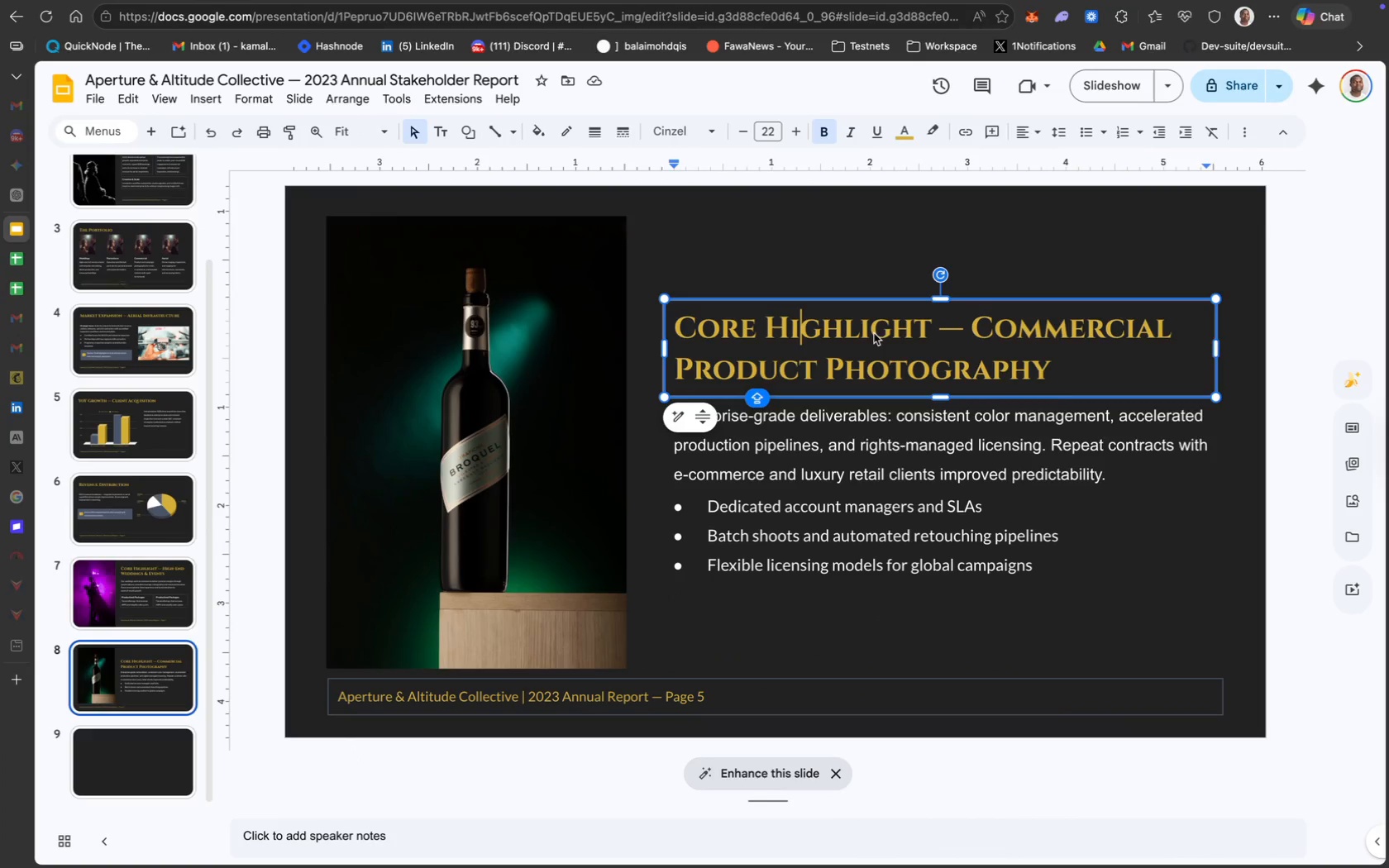 
key(Meta+A)
 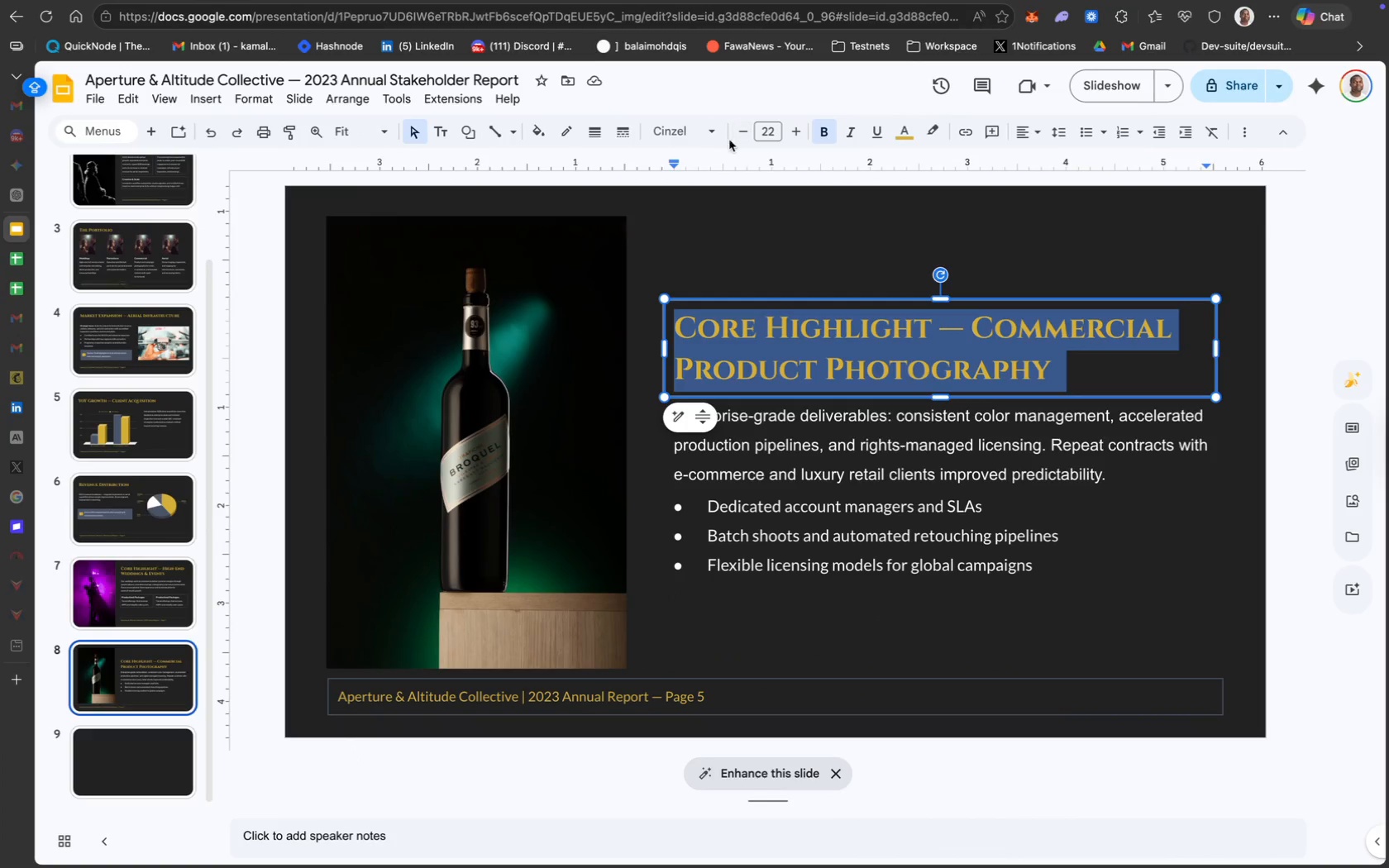 
left_click([715, 136])
 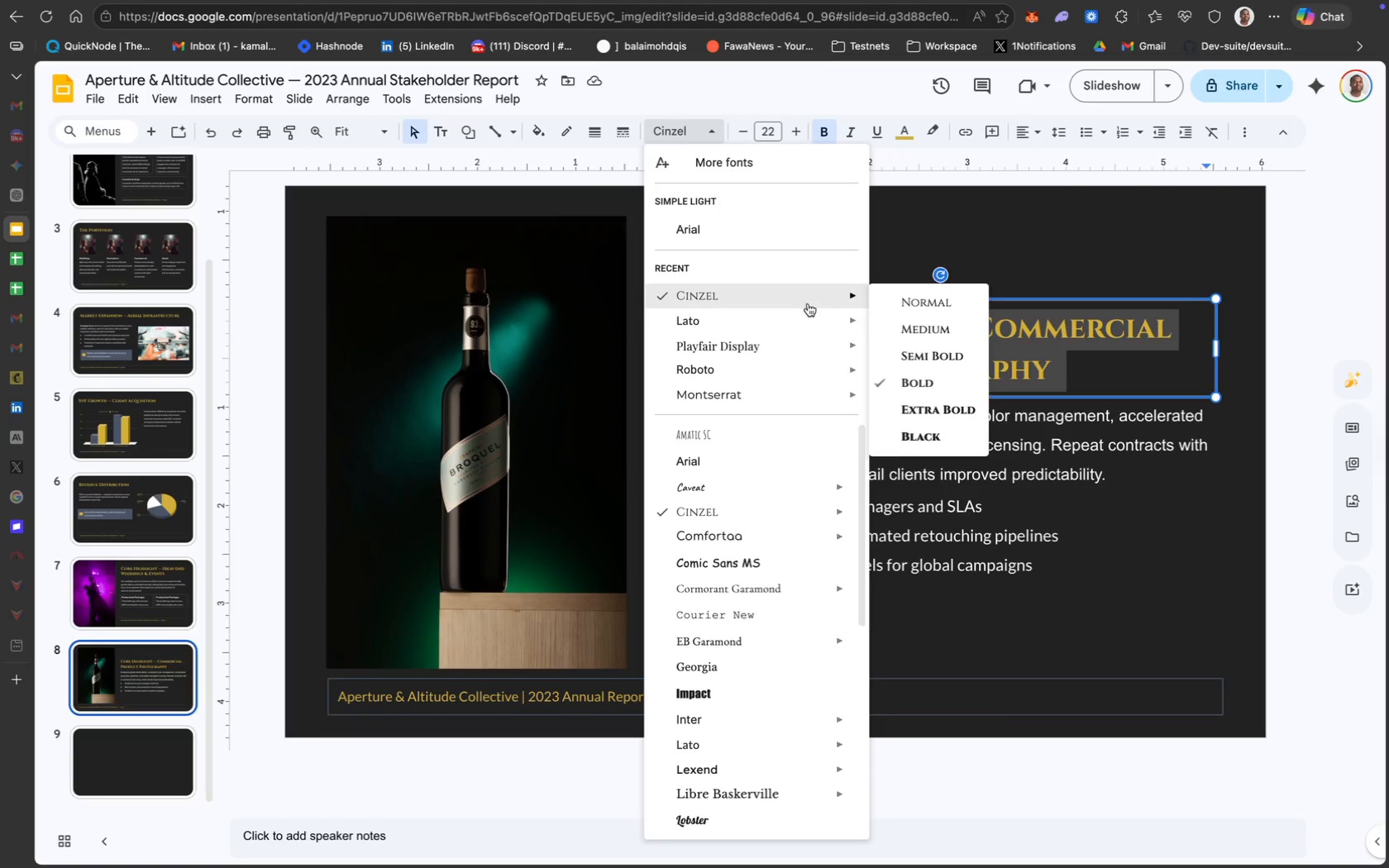 
left_click([1095, 354])
 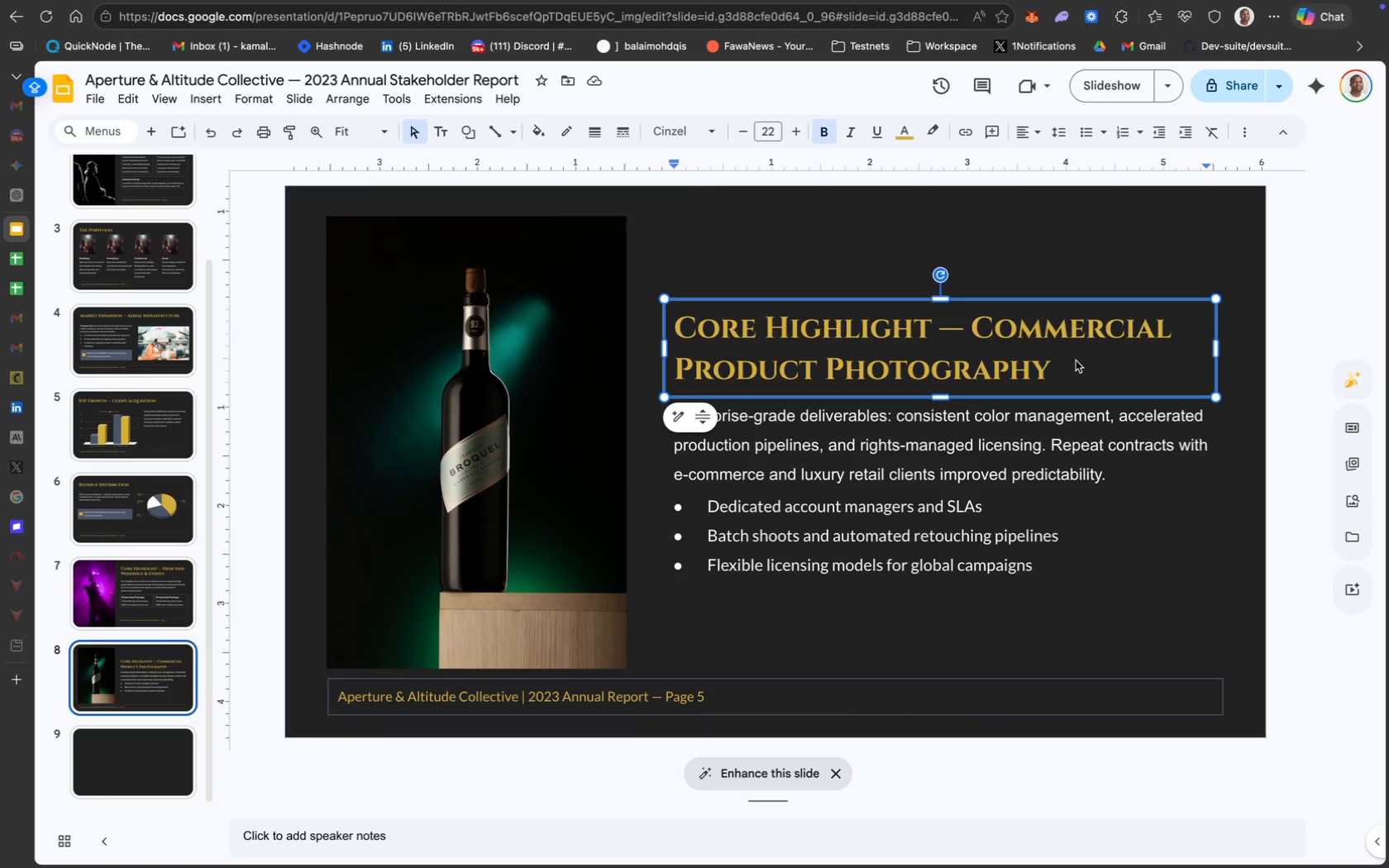 
key(Backspace)
 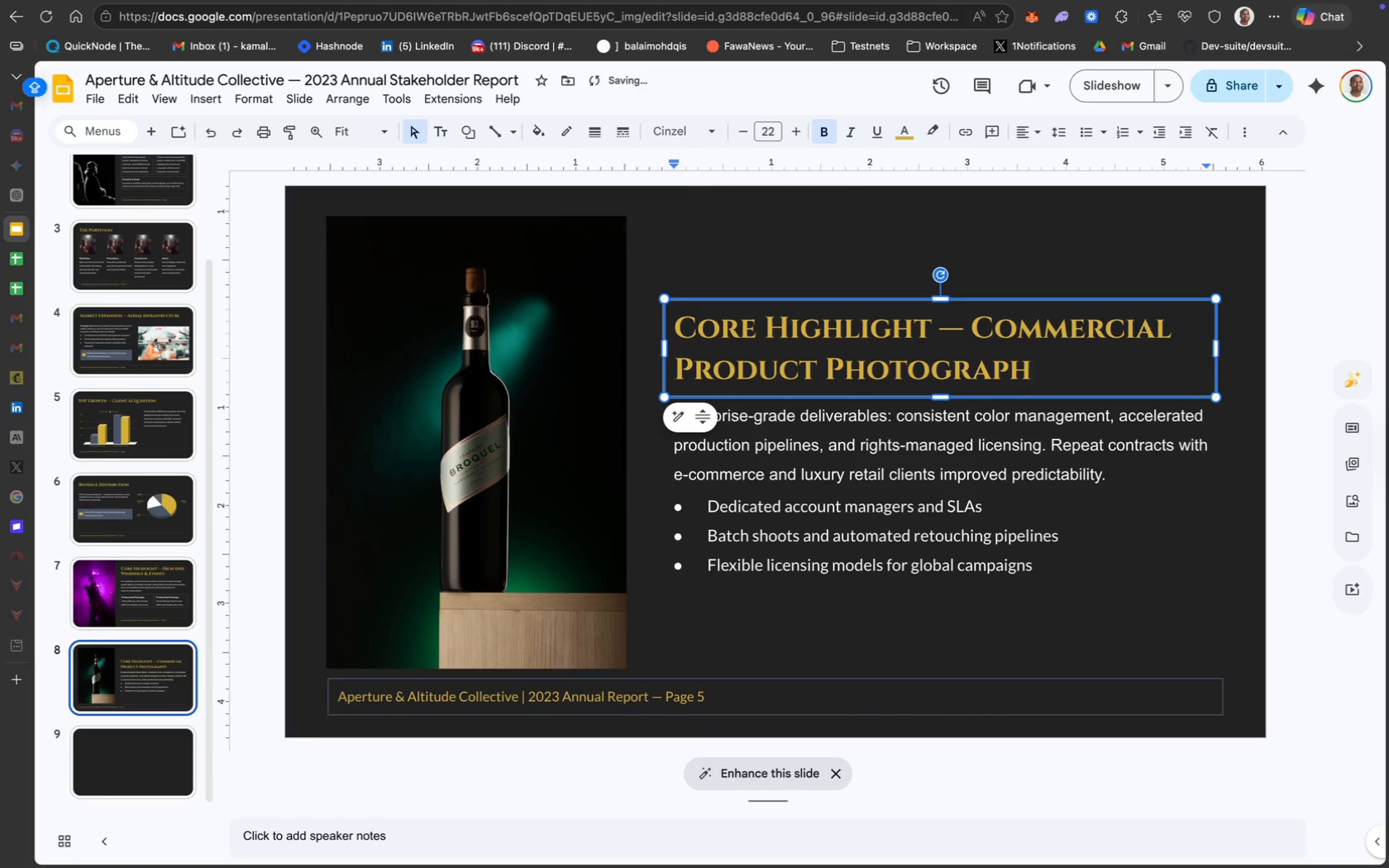 
key(CapsLock)
 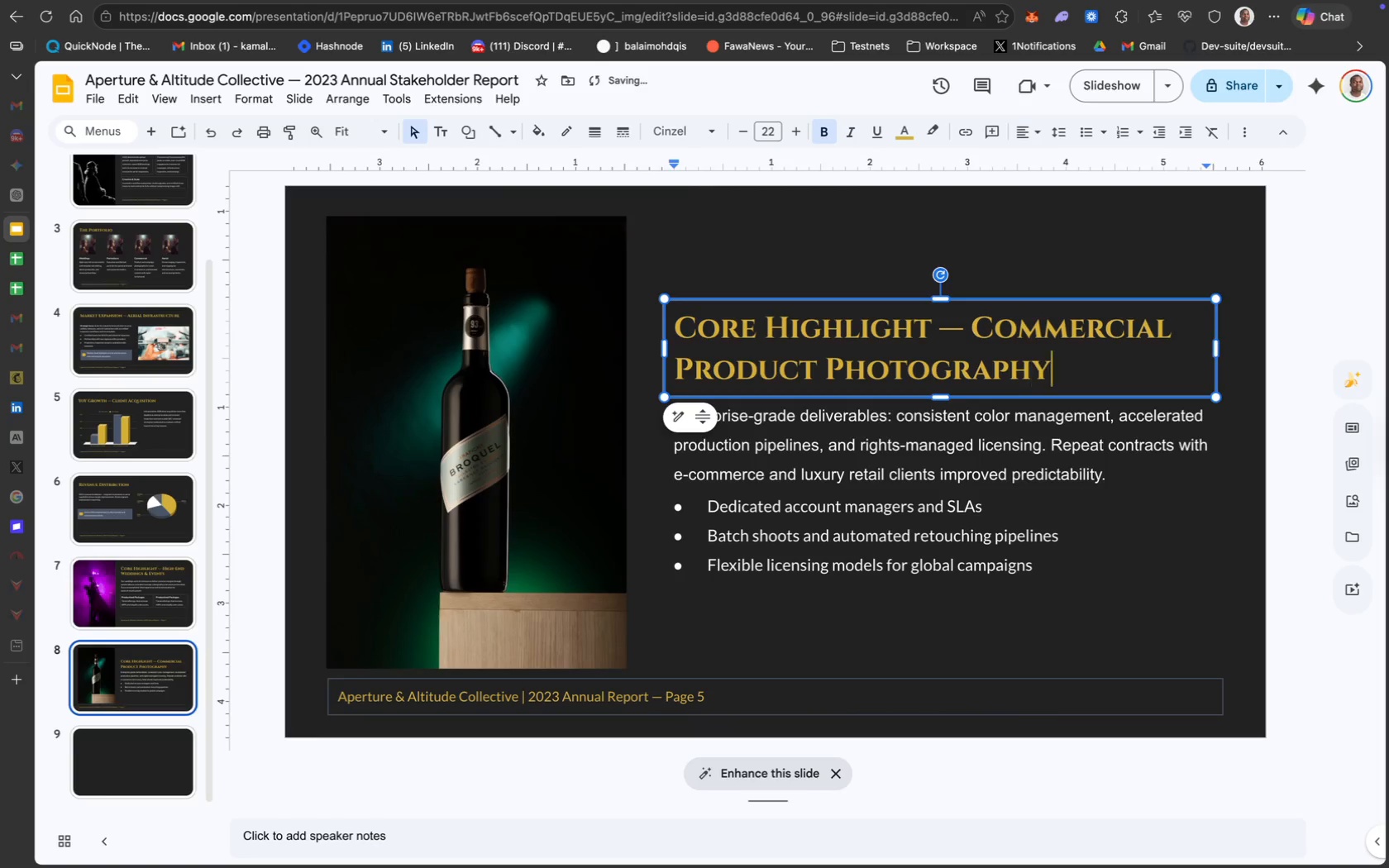 
key(Y)
 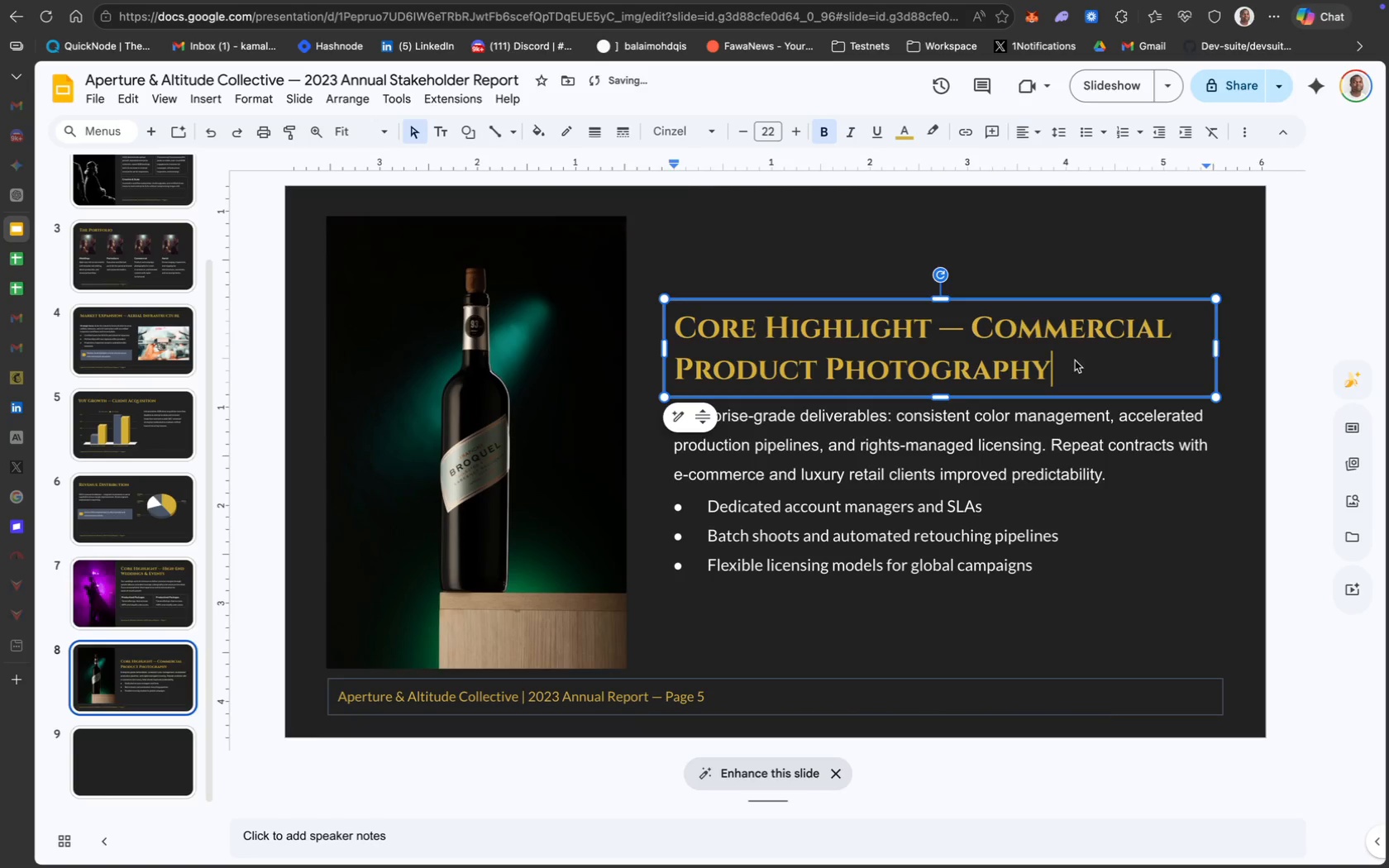 
hold_key(key=CommandLeft, duration=0.32)
 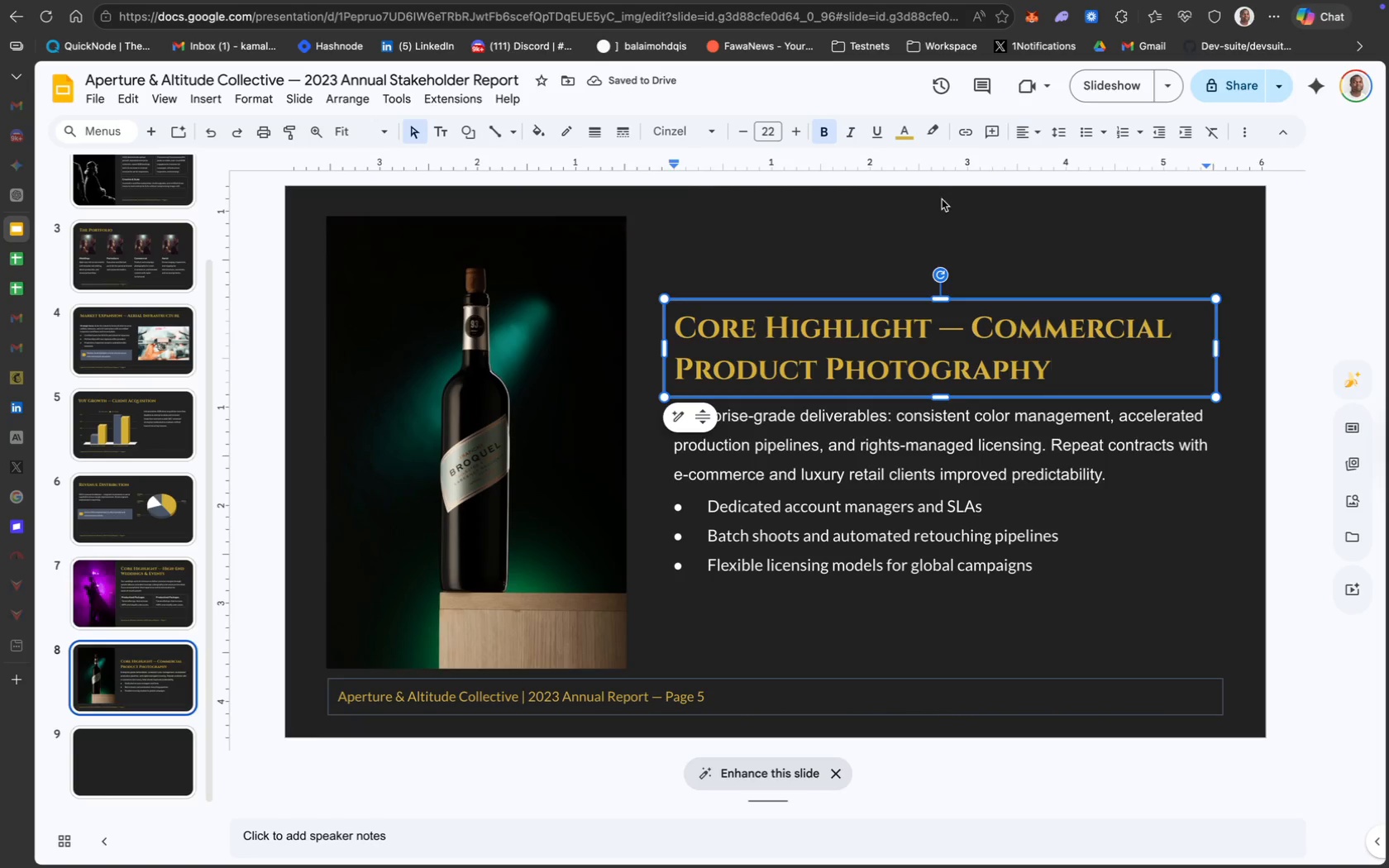 
mouse_move([888, 151])
 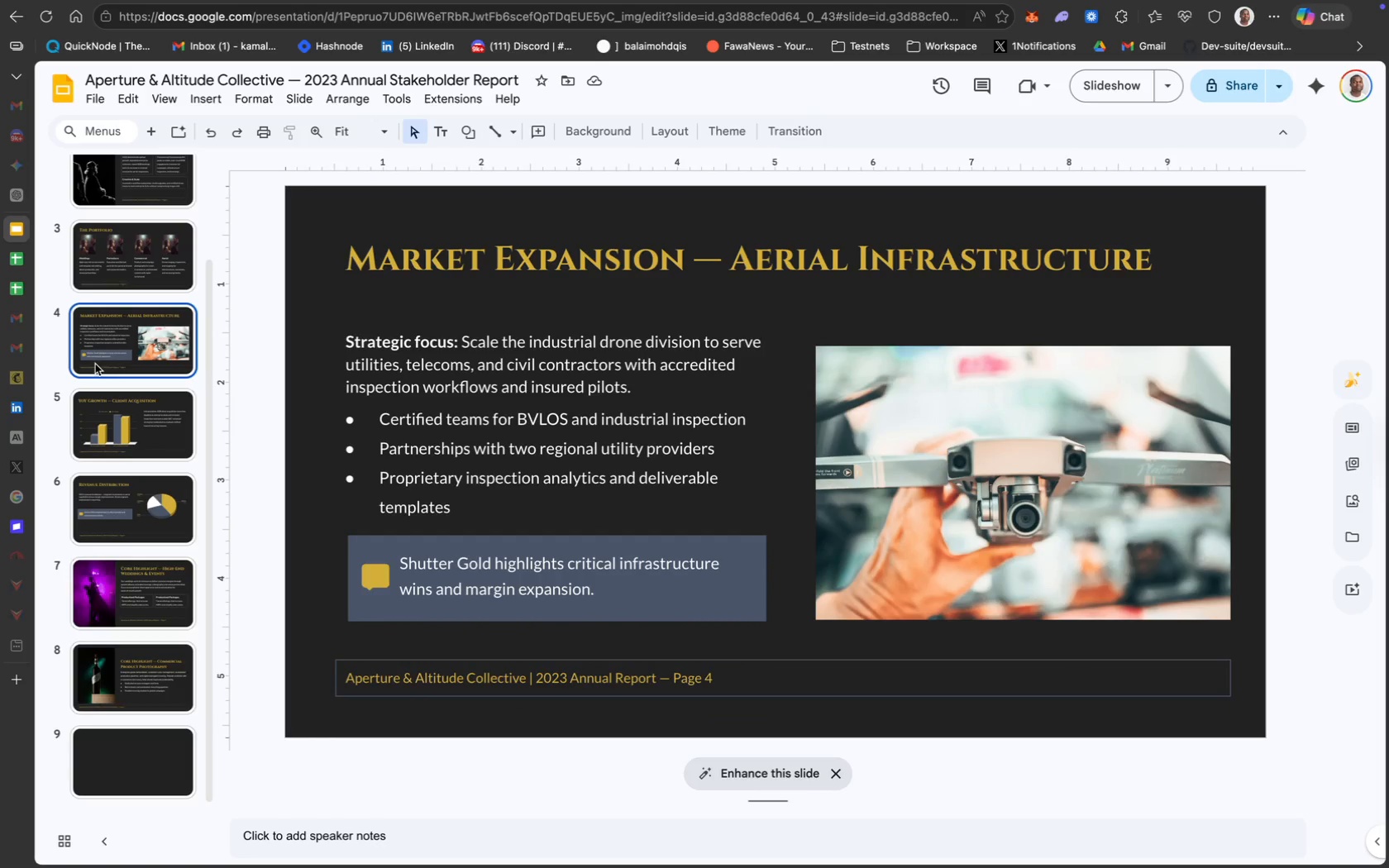 
scroll: coordinate [124, 486], scroll_direction: down, amount: 24.0
 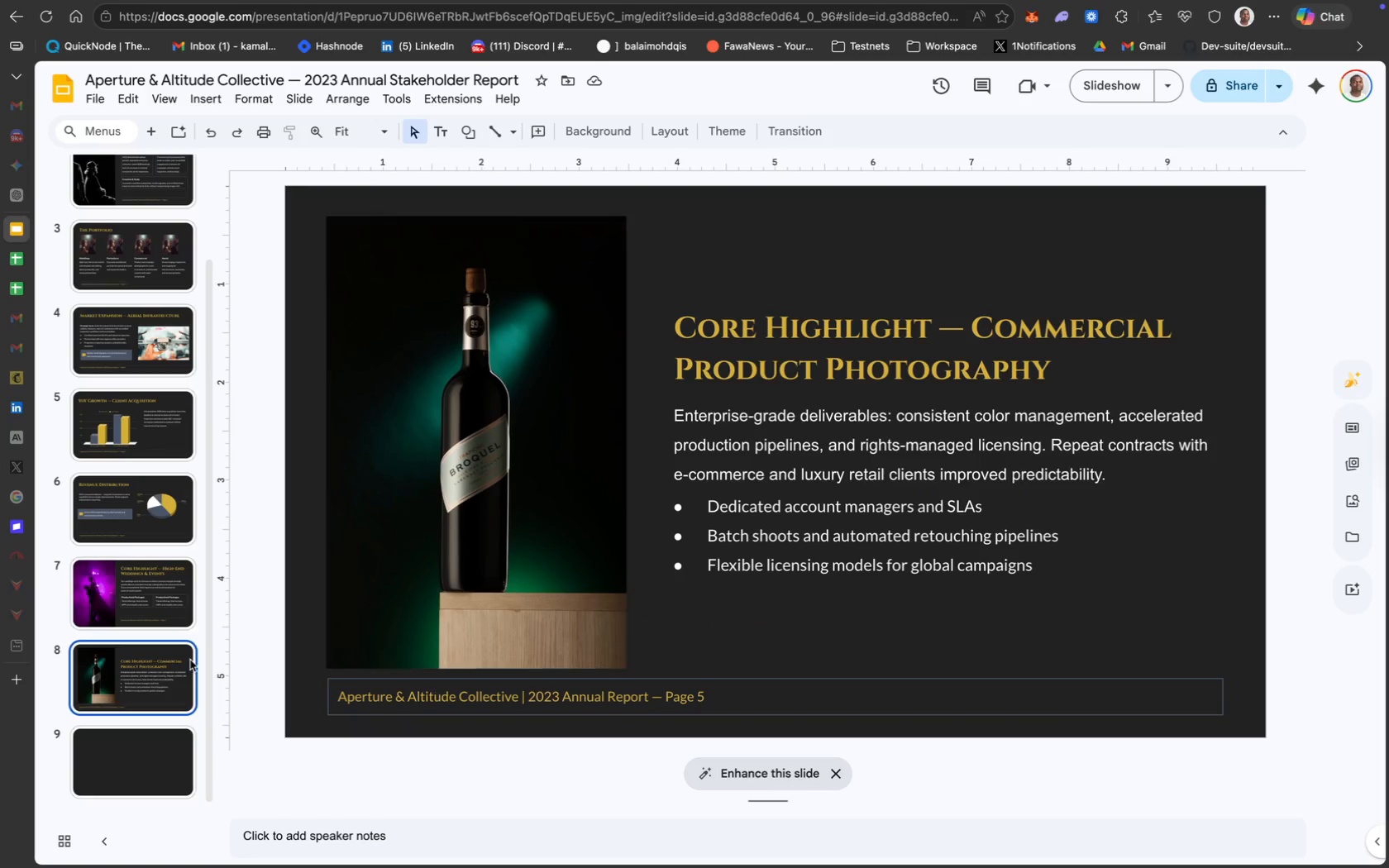 
left_click([122, 765])
 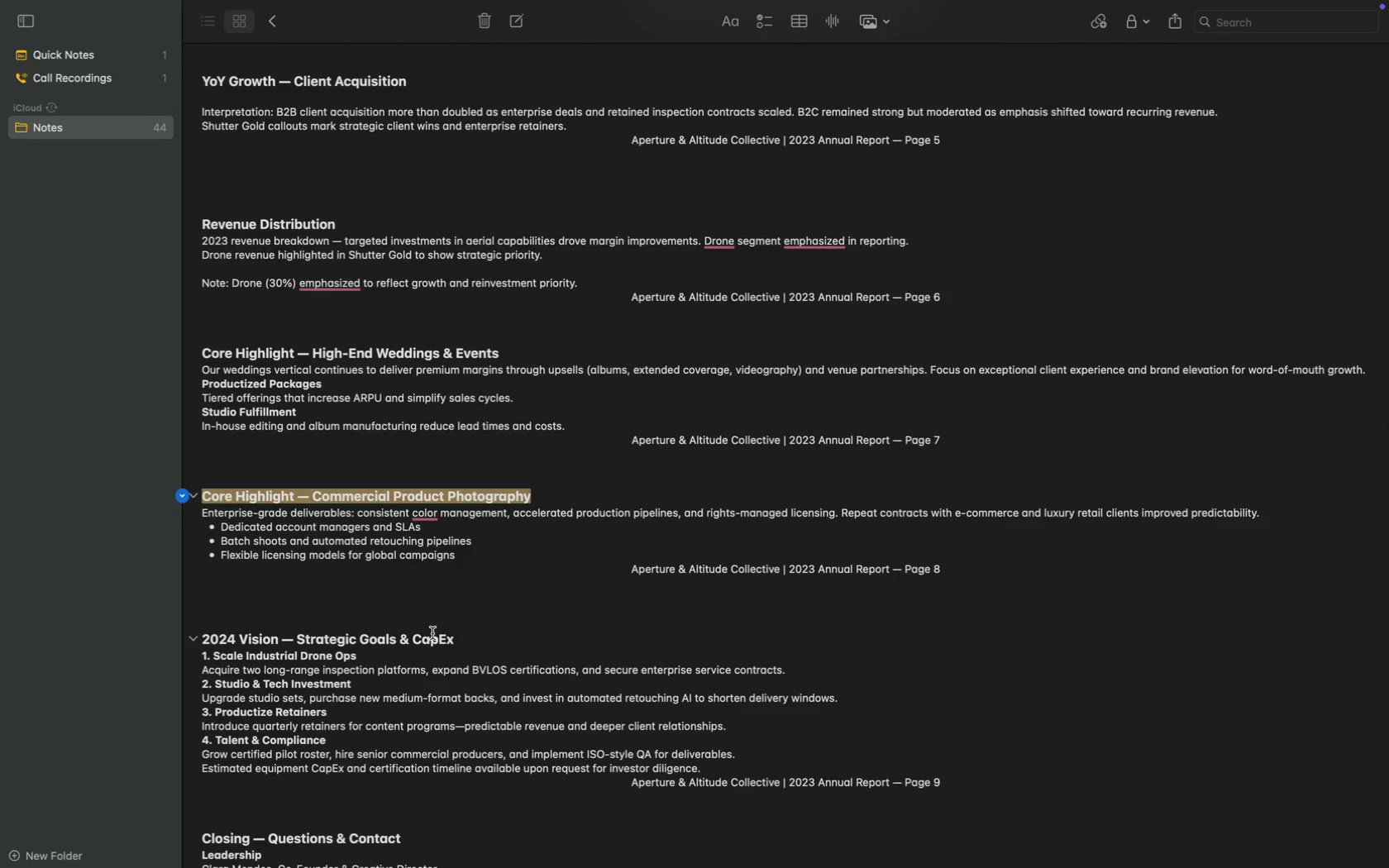 
wait(7.31)
 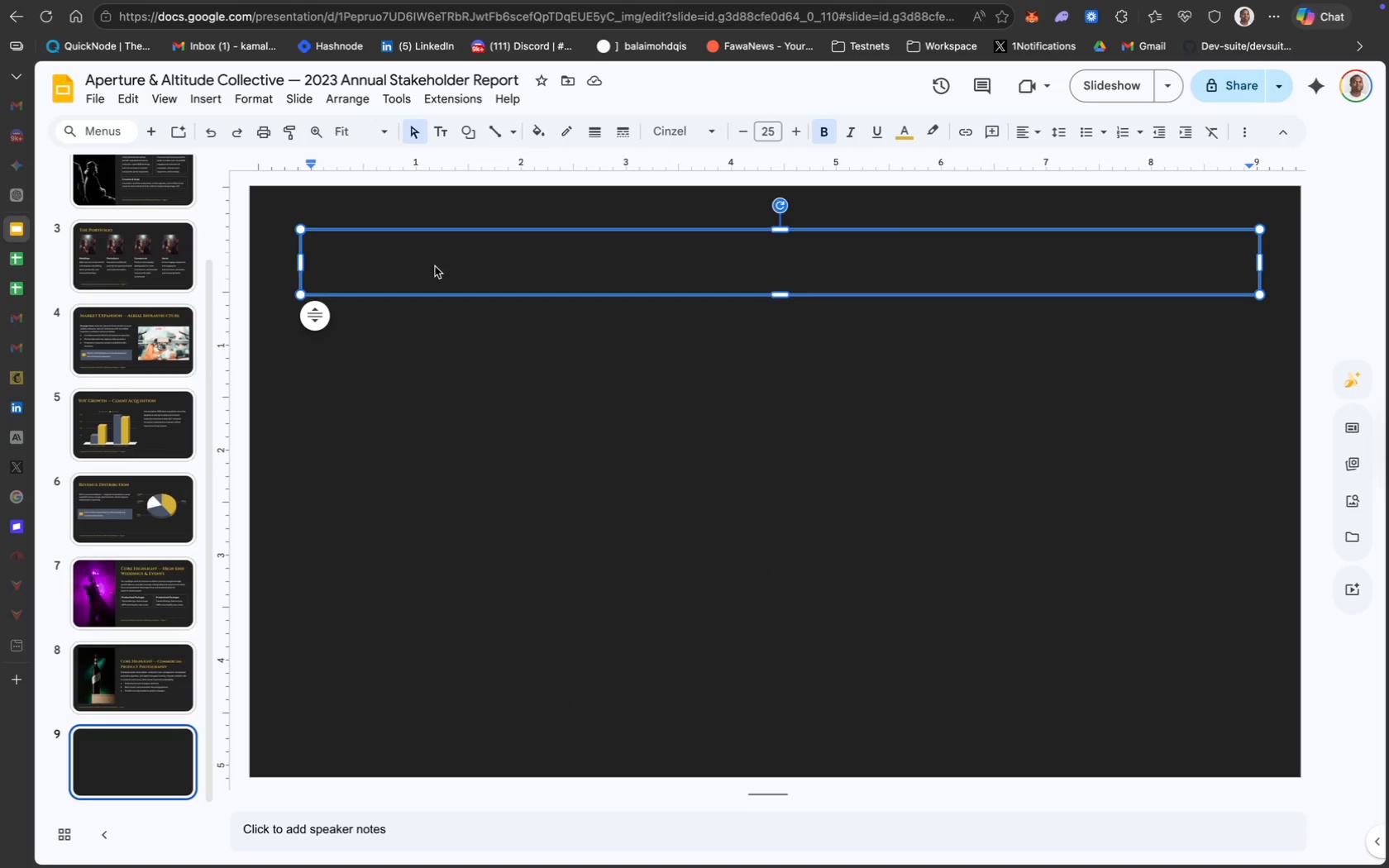 
scroll: coordinate [468, 580], scroll_direction: down, amount: 17.0
 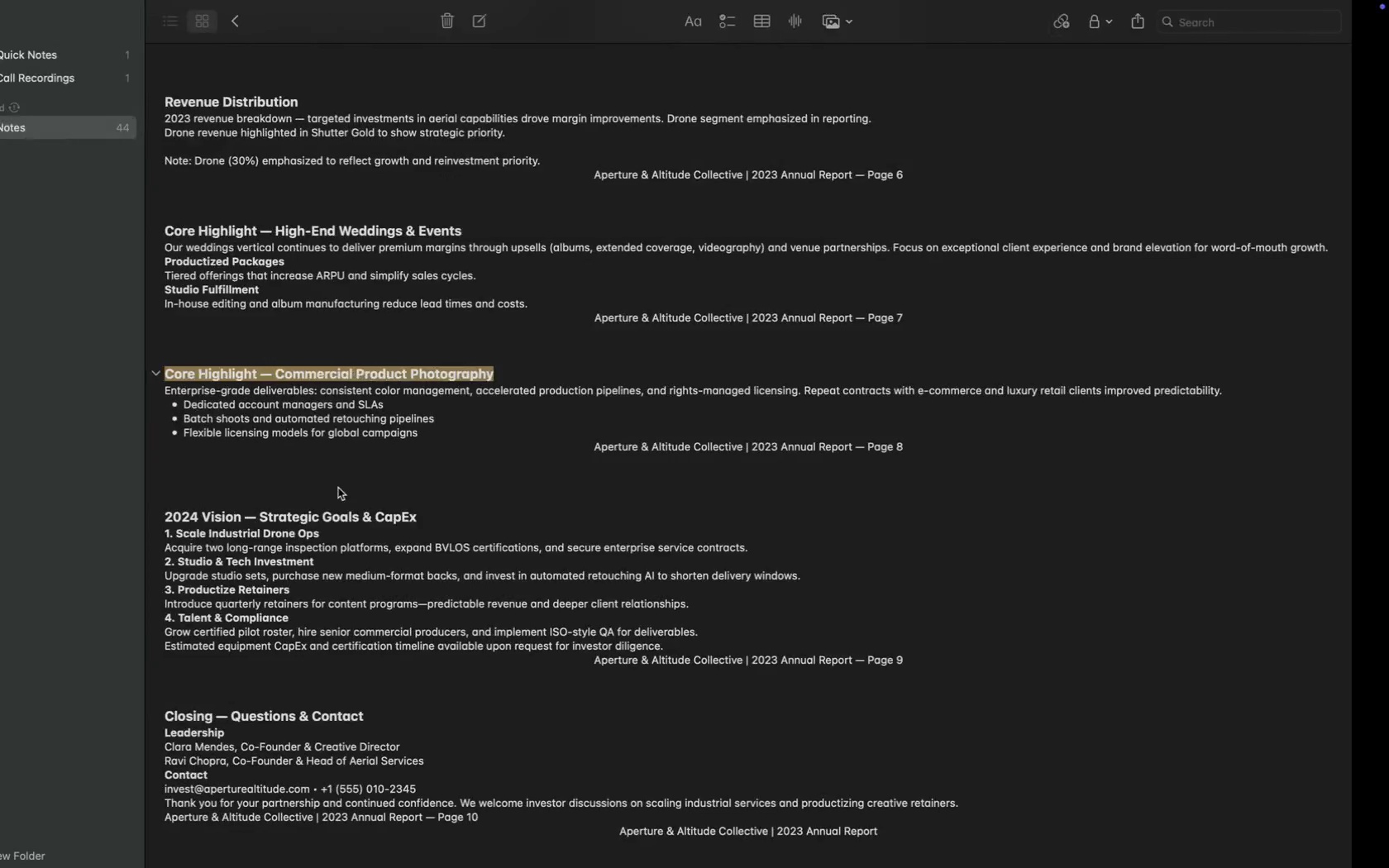 
wait(8.49)
 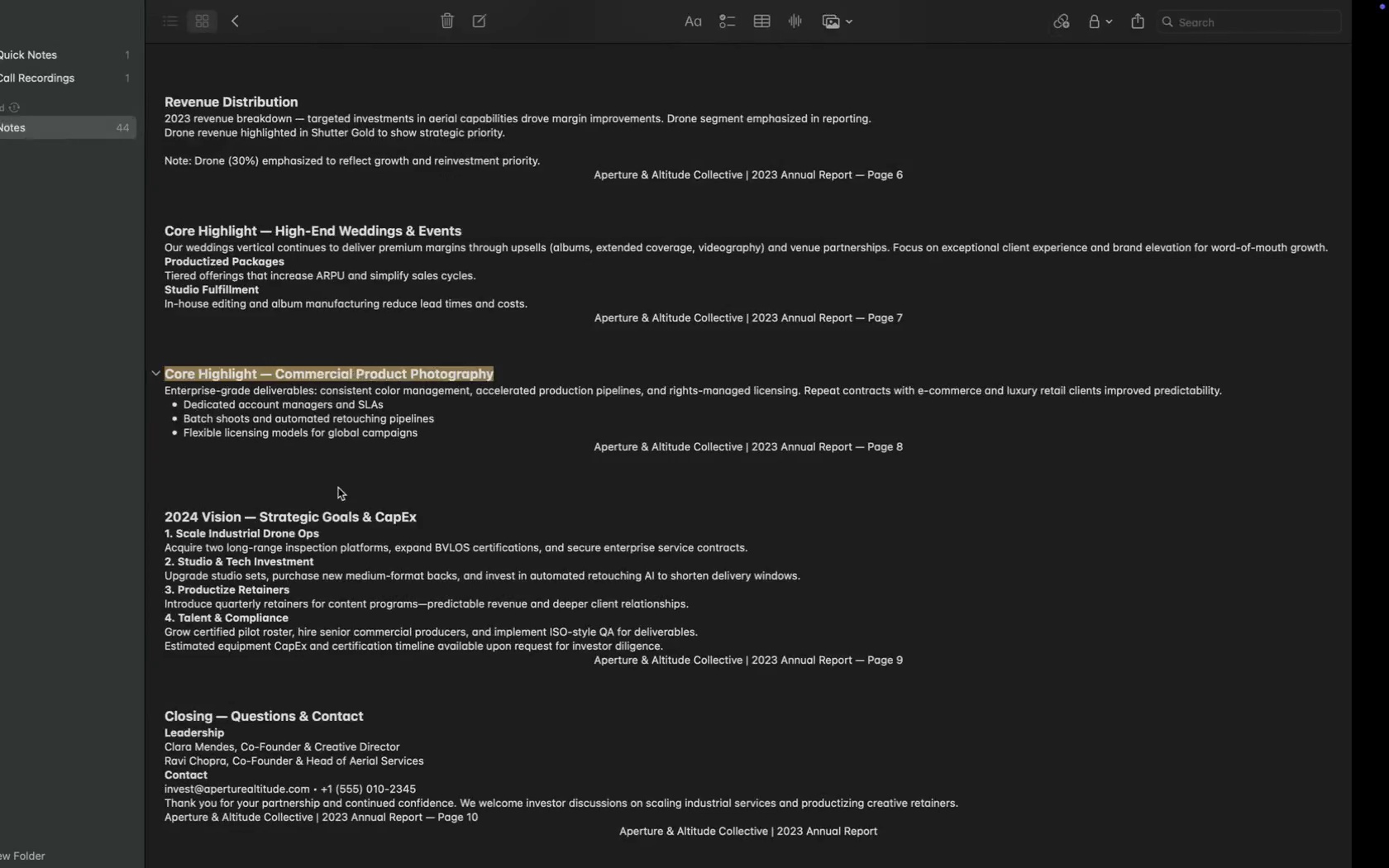 
type(2024 Vision -- Strategic Goals & CapEX)
key(Backspace)
type(E)
 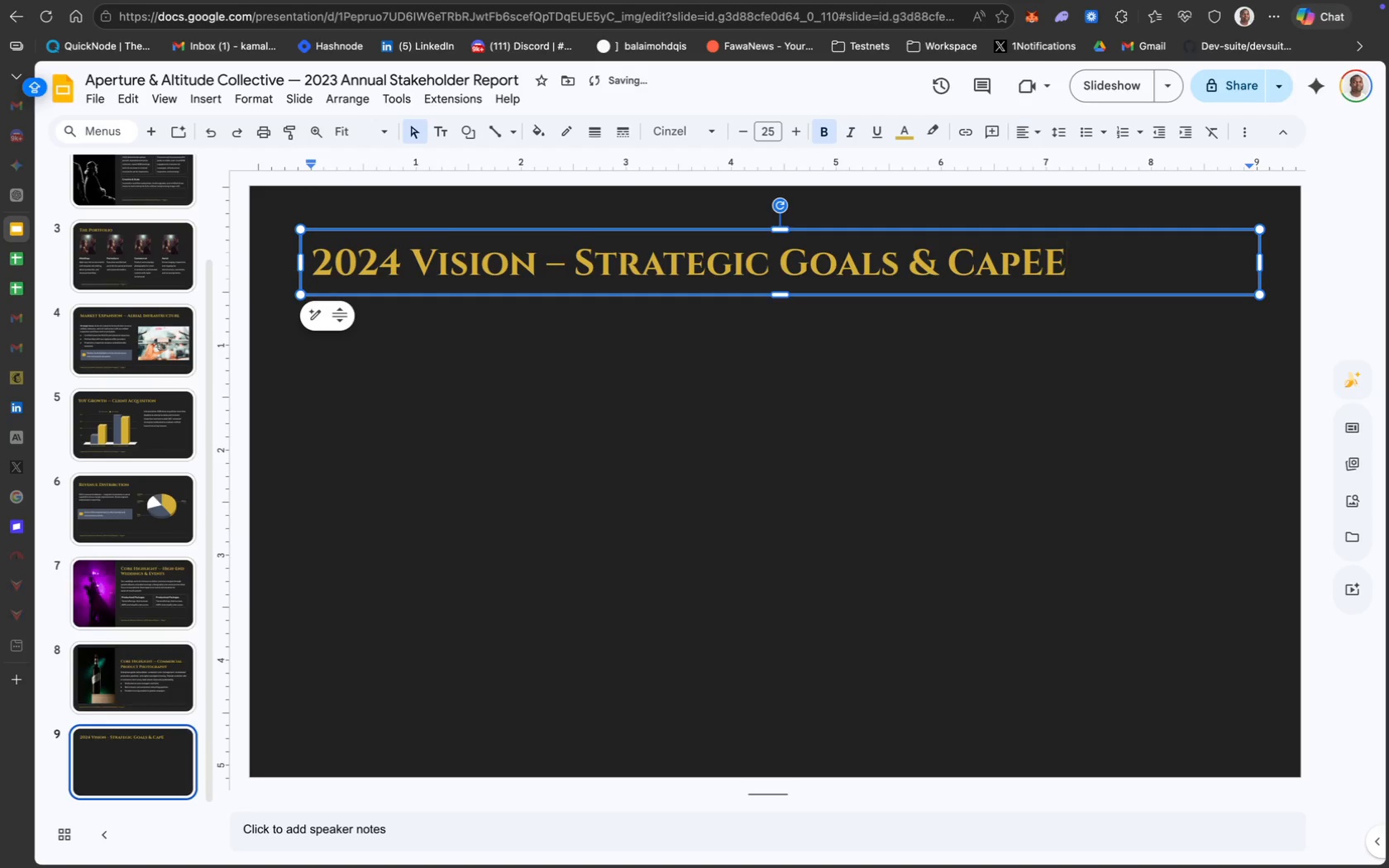 
key(X)
 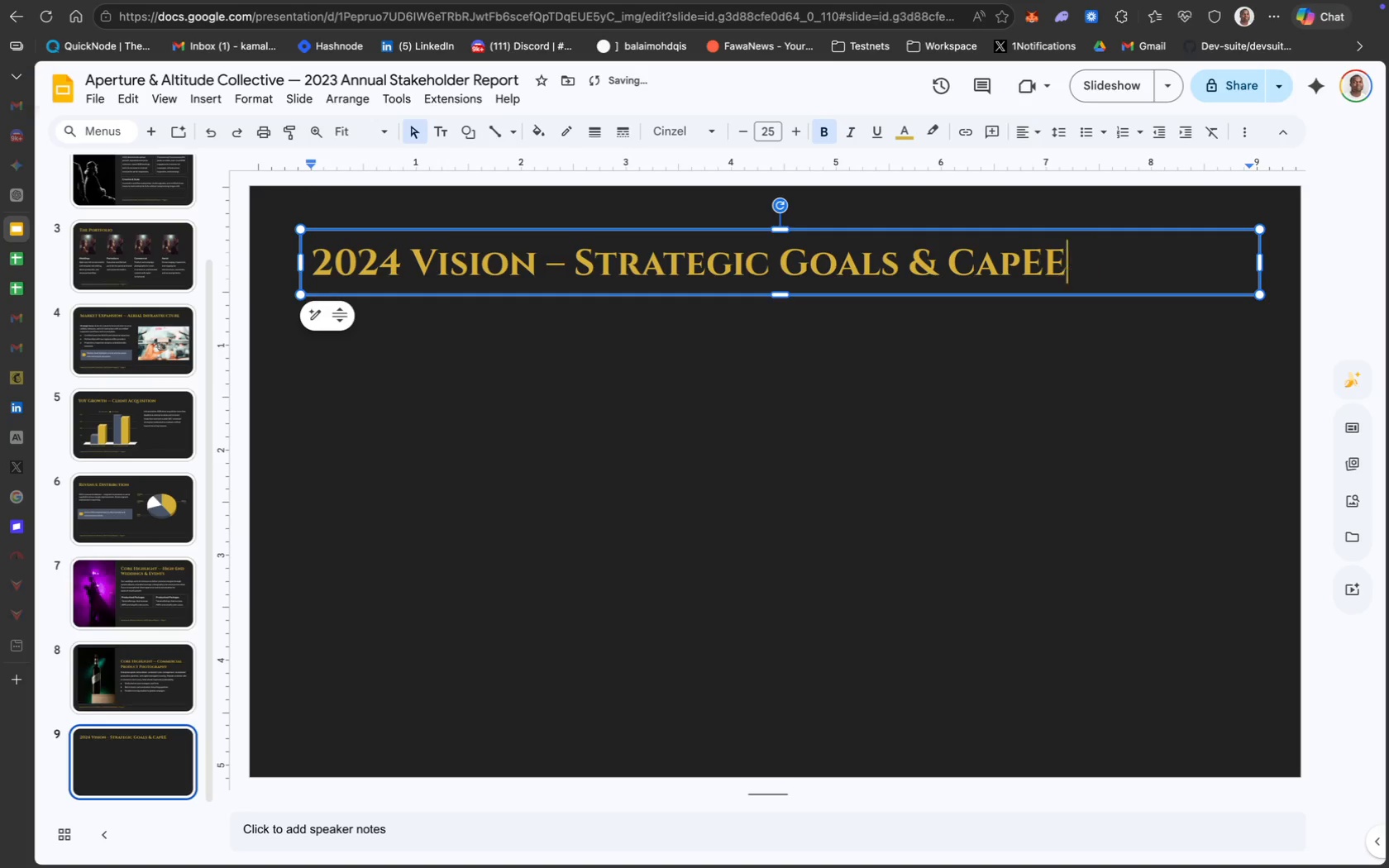 
key(Backspace)
 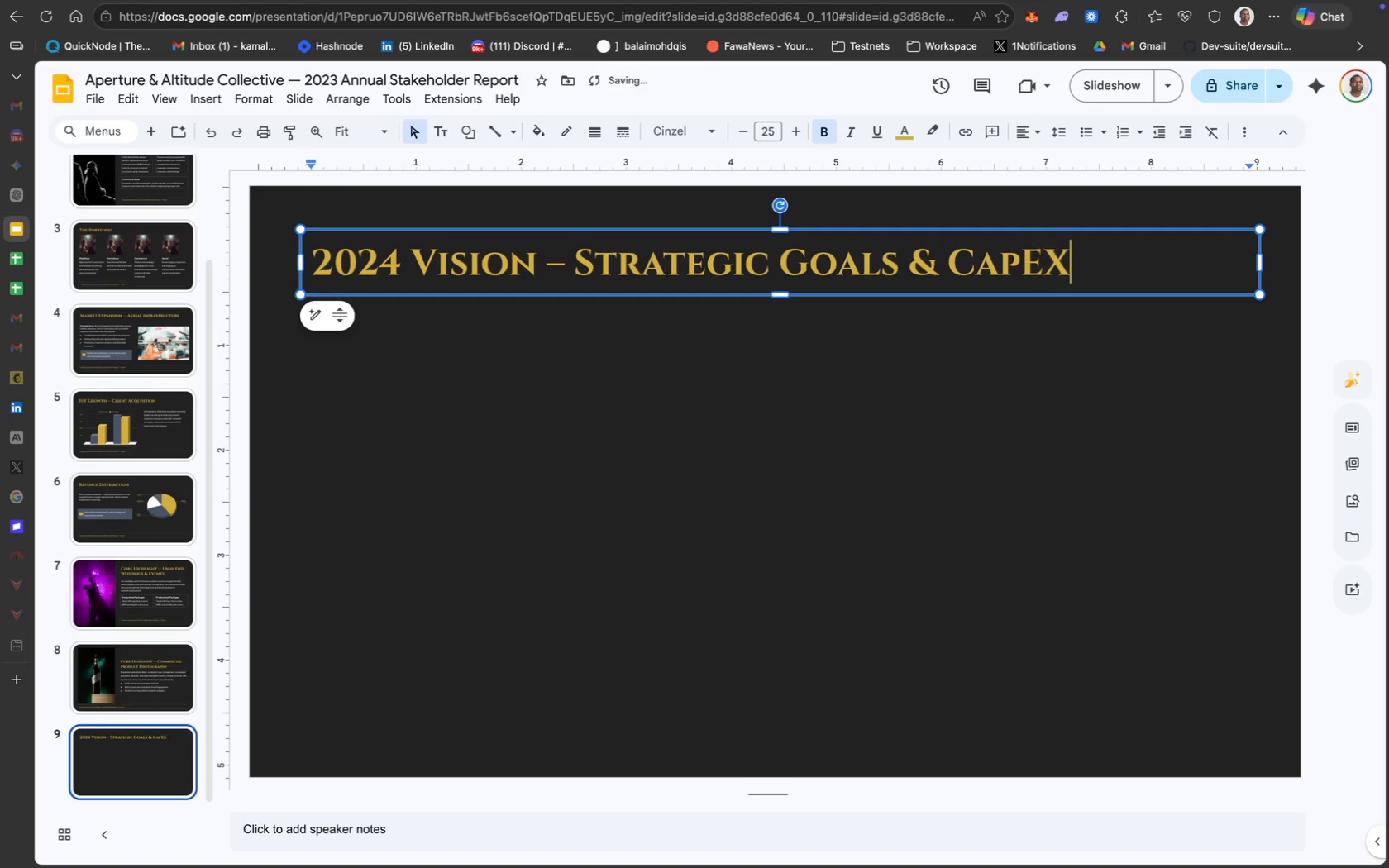 
key(Backspace)
 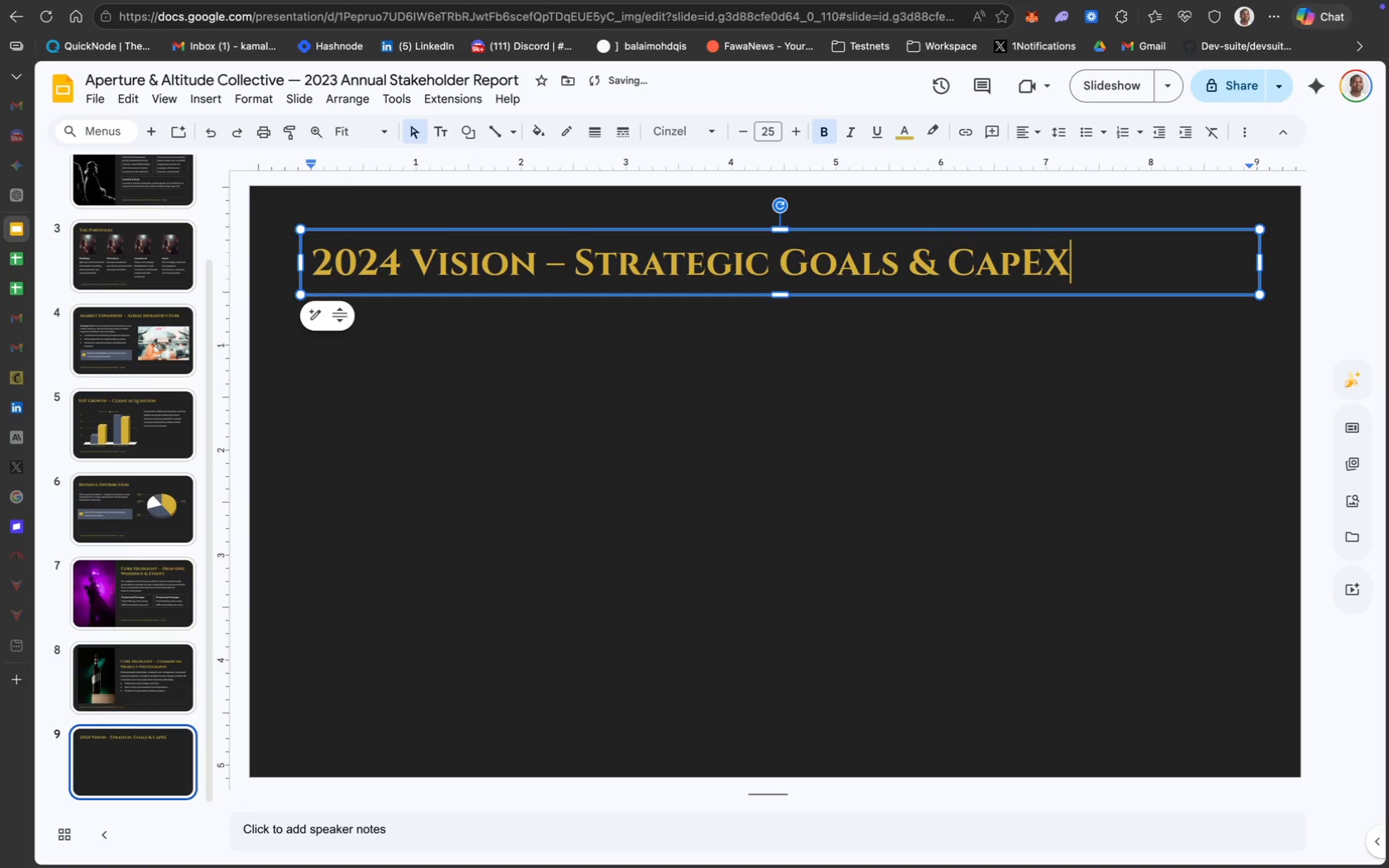 
key(X)
 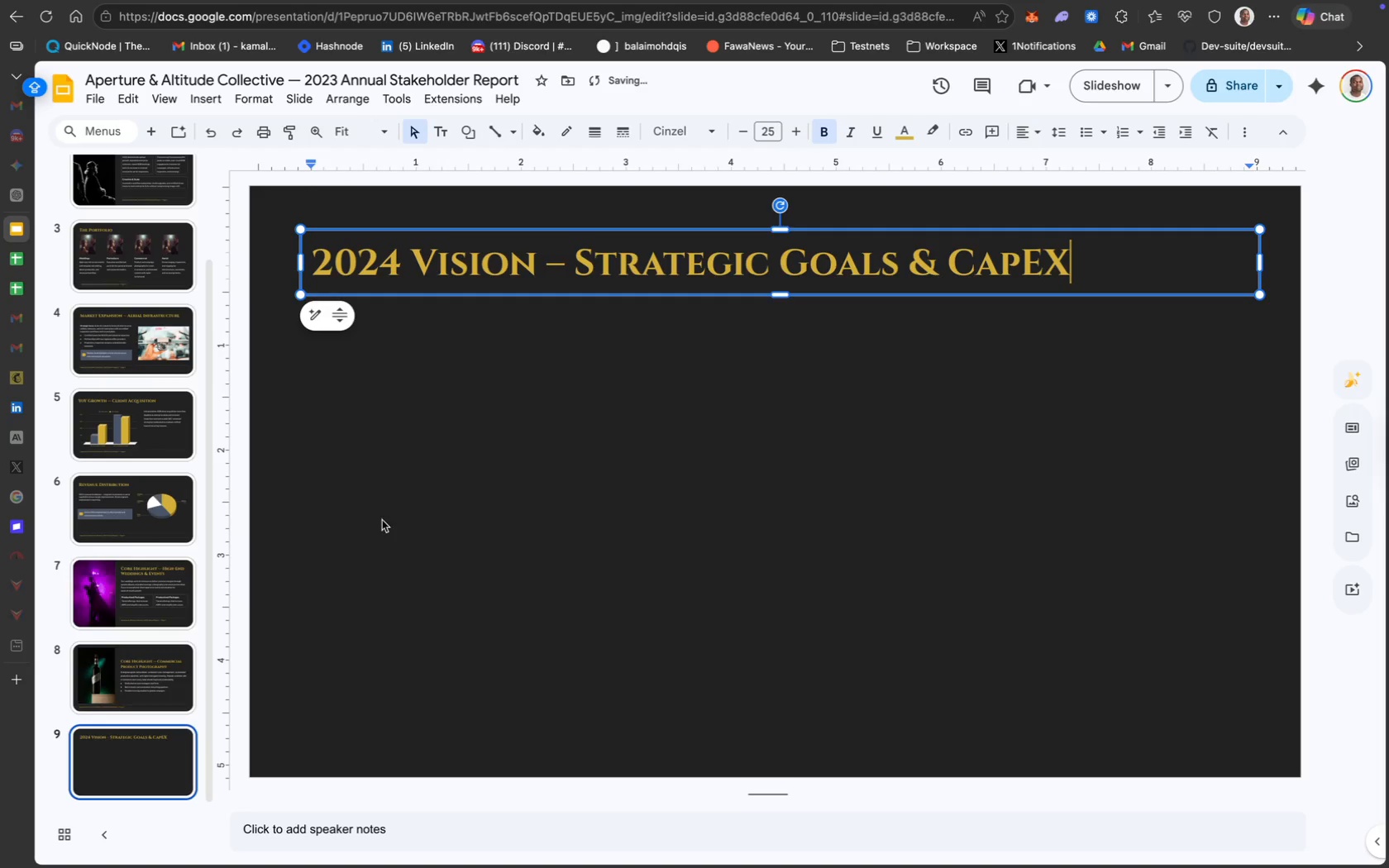 
left_click([417, 451])
 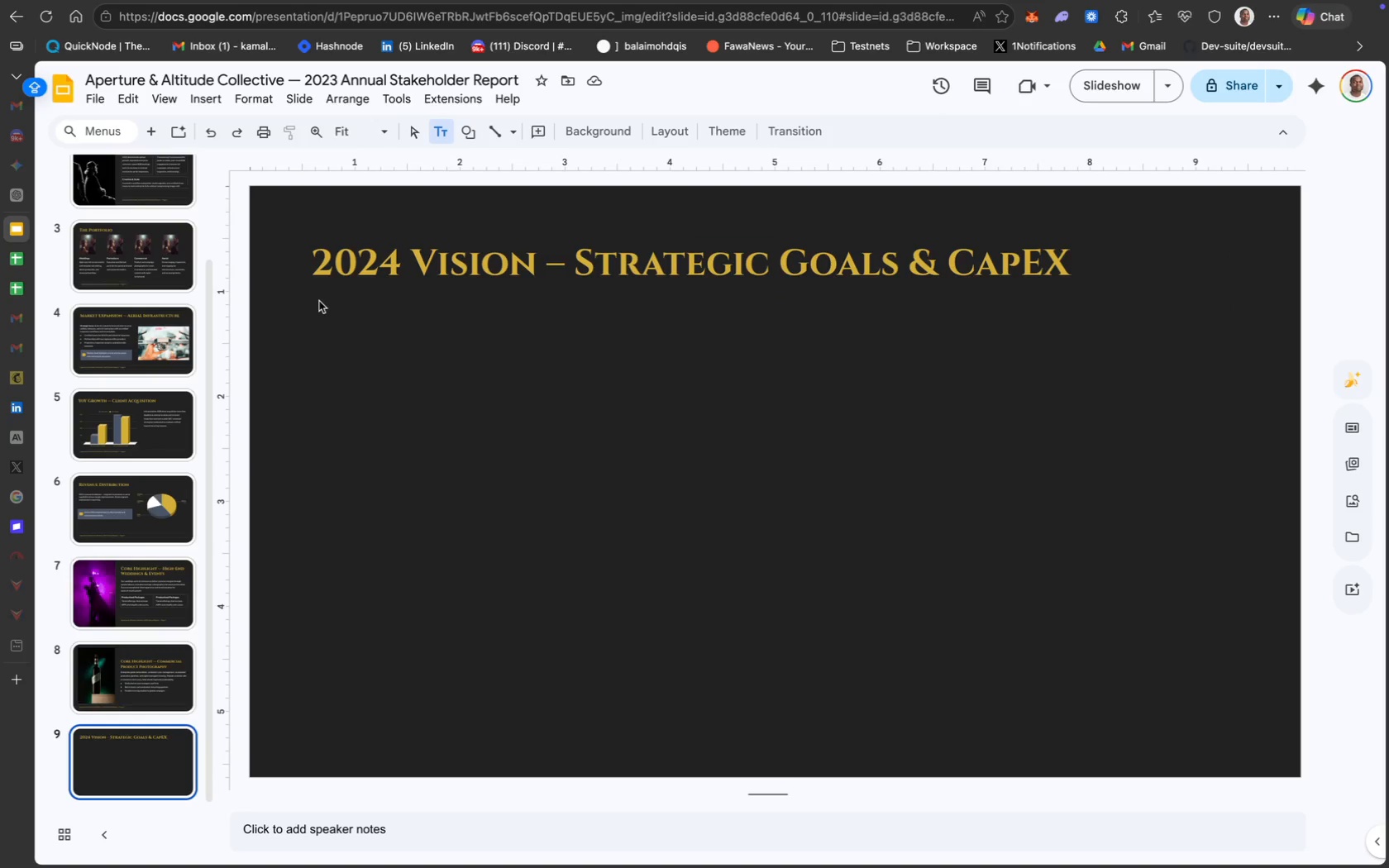 
left_click_drag(start_coordinate=[355, 307], to_coordinate=[343, 305])
 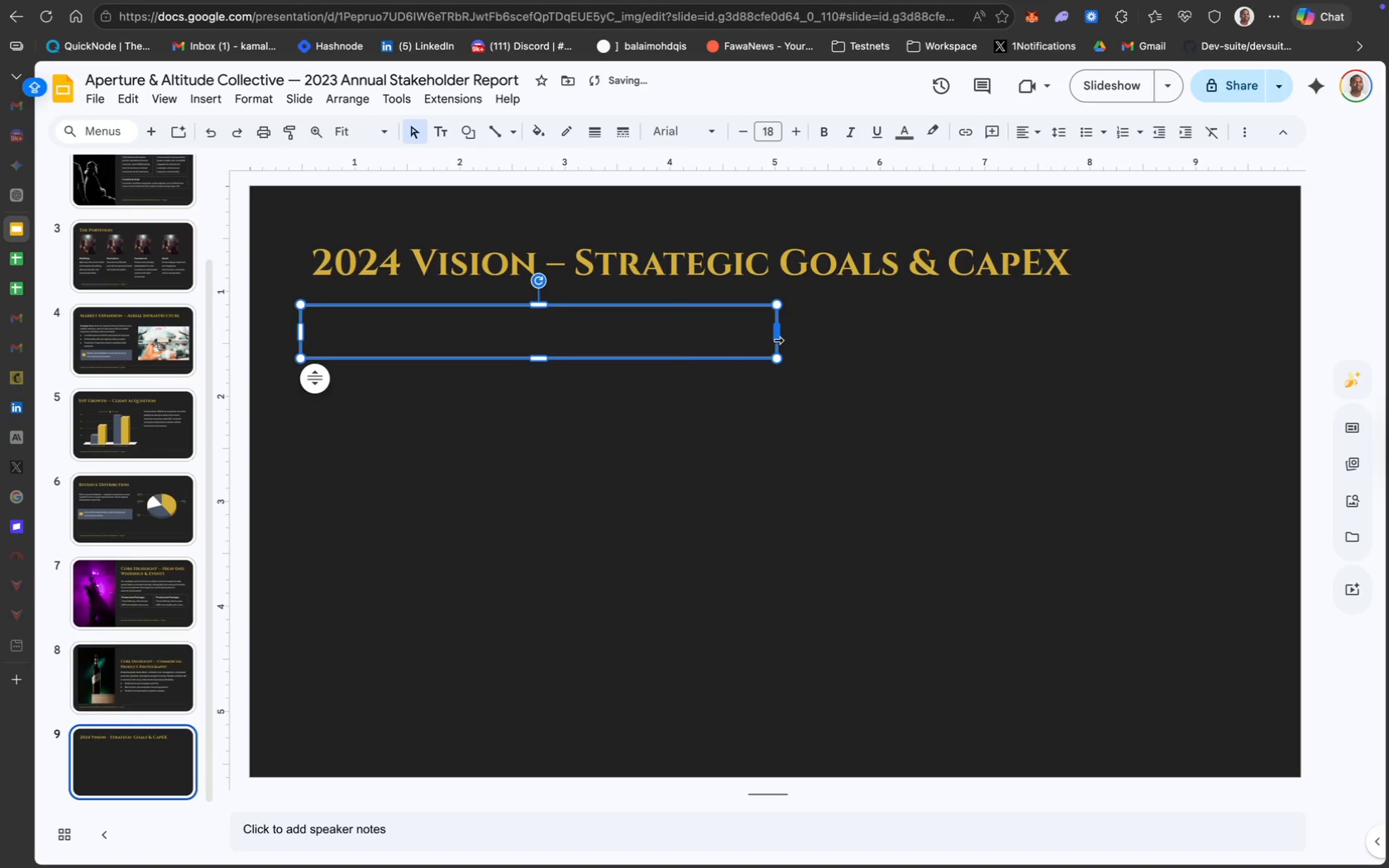 
left_click_drag(start_coordinate=[778, 337], to_coordinate=[356, 330])
 